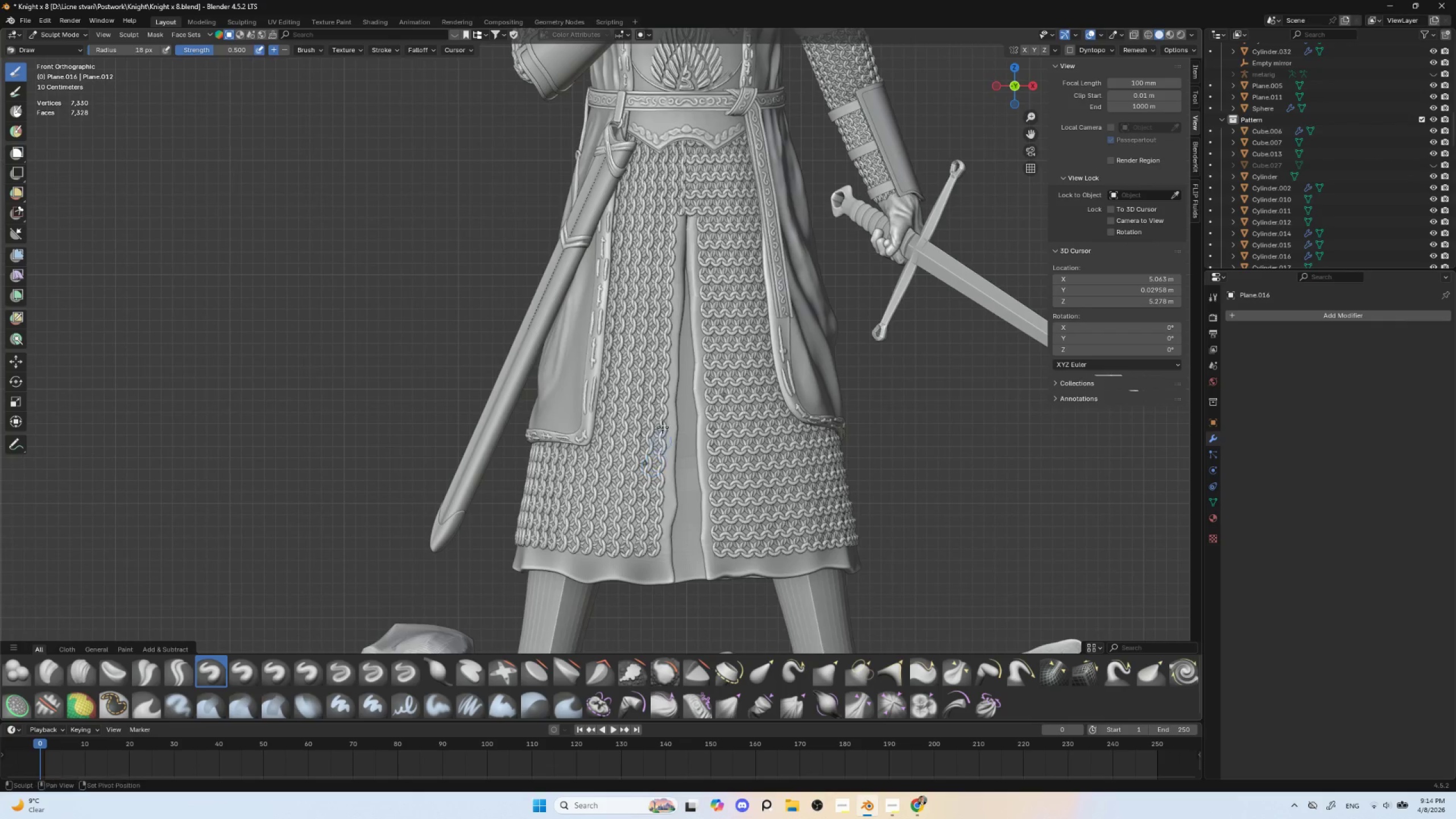 
hold_key(key=ShiftLeft, duration=0.55)
 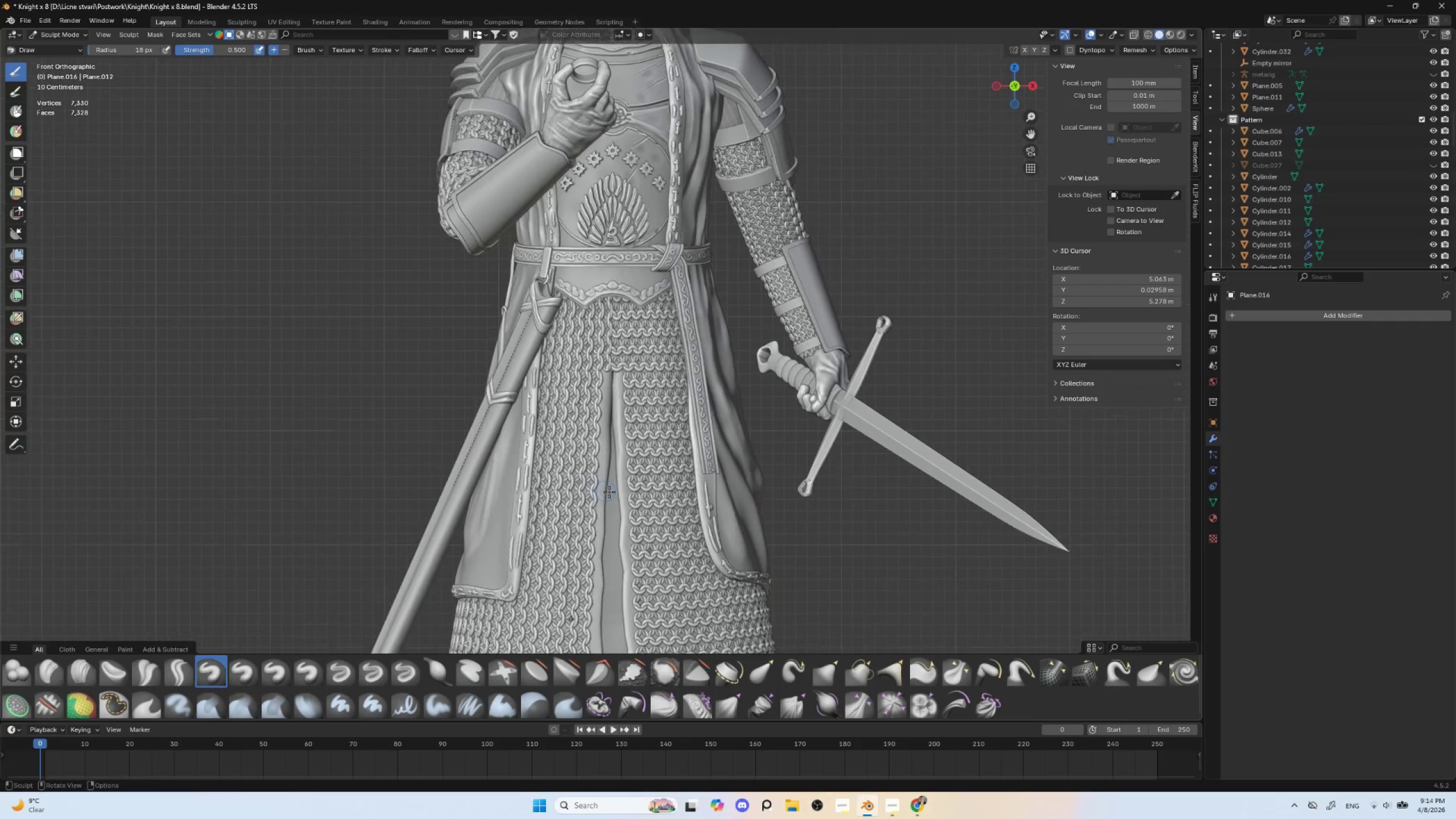 
hold_key(key=ControlLeft, duration=0.31)
 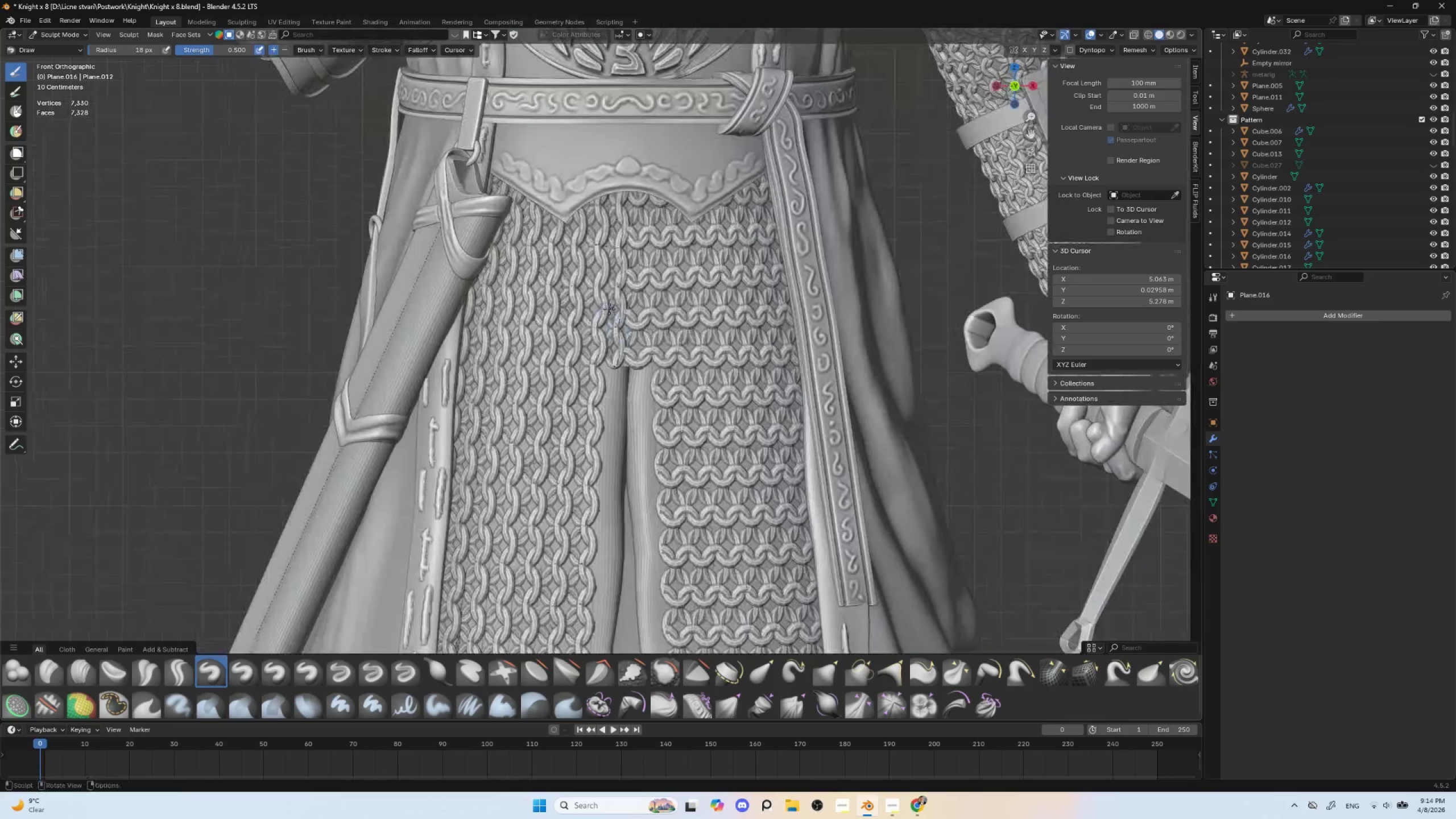 
hold_key(key=ShiftLeft, duration=0.55)
 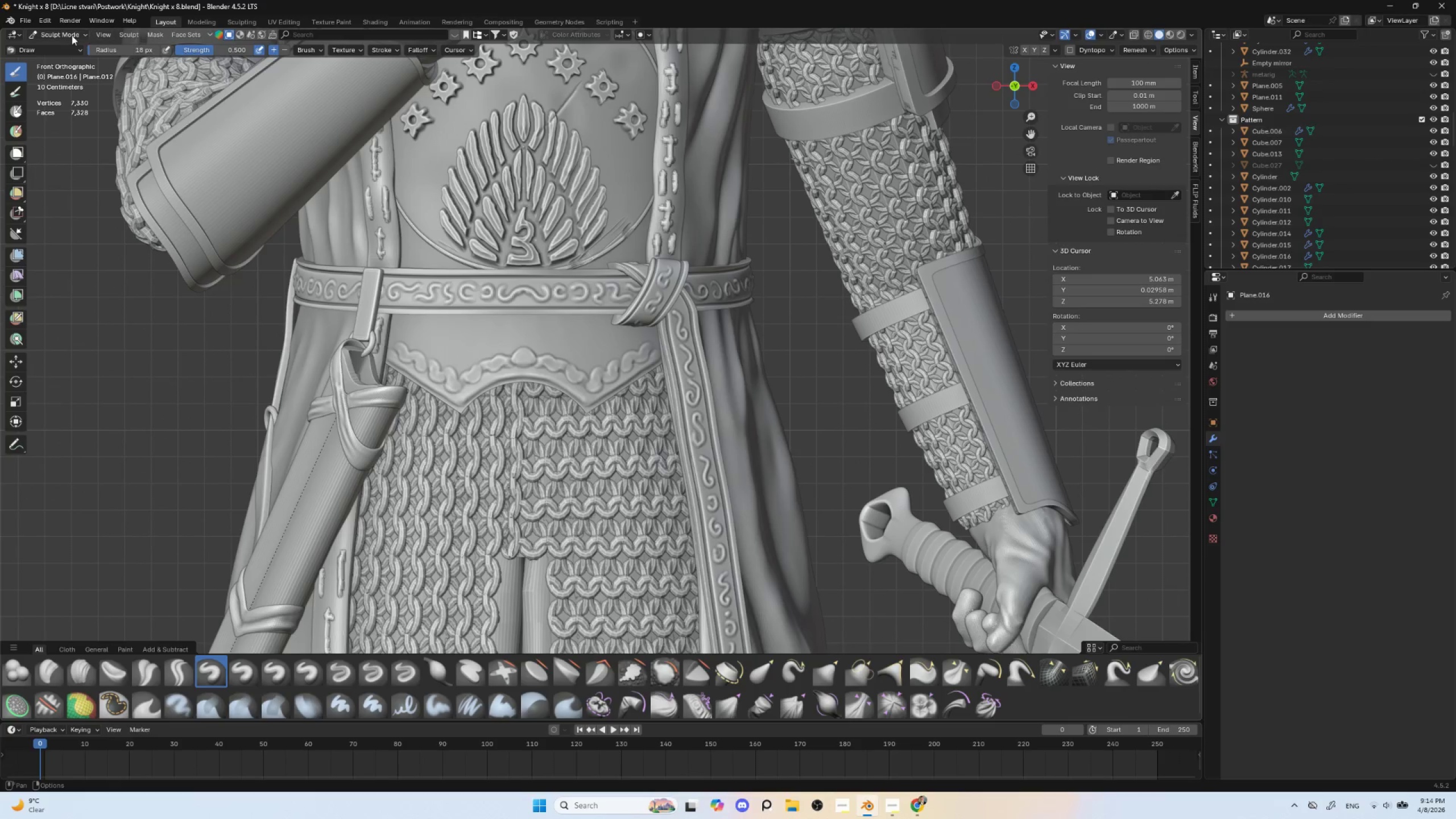 
double_click([69, 45])
 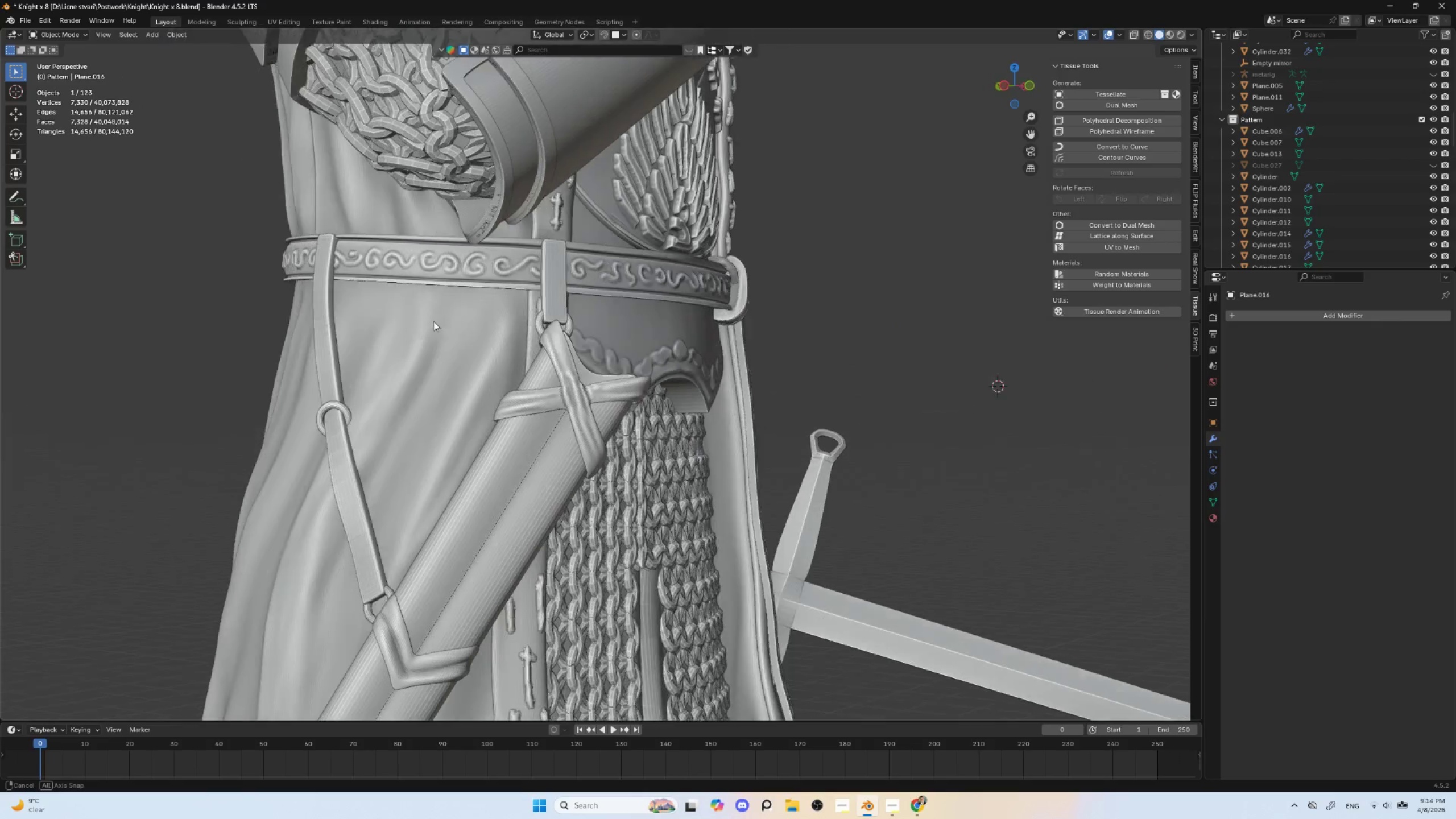 
left_click([349, 467])
 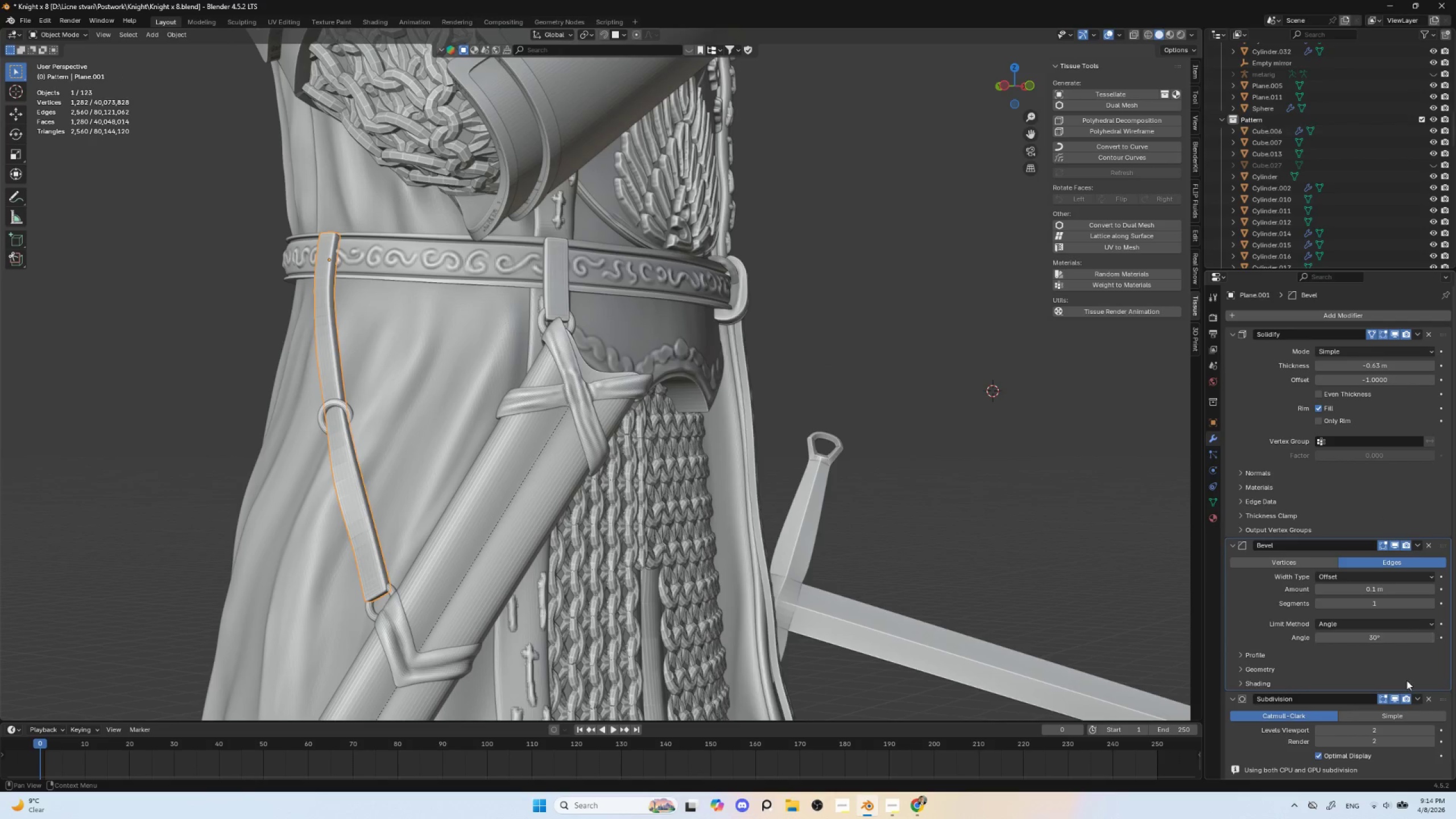 
wait(7.45)
 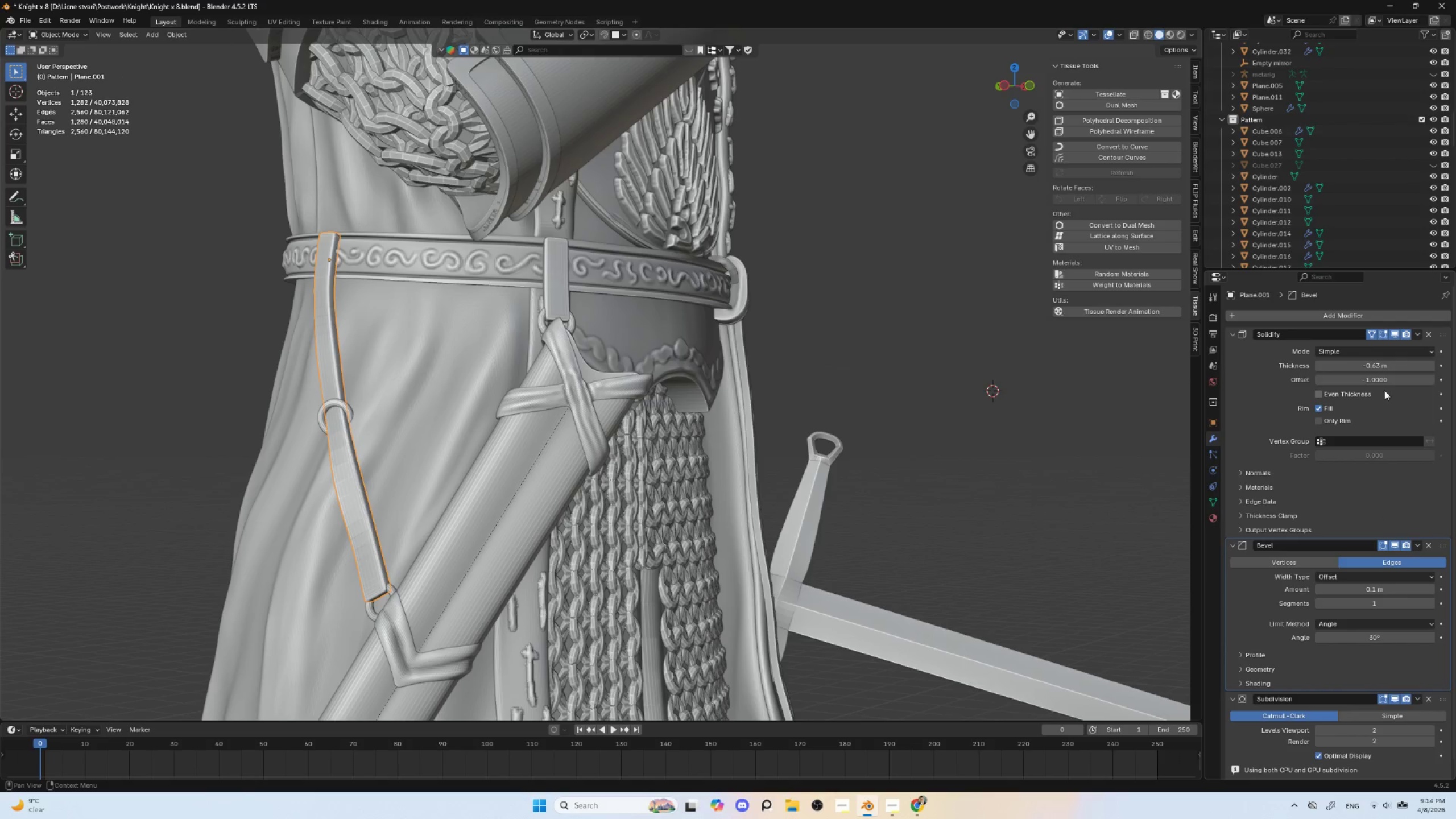 
left_click([1433, 717])
 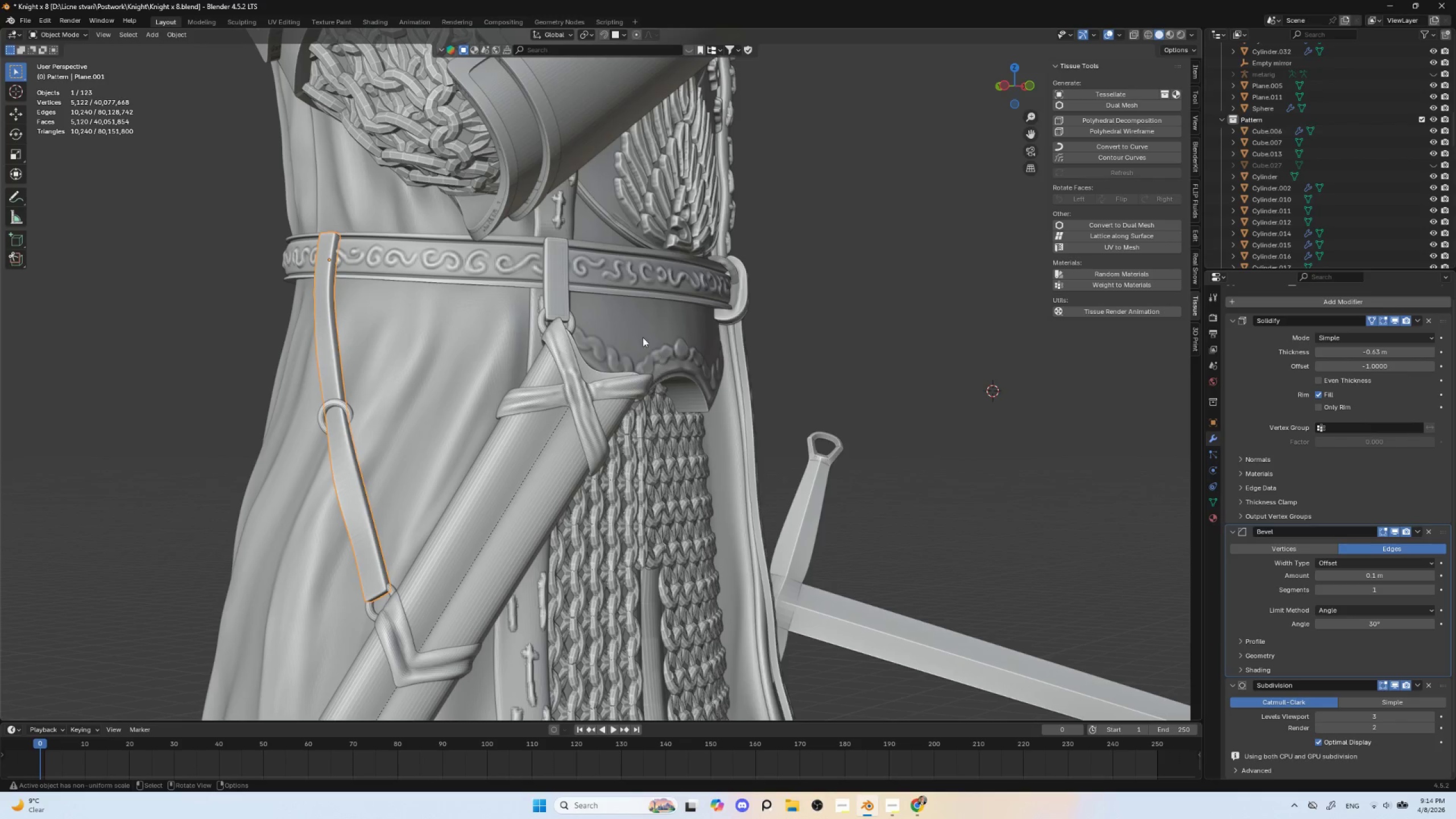 
left_click([558, 285])
 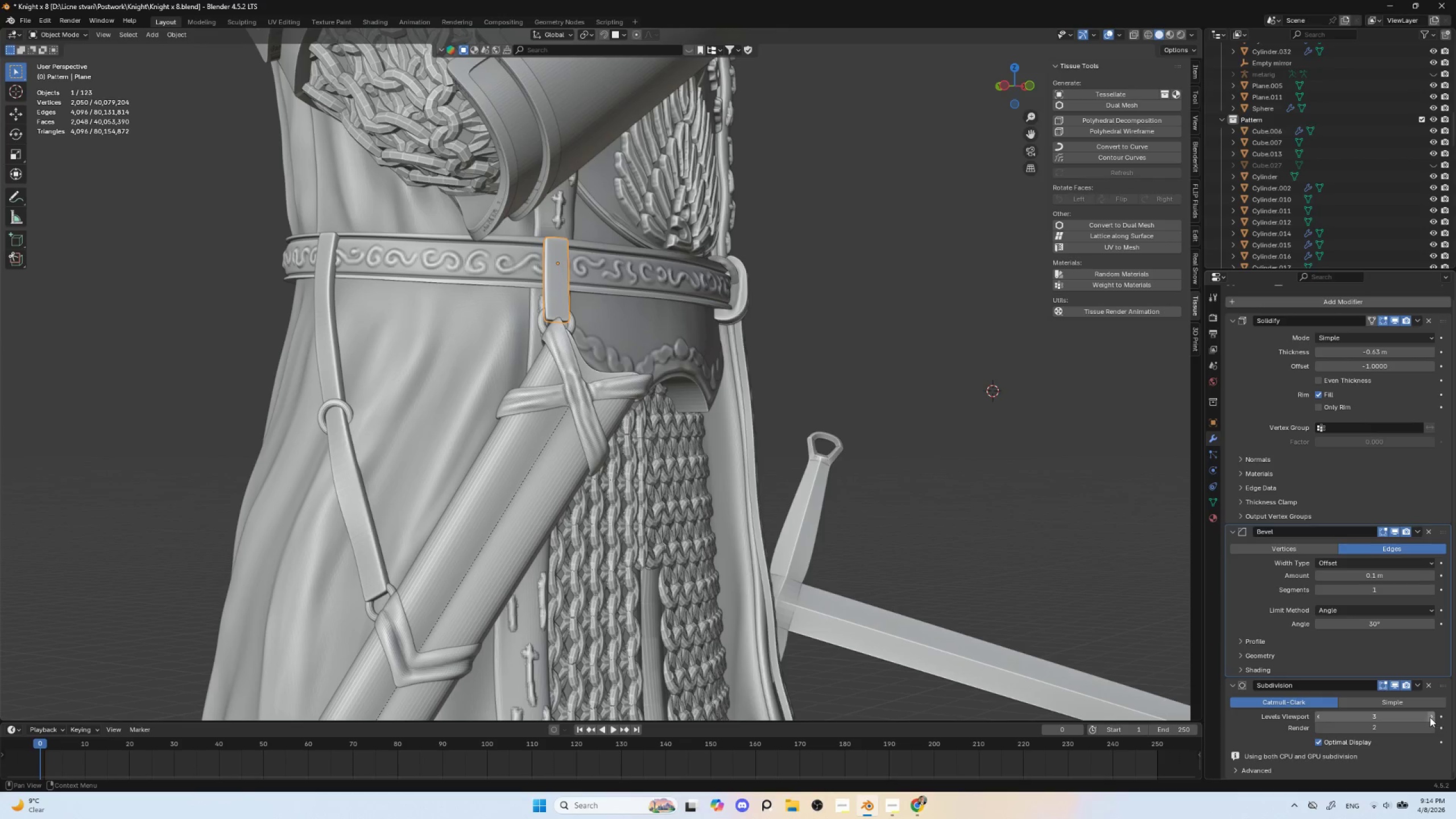 
hold_key(key=ShiftLeft, duration=1.17)
 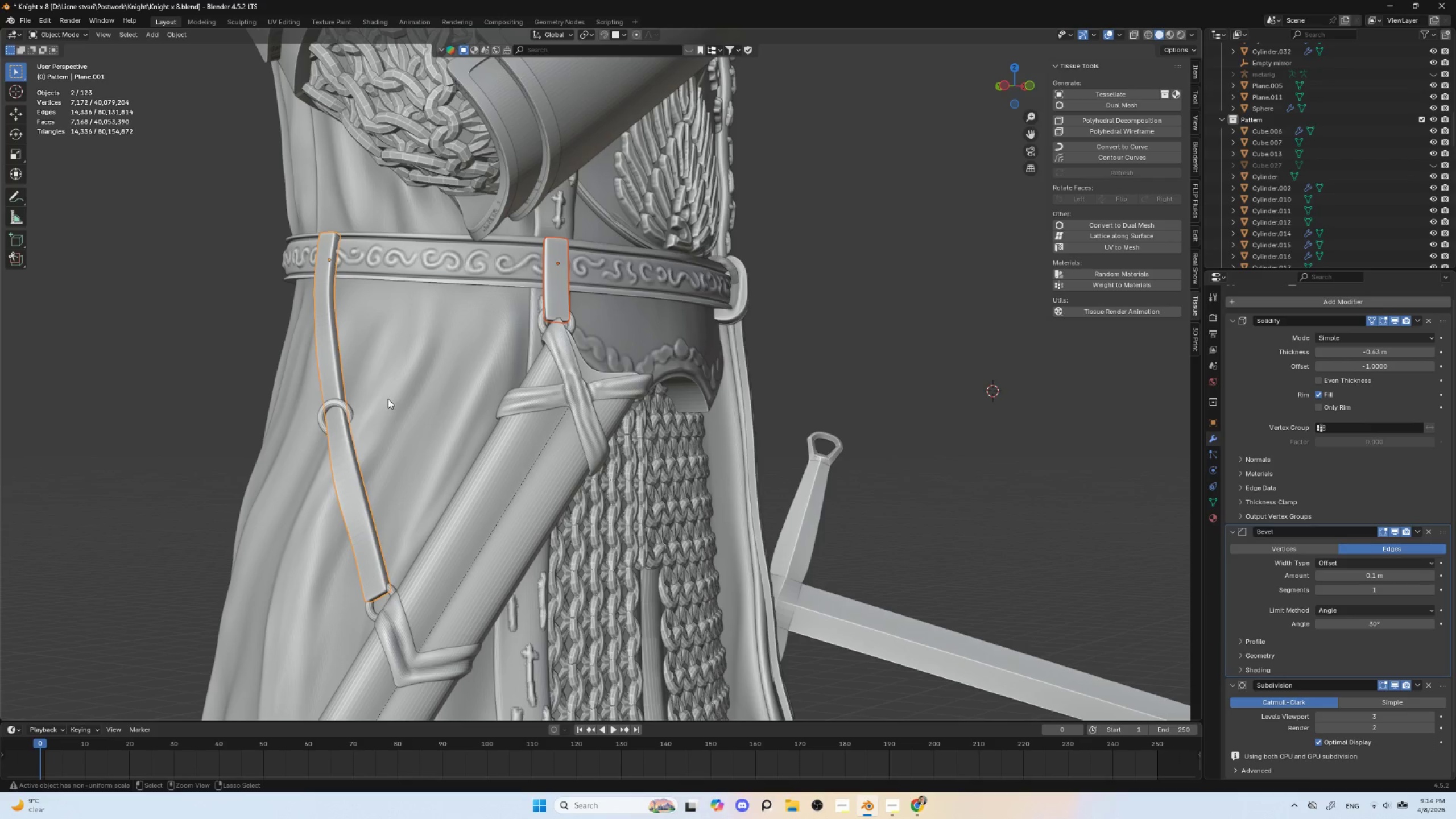 
key(Control+A)
 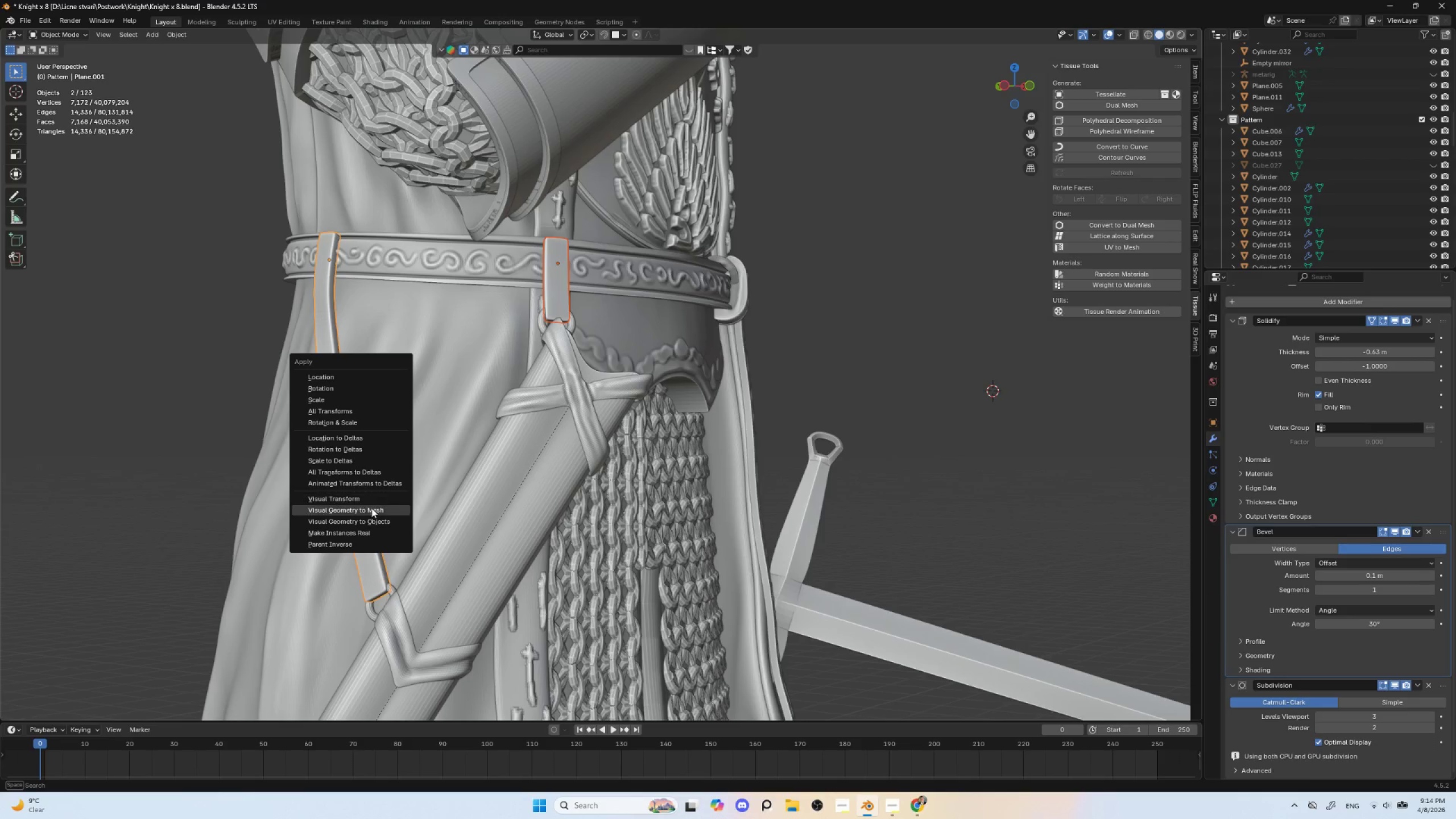 
left_click([376, 511])
 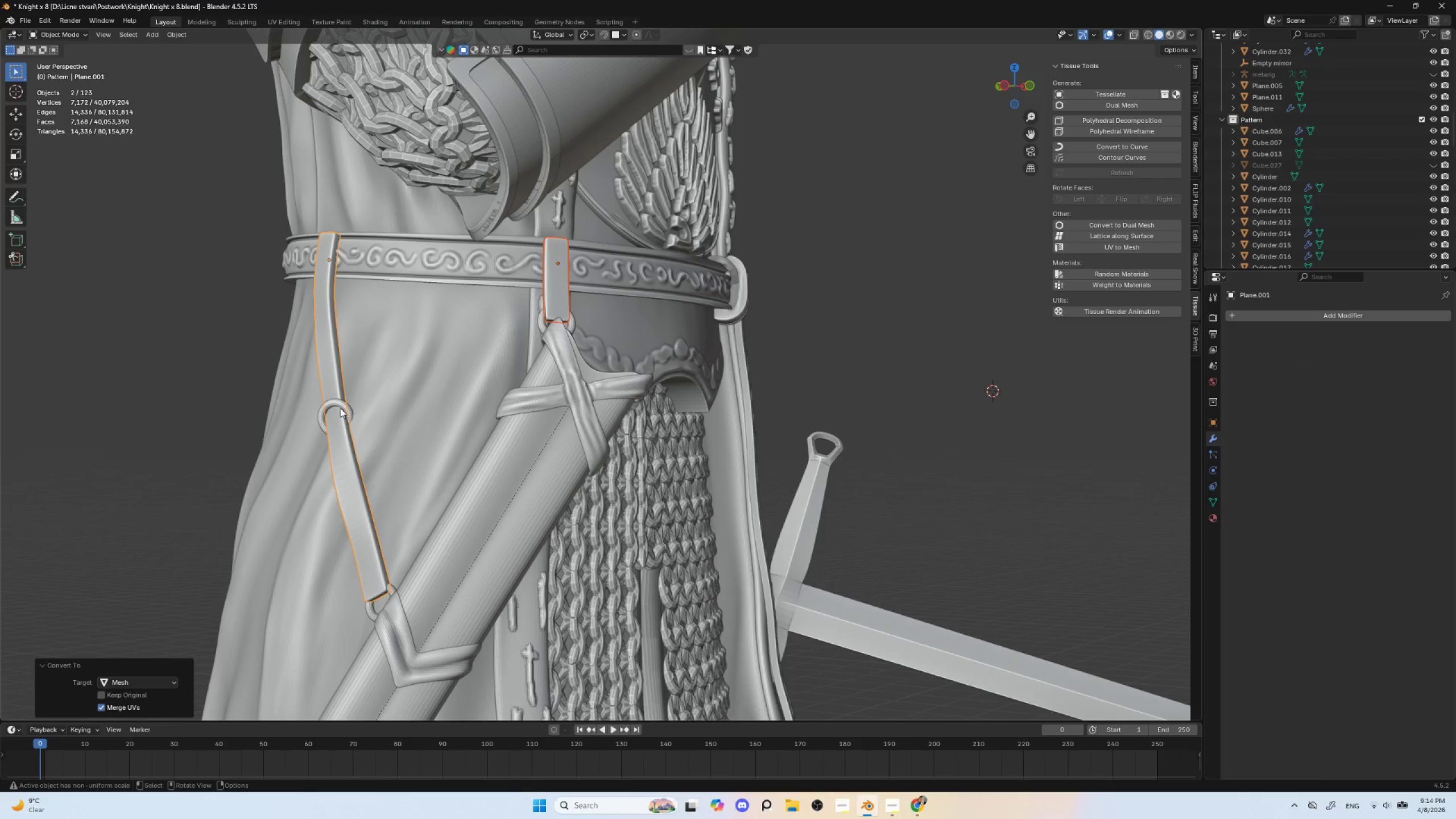 
left_click([340, 405])
 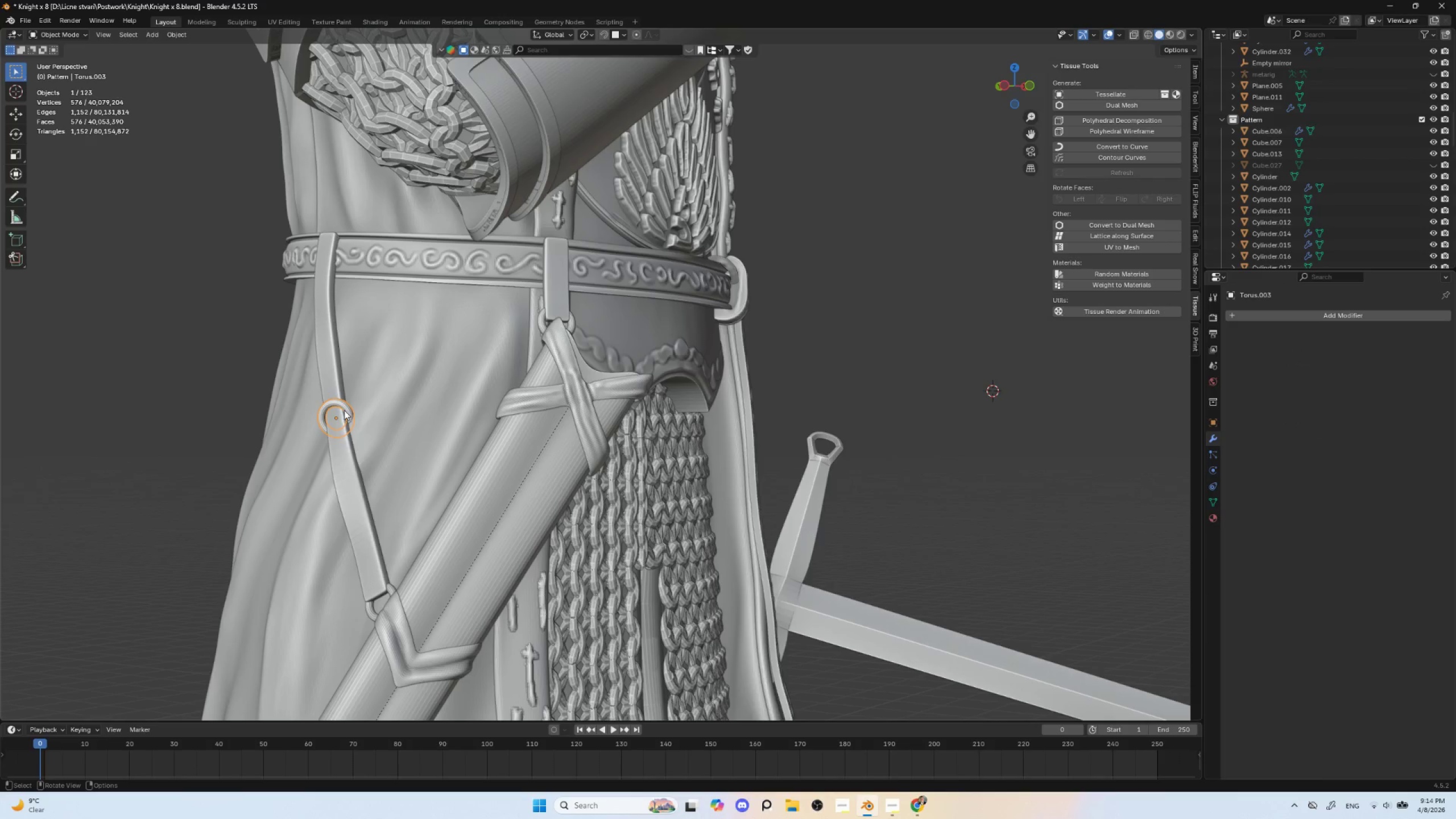 
key(Control+1)
 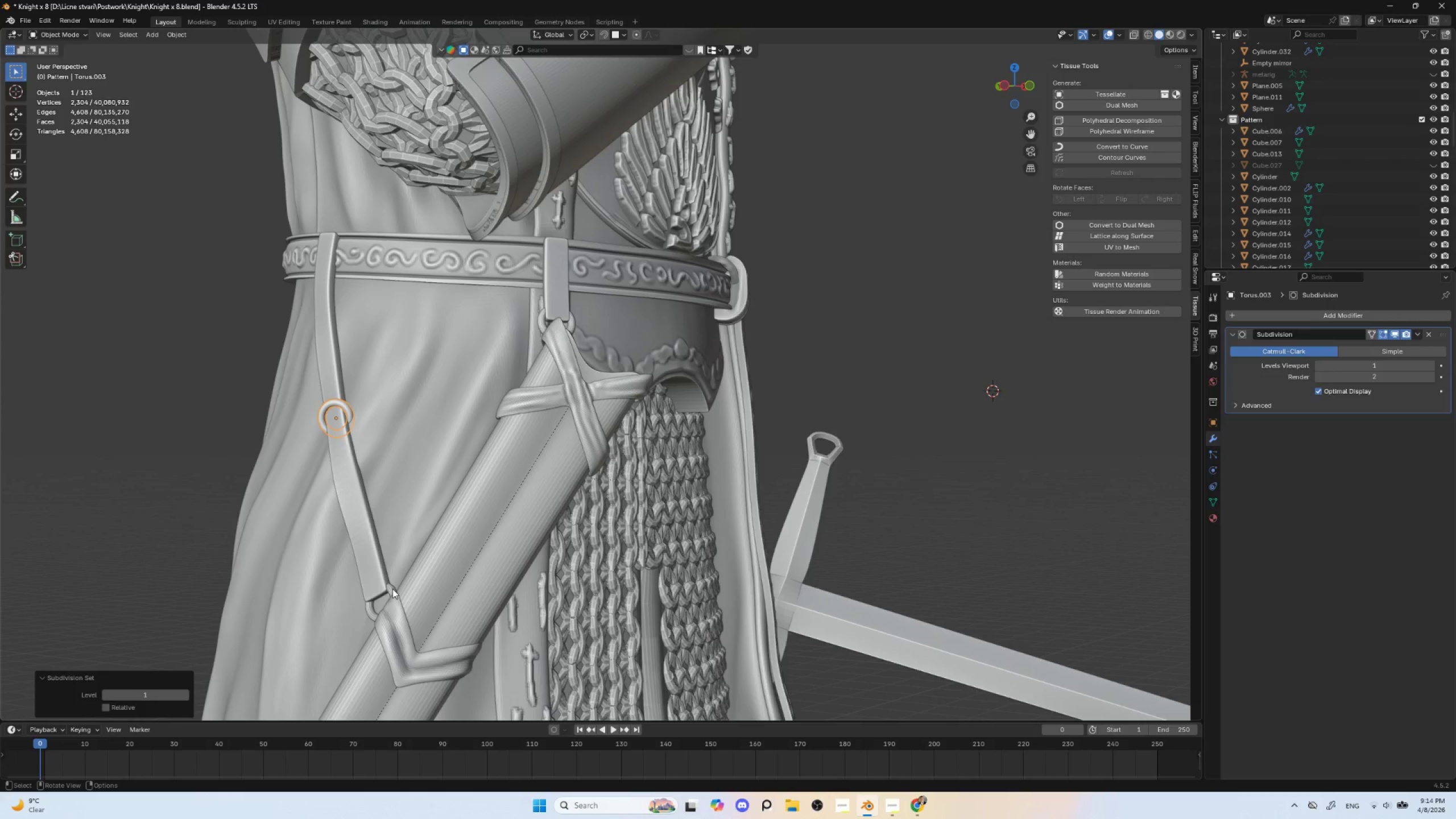 
key(Control+1)
 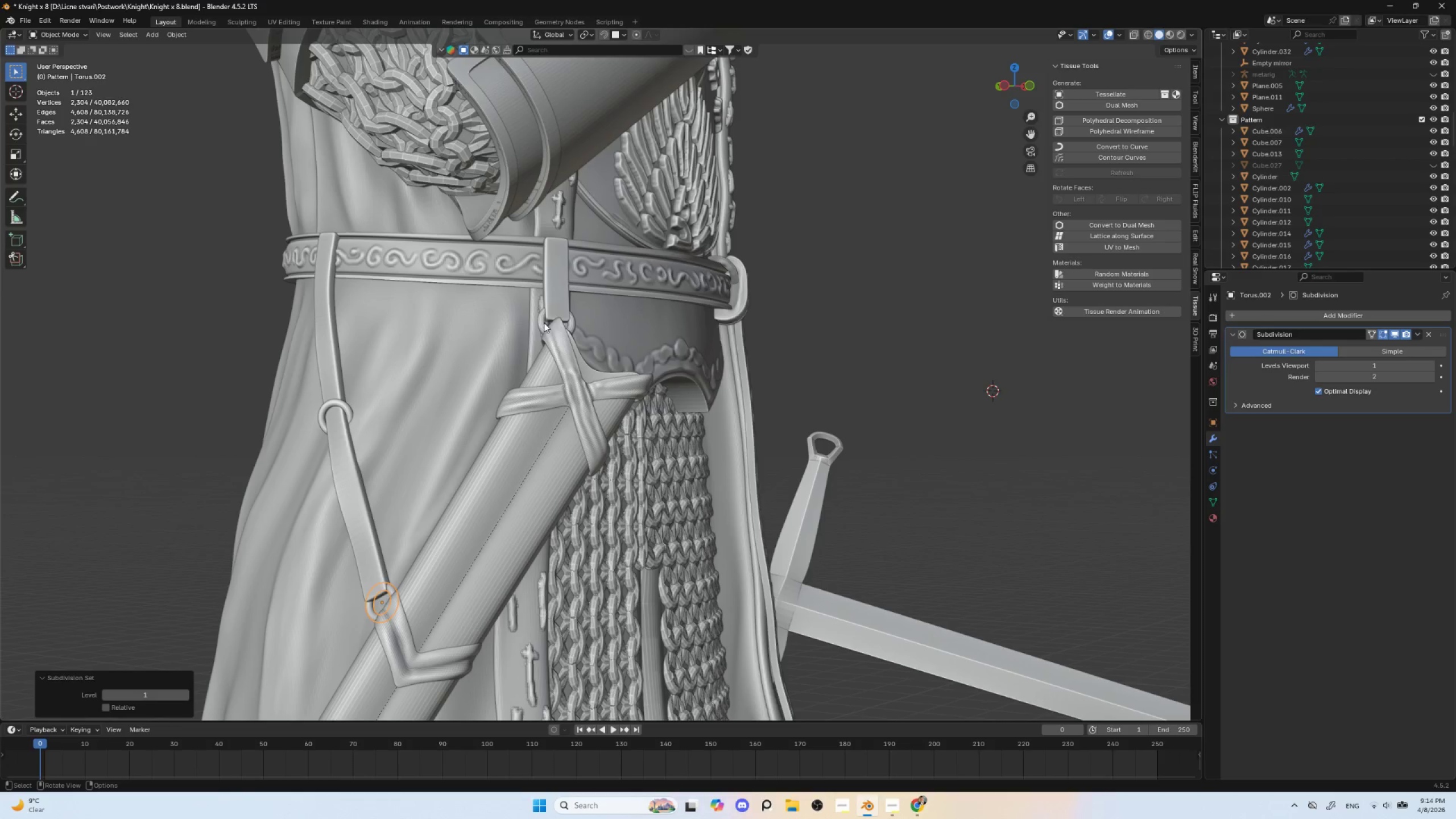 
left_click([541, 320])
 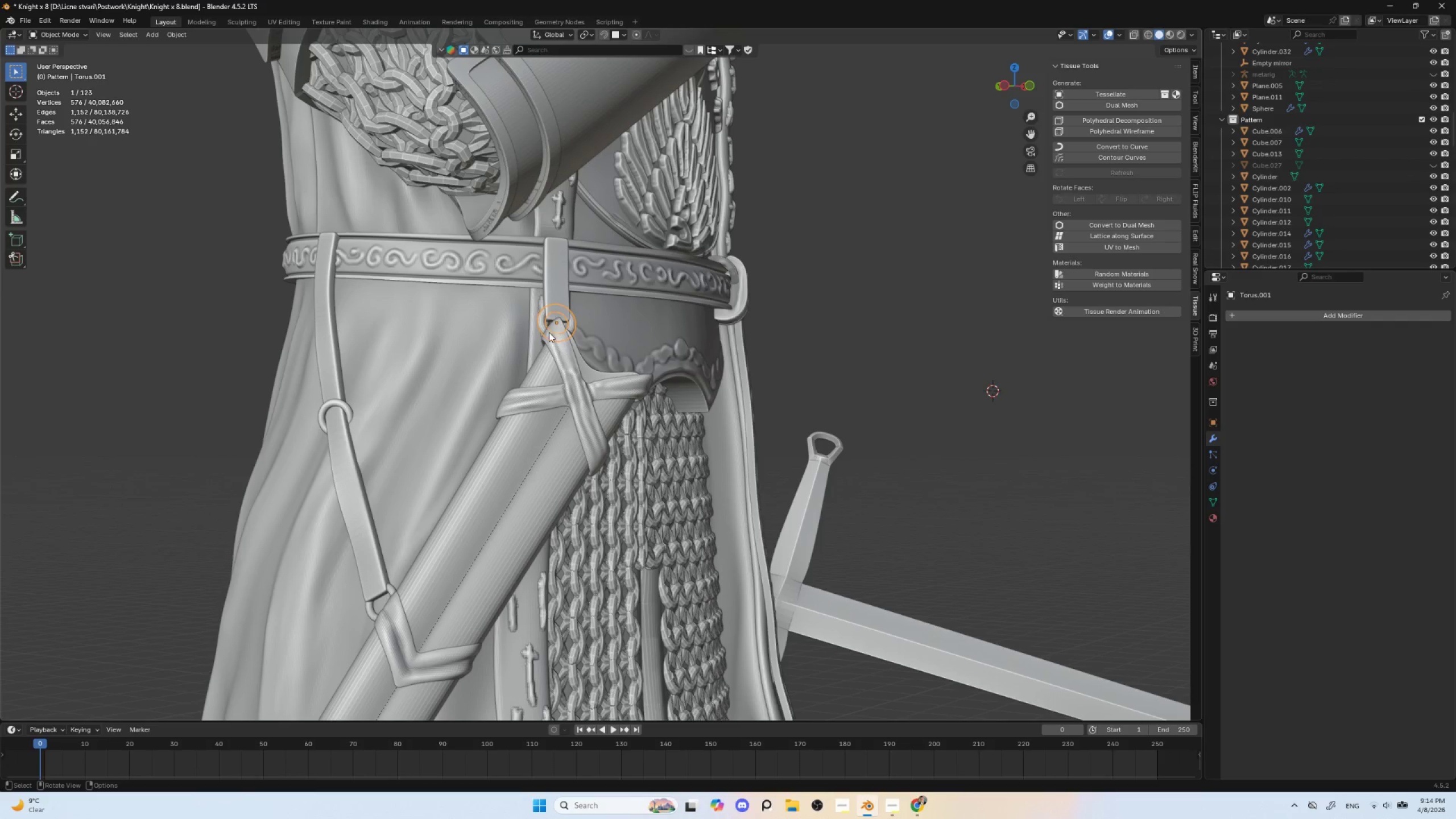 
key(Control+1)
 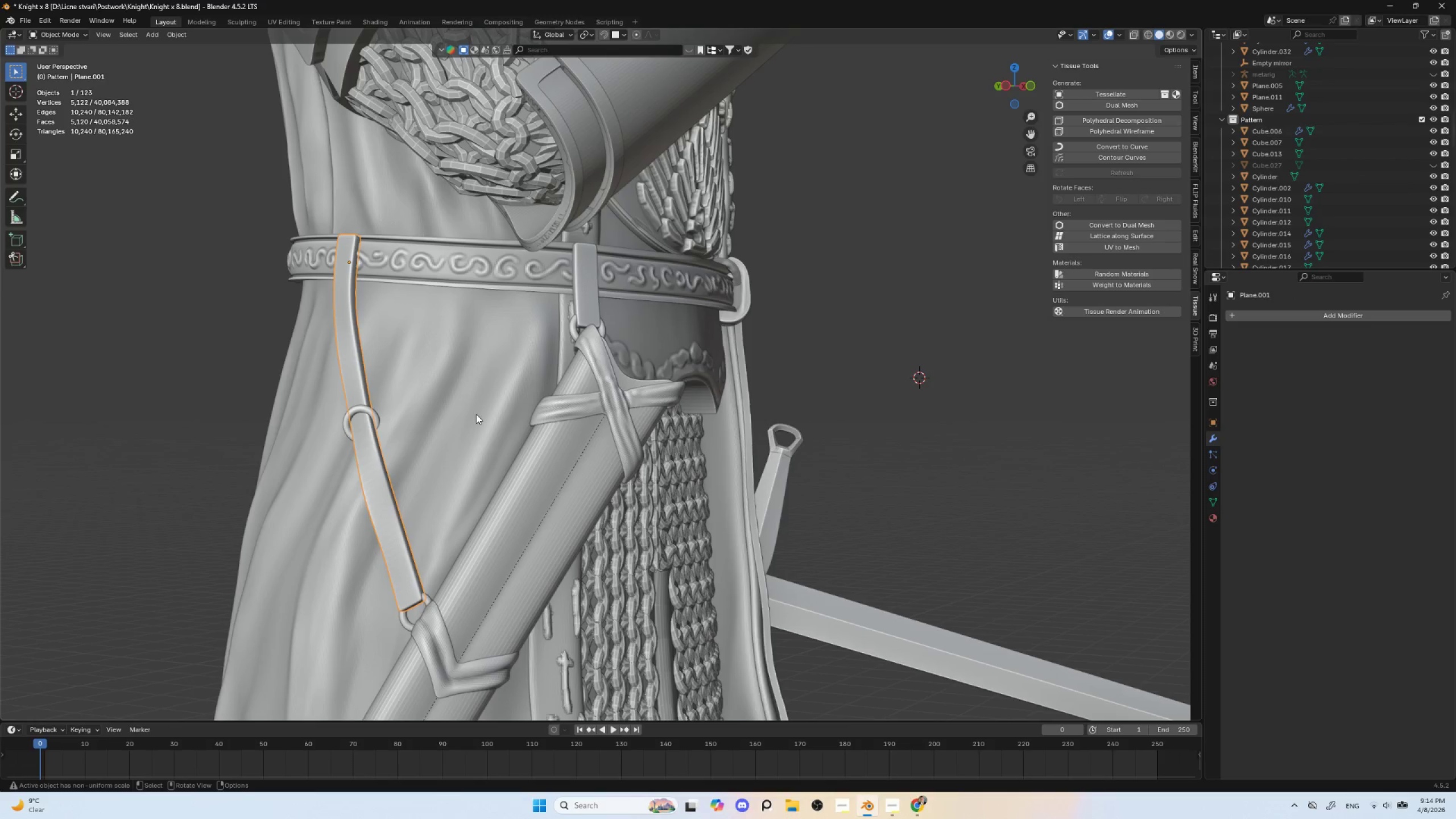 
wait(7.03)
 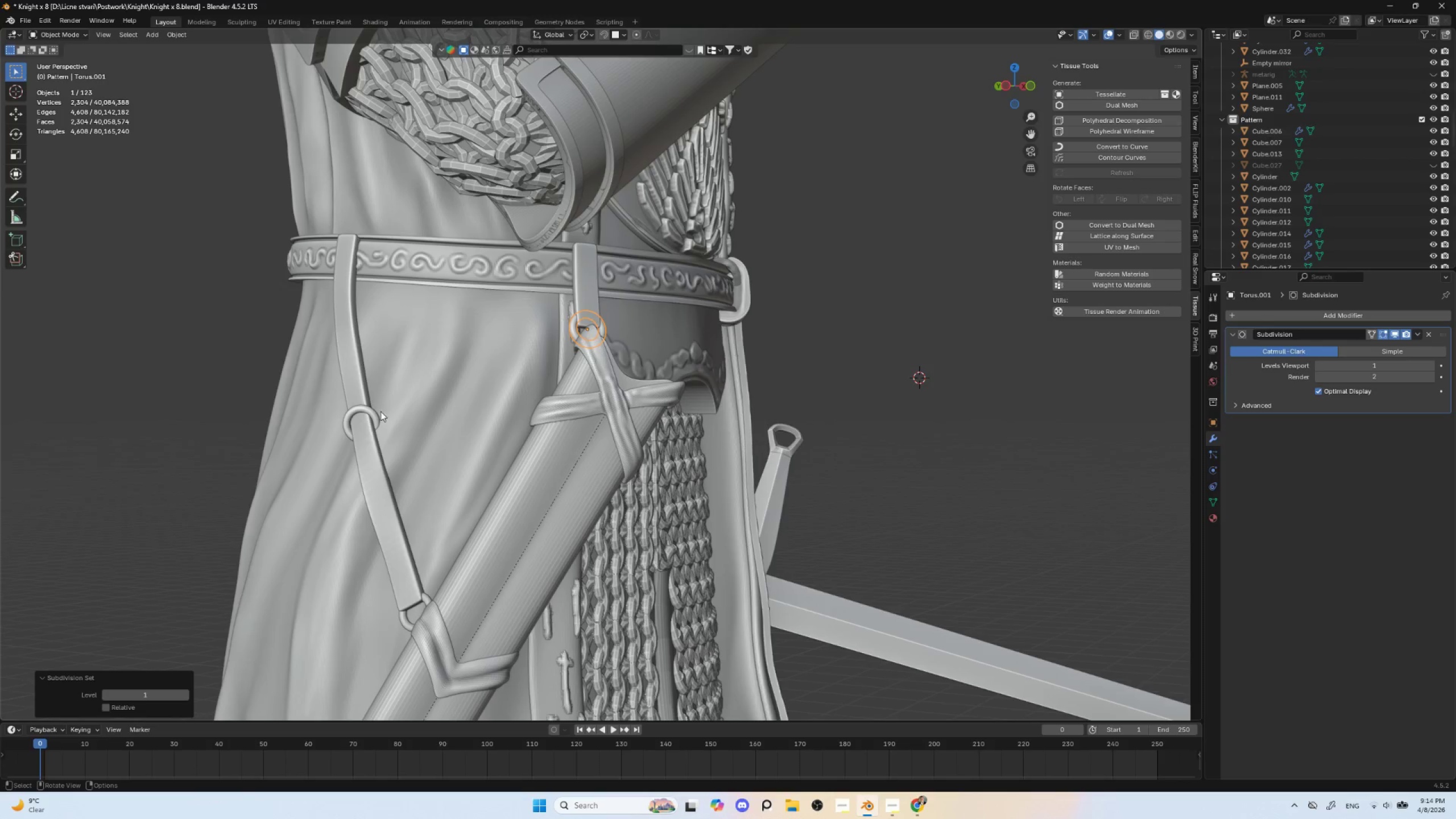 
key(Control+Tab)
 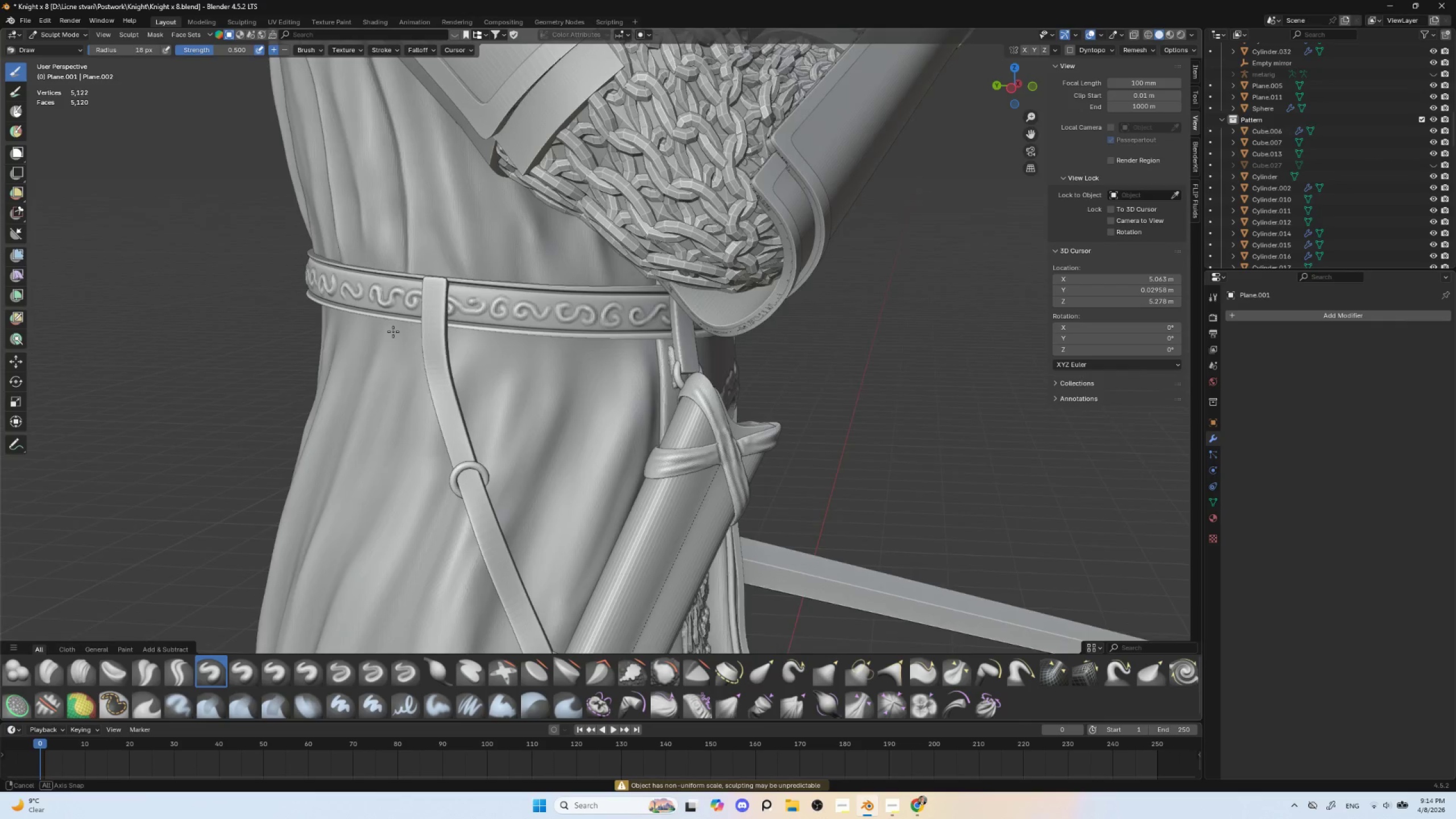 
key(BracketLeft)
 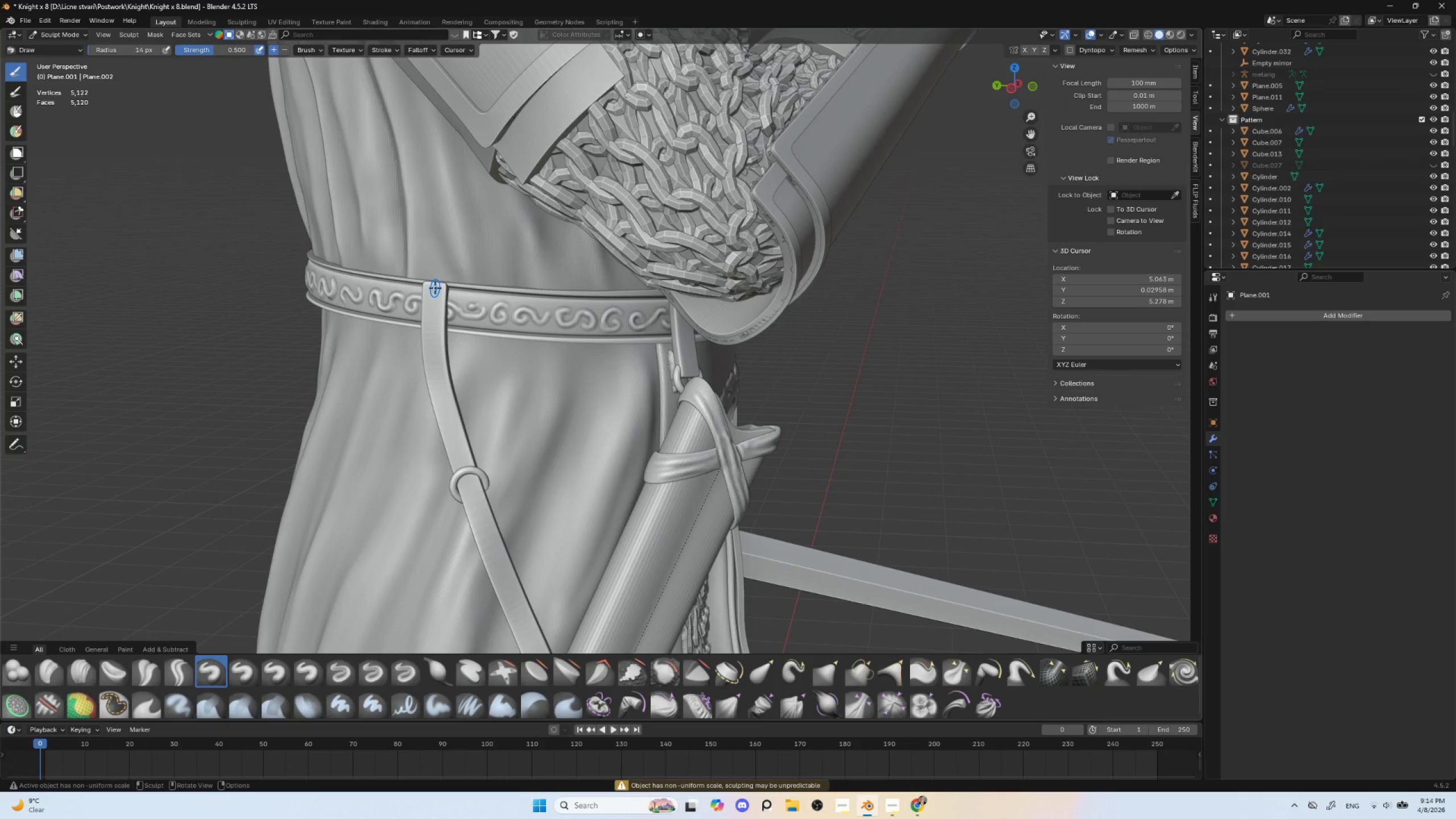 
key(BracketLeft)
 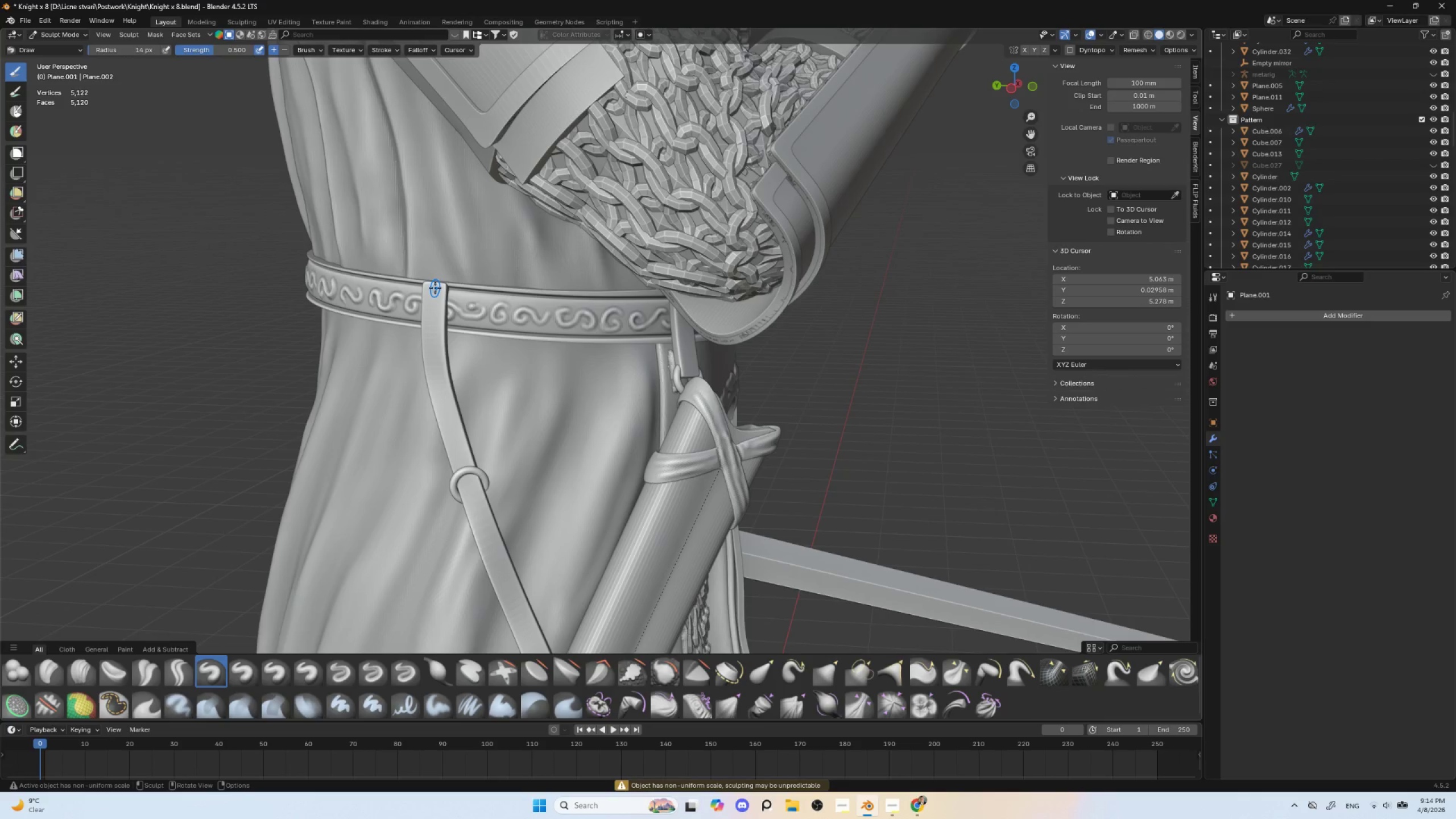 
key(BracketLeft)
 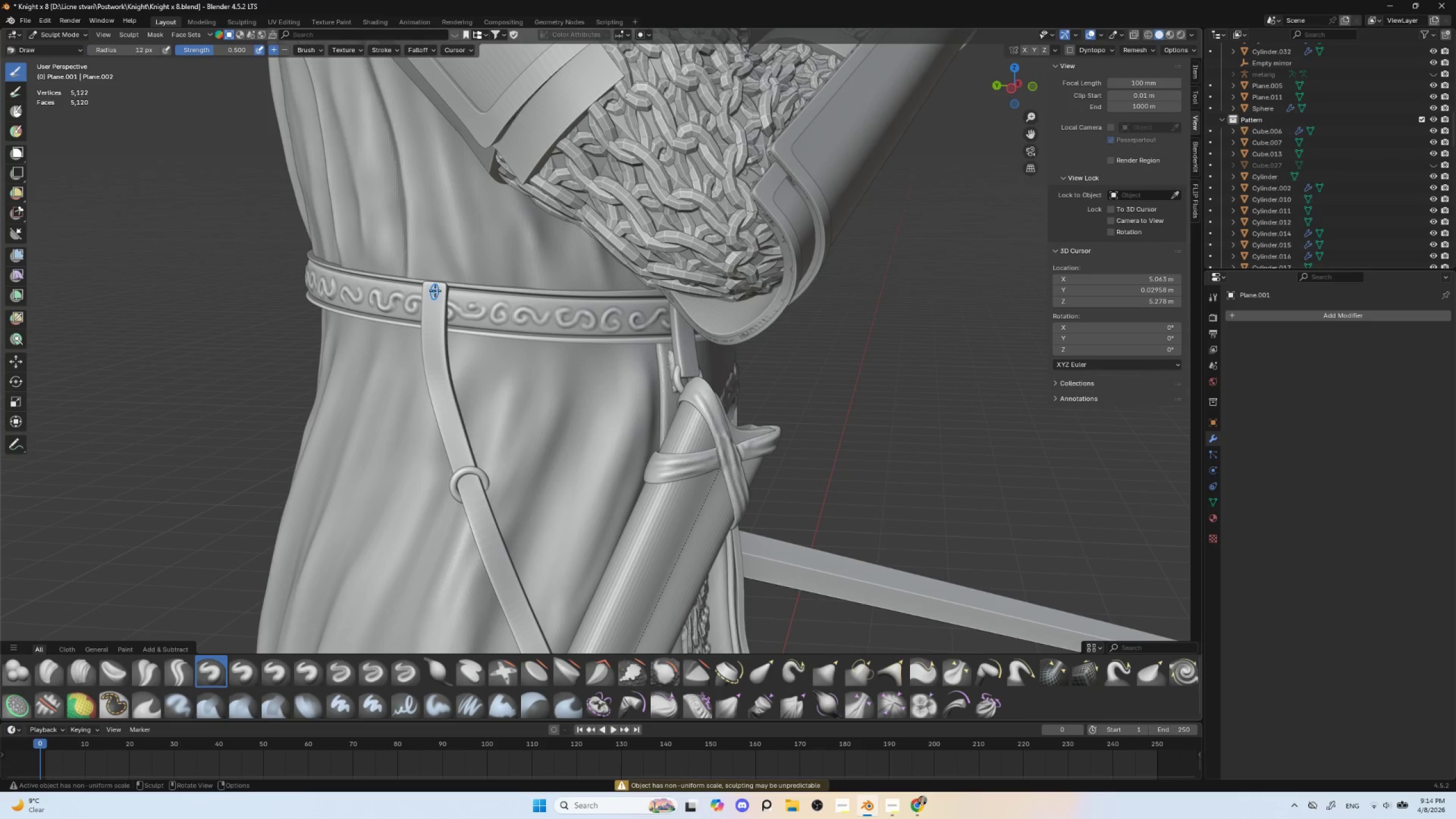 
left_click_drag(start_coordinate=[435, 290], to_coordinate=[436, 307])
 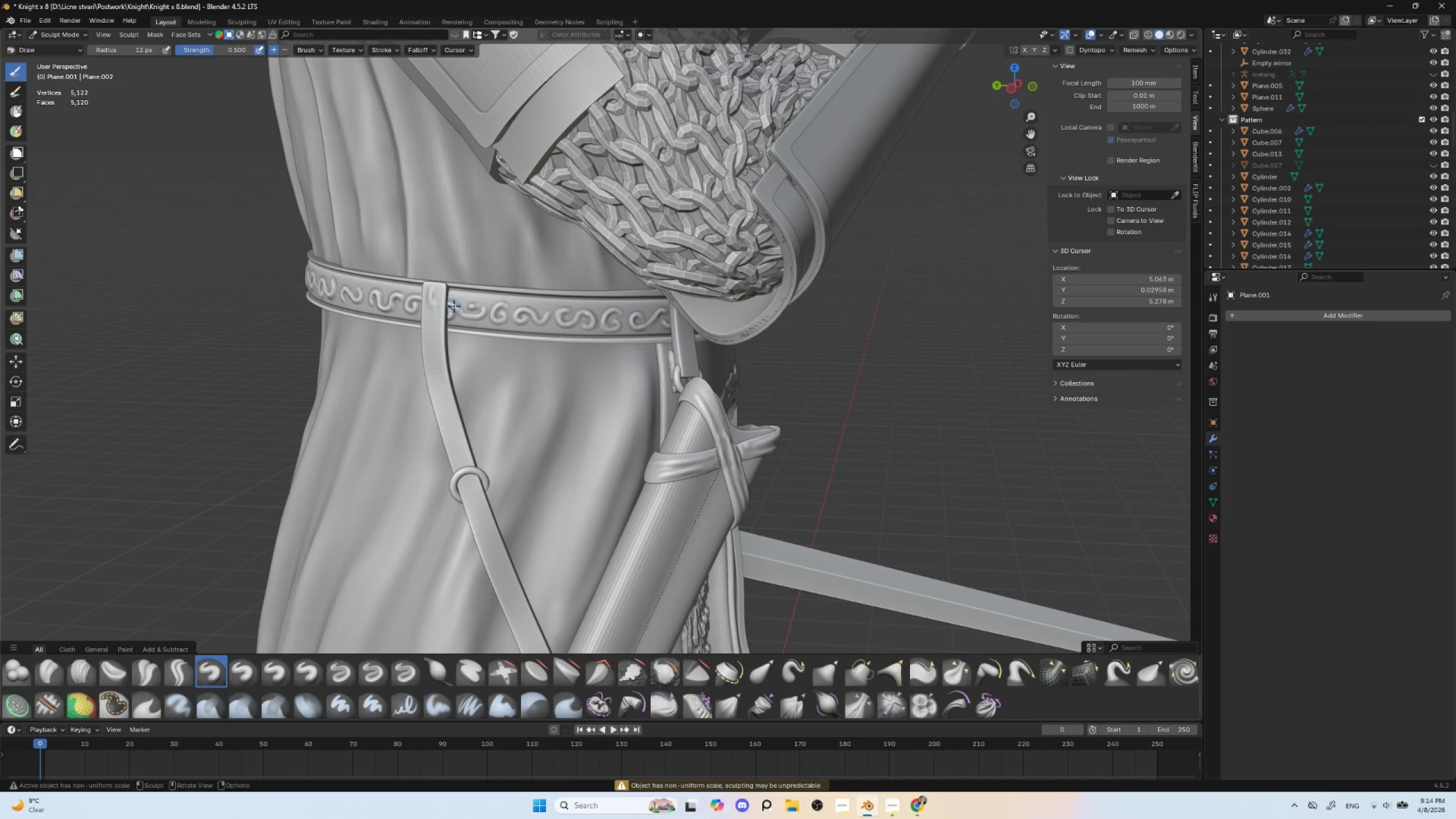 
key(Control+ControlLeft)
 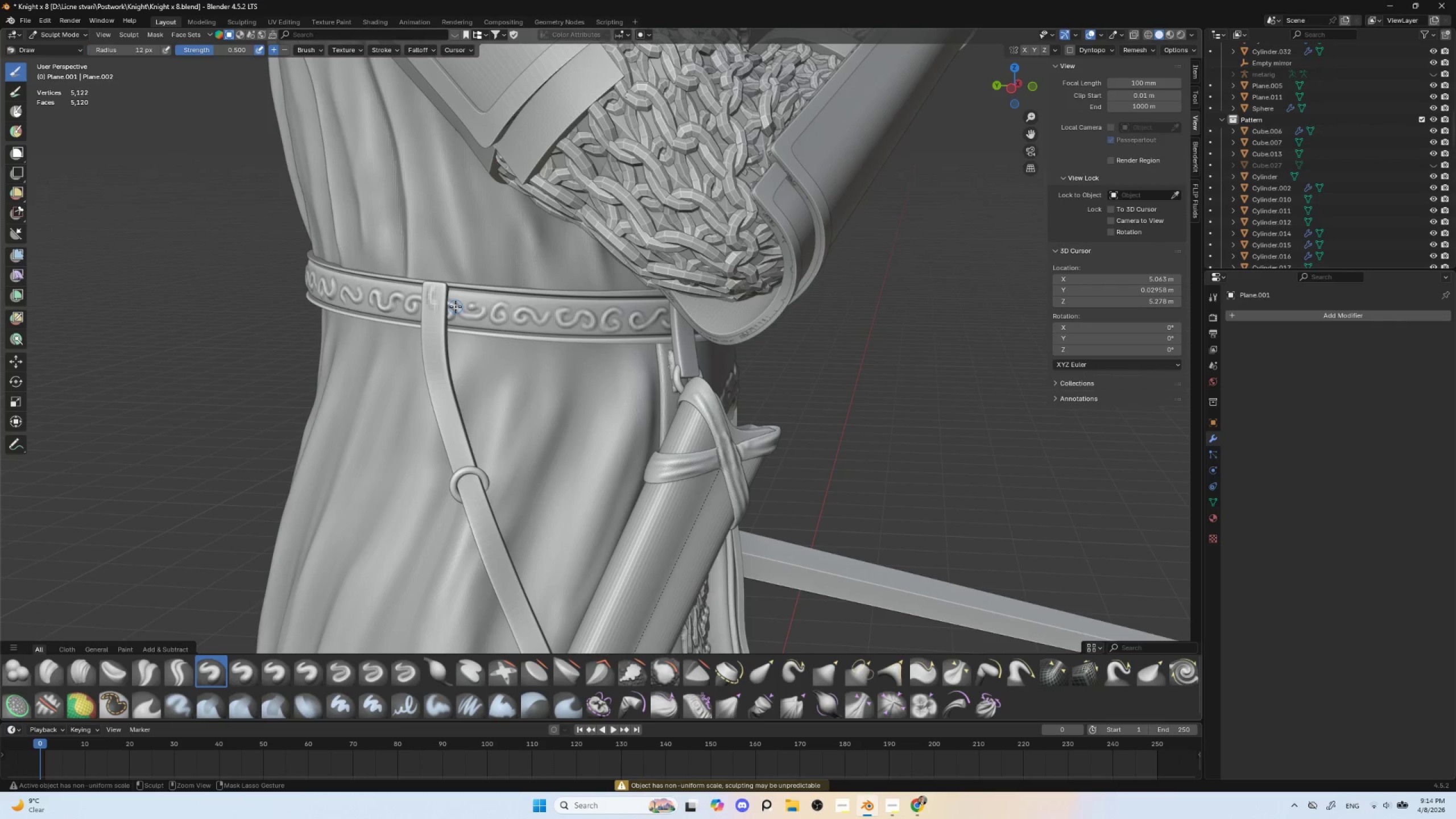 
key(Control+Z)
 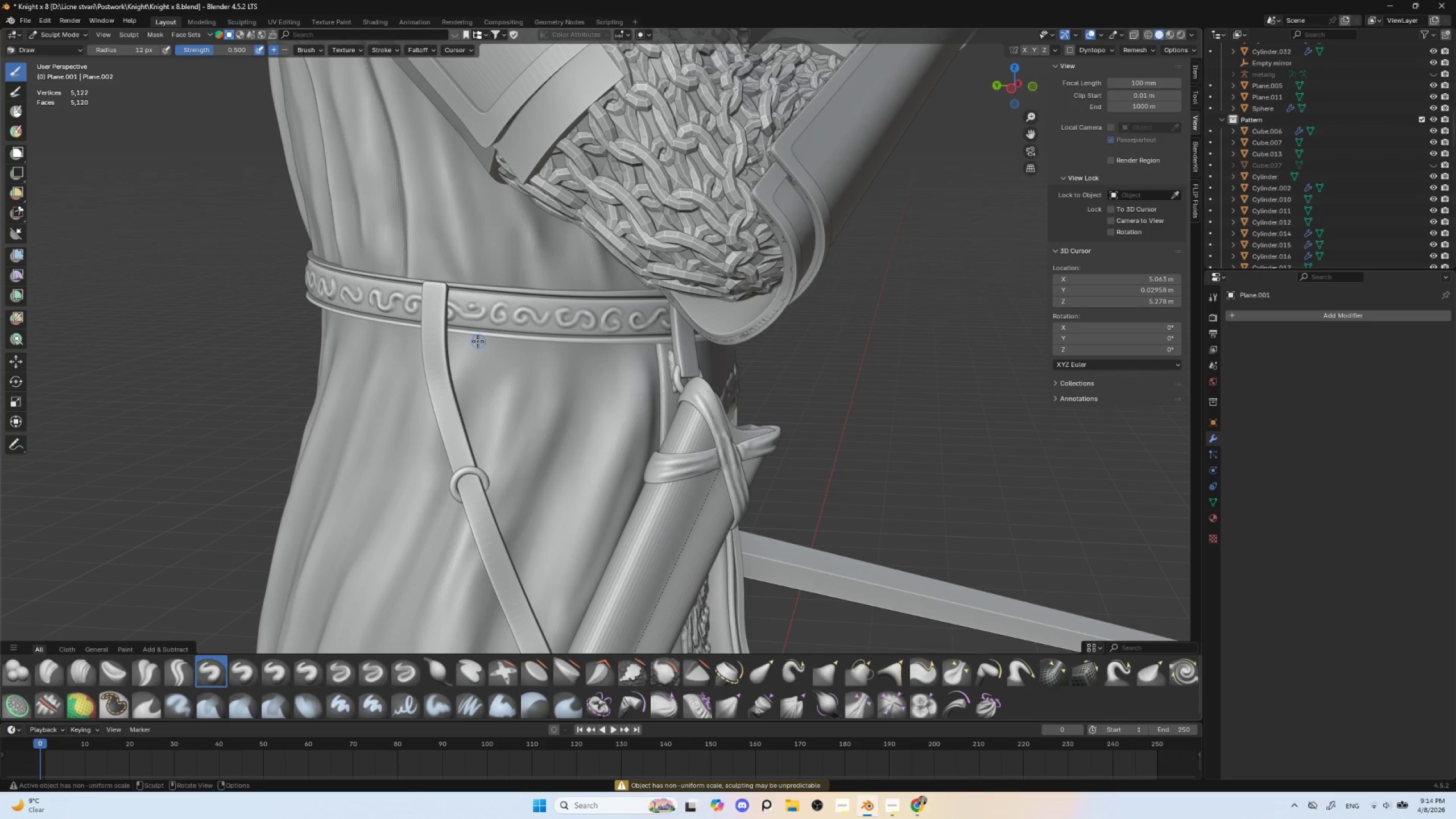 
key(R)
 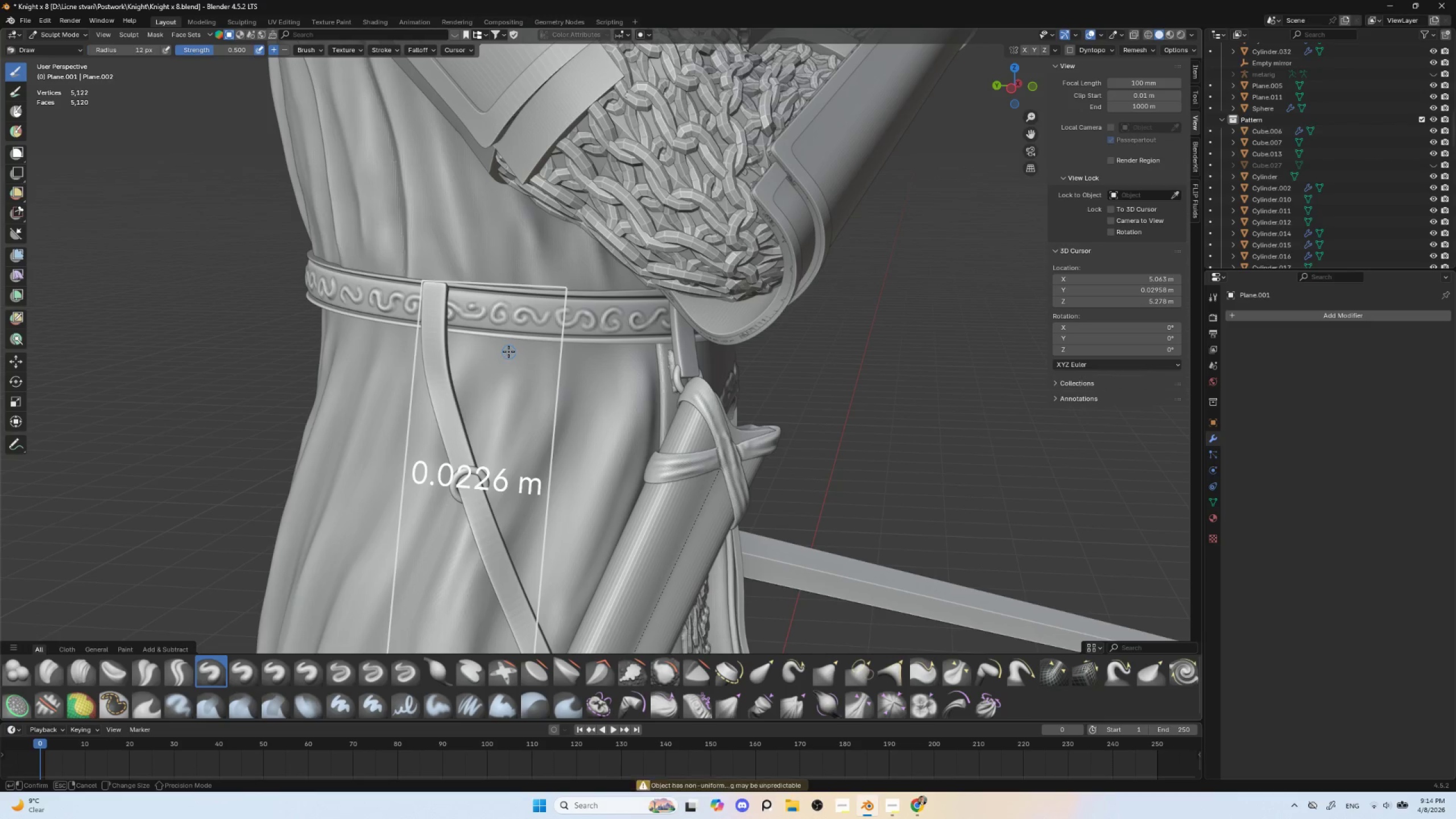 
key(Escape)
 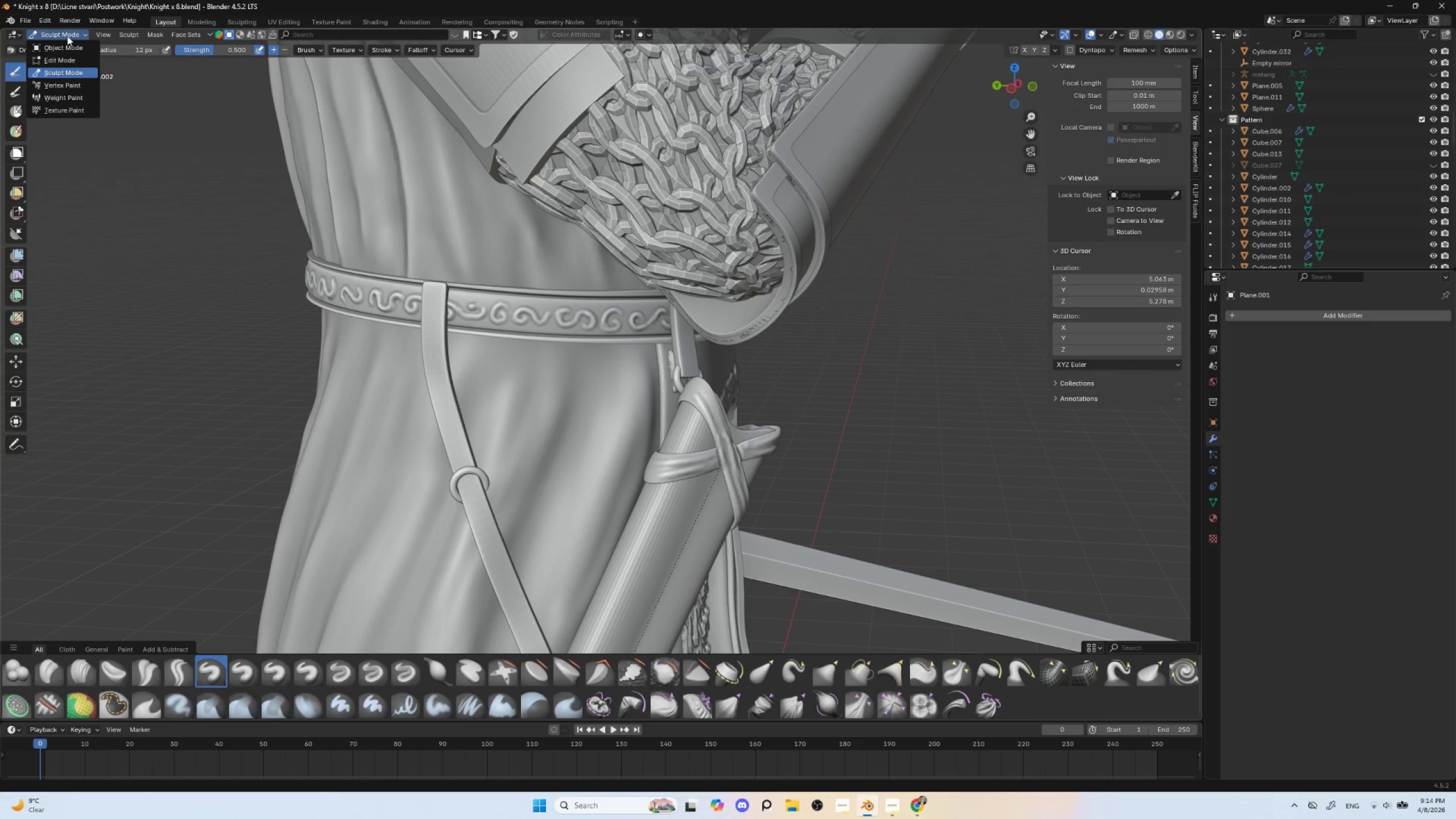 
double_click([69, 46])
 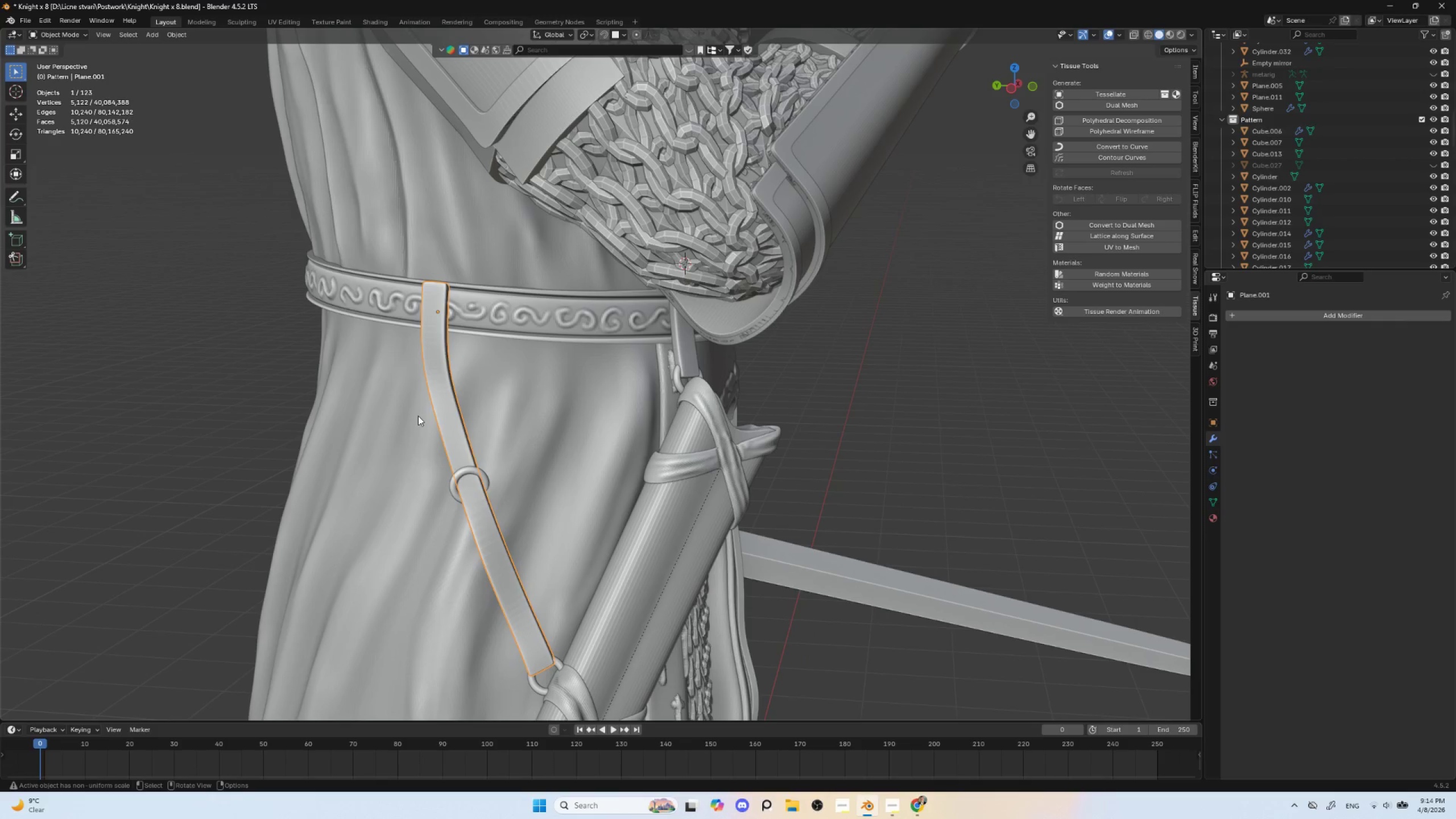 
key(Control+A)
 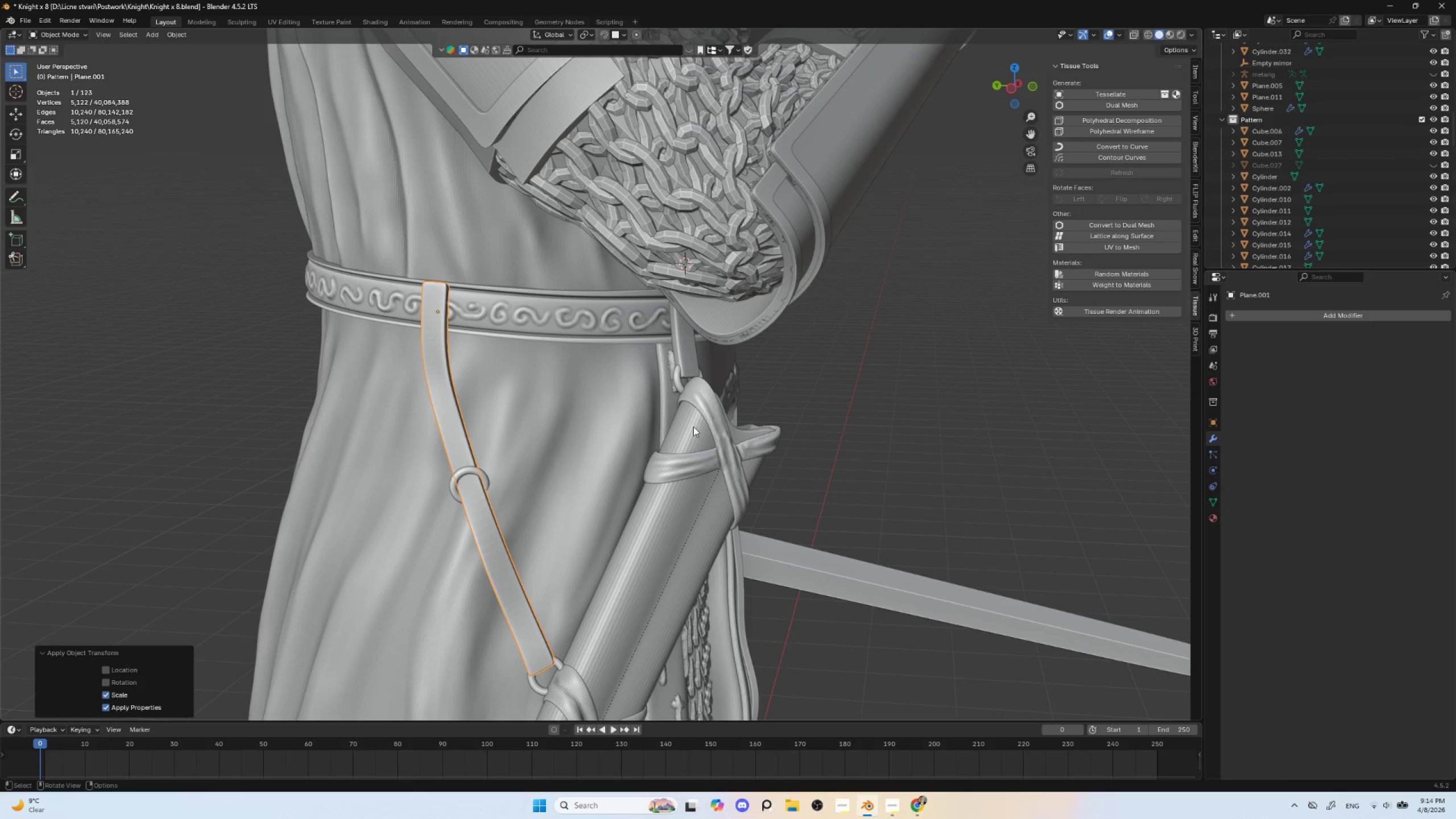 
left_click([684, 362])
 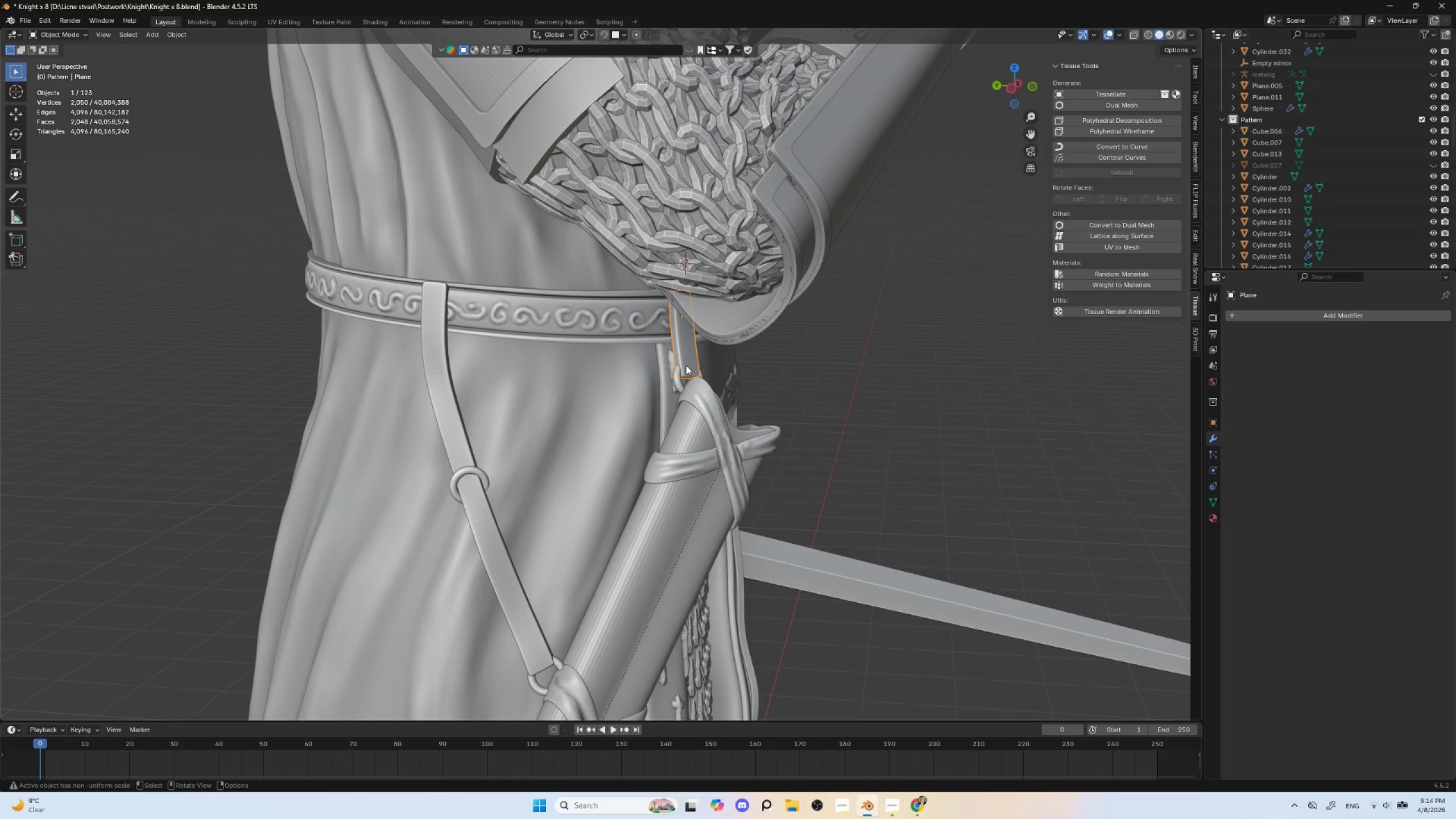 
key(Control+A)
 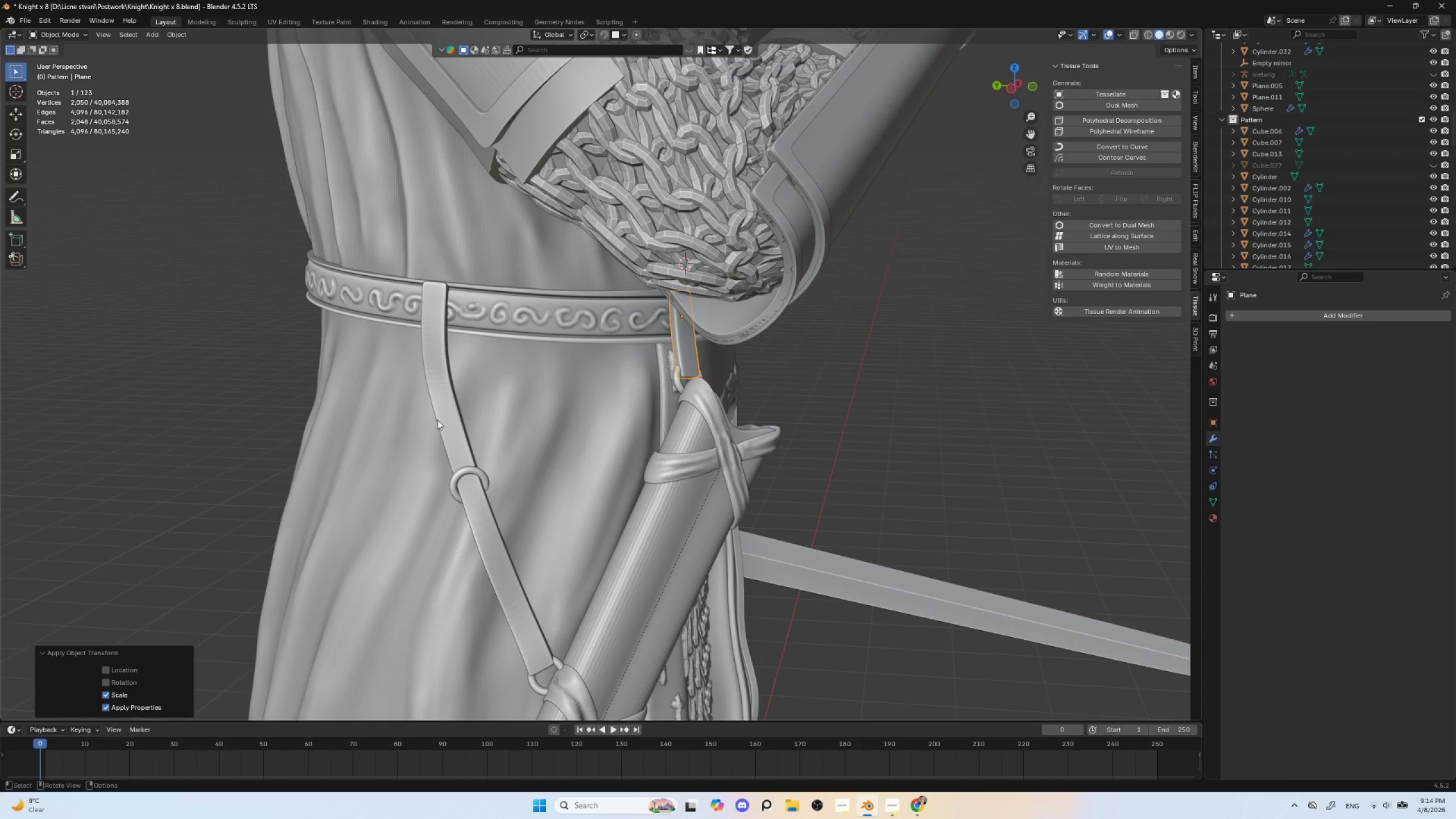 
left_click([442, 400])
 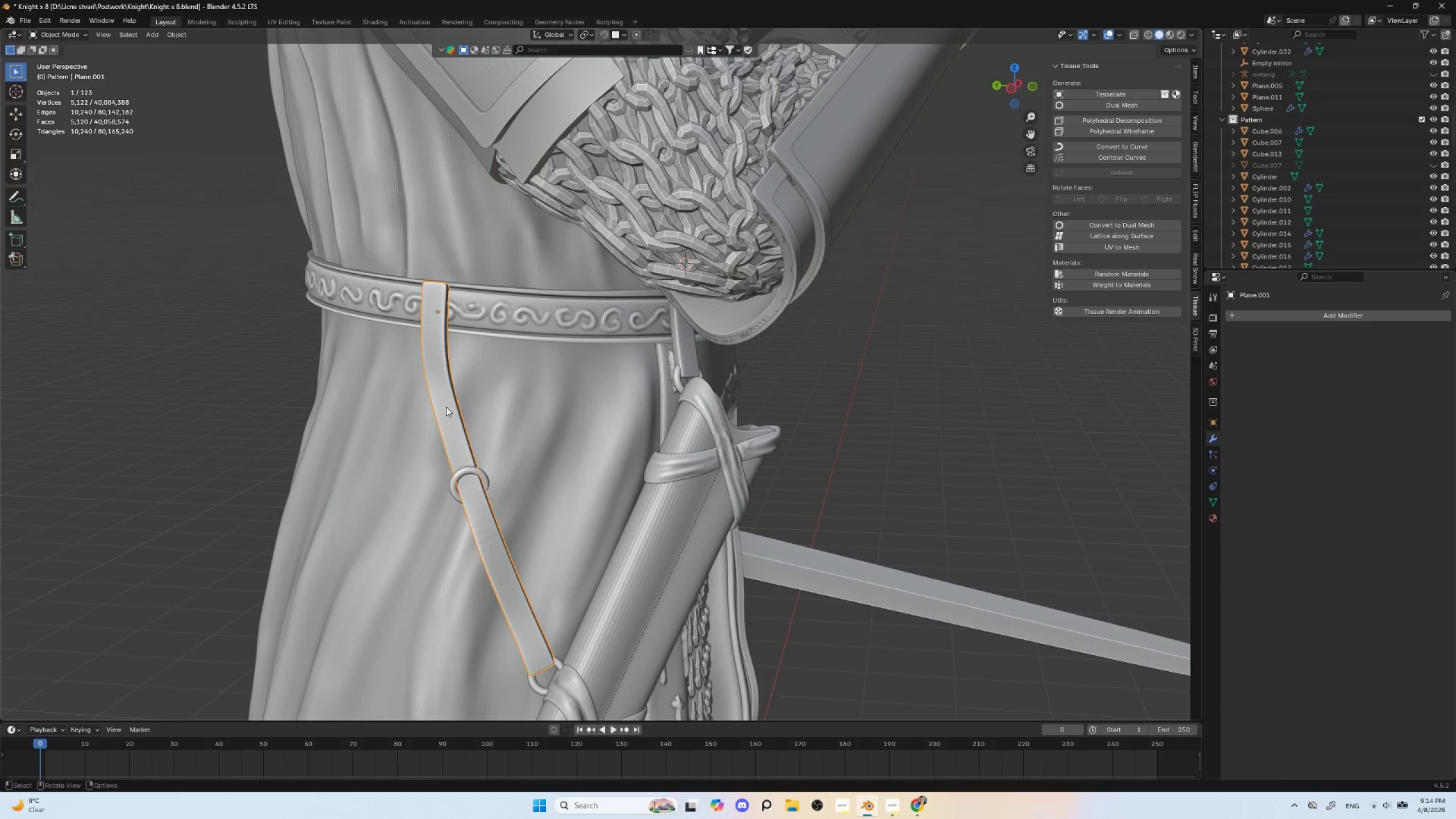 
key(Control+Tab)
 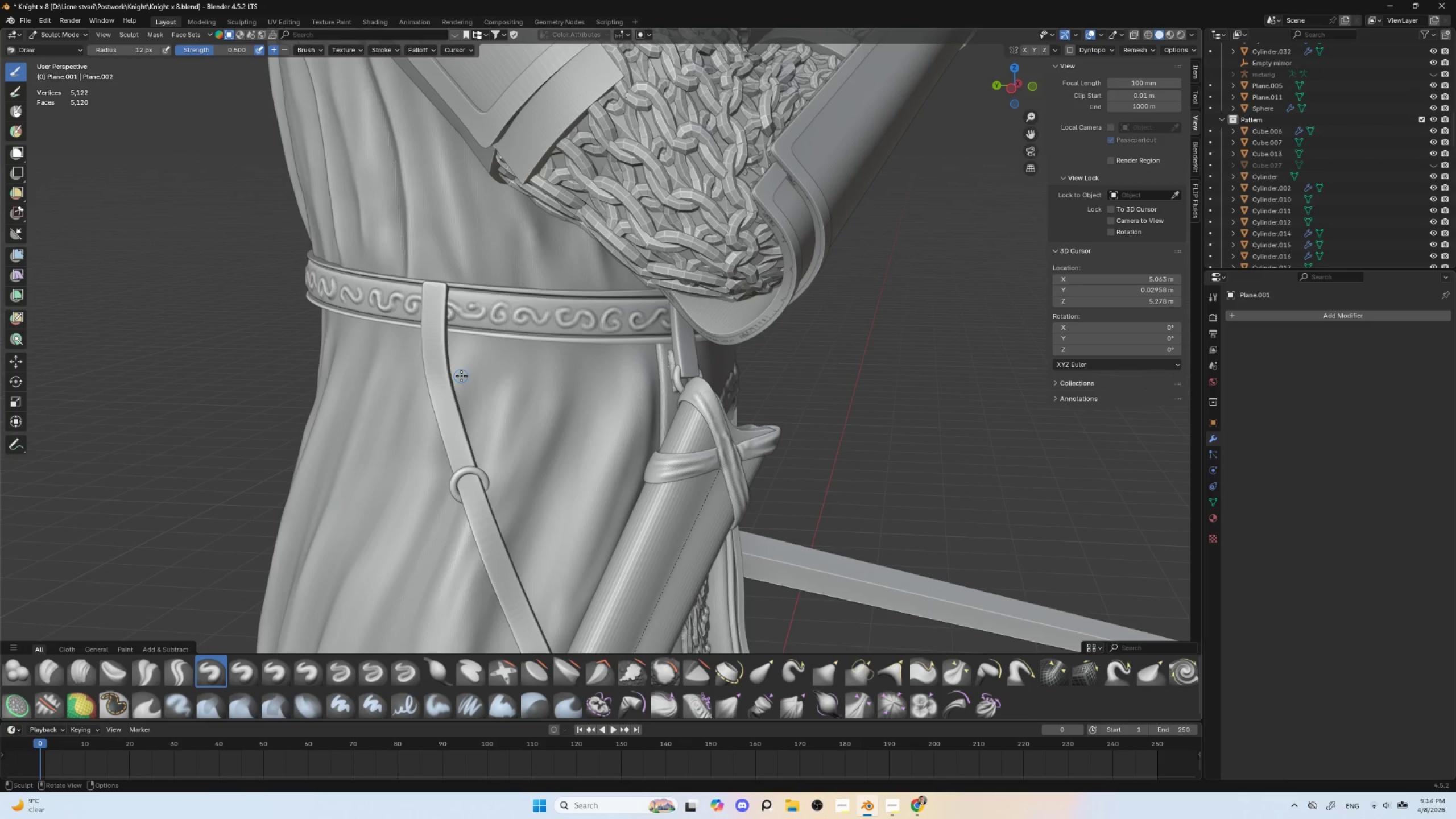 
key(R)
 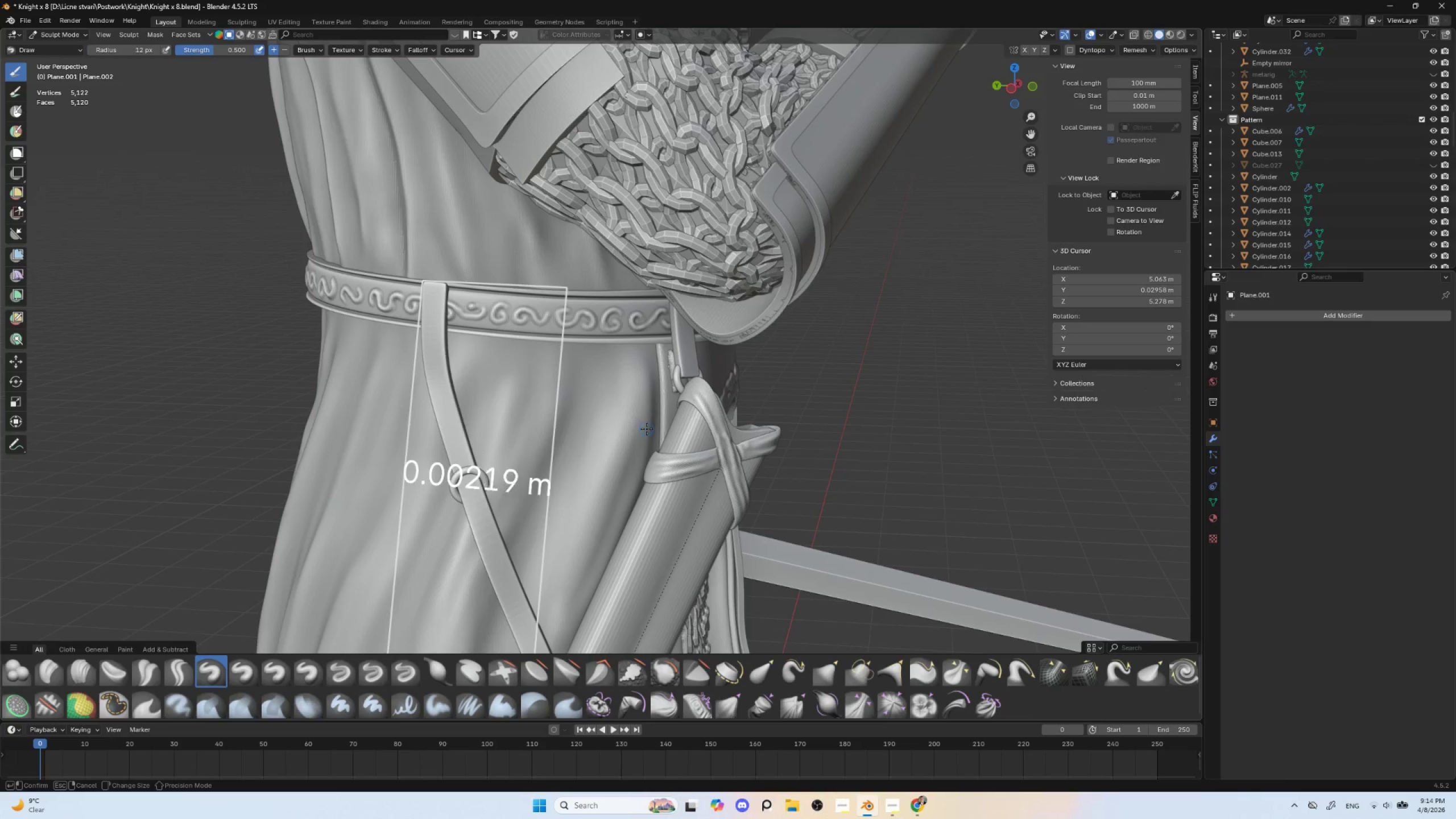 
left_click([644, 428])
 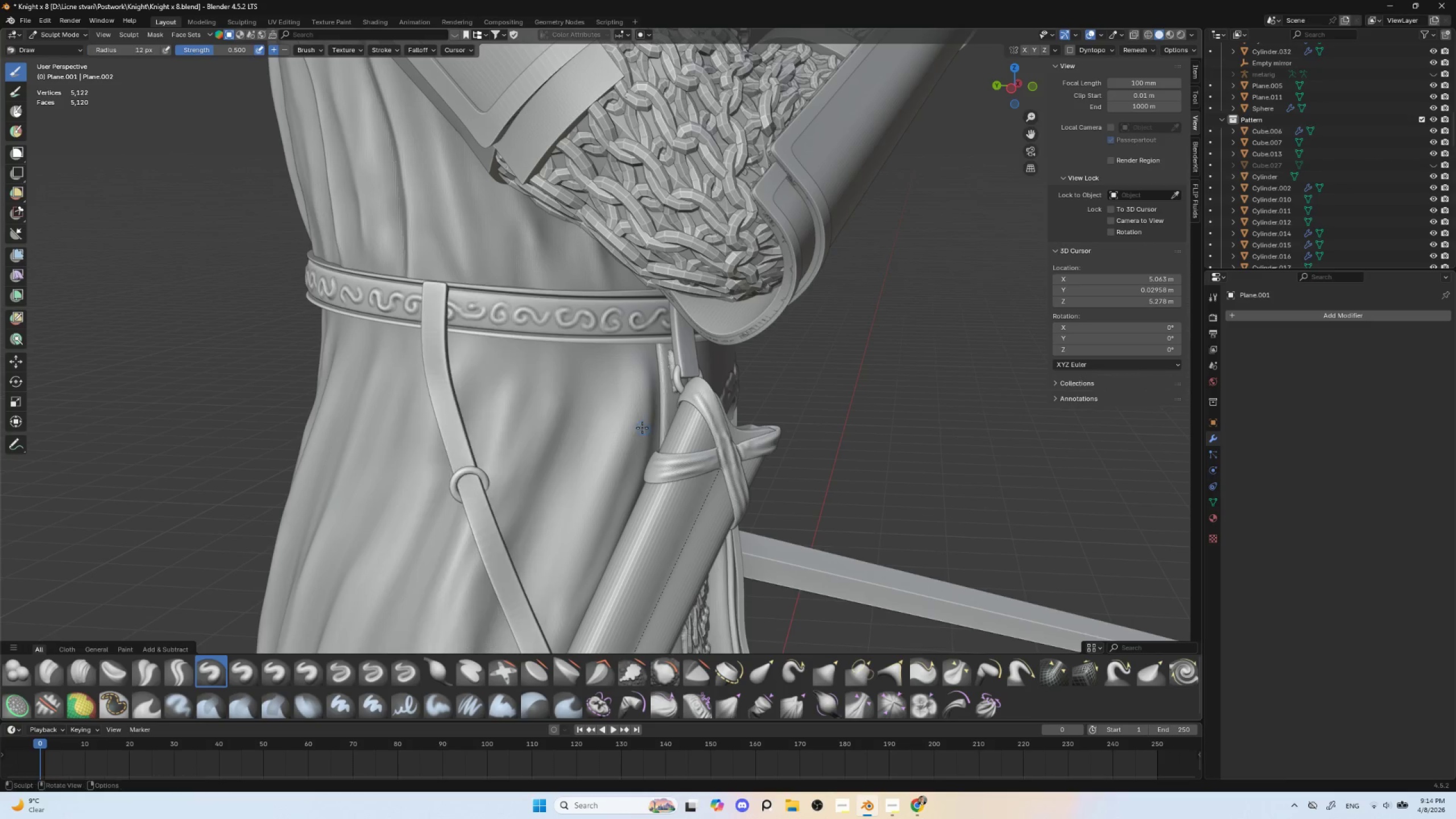 
key(Control+R)
 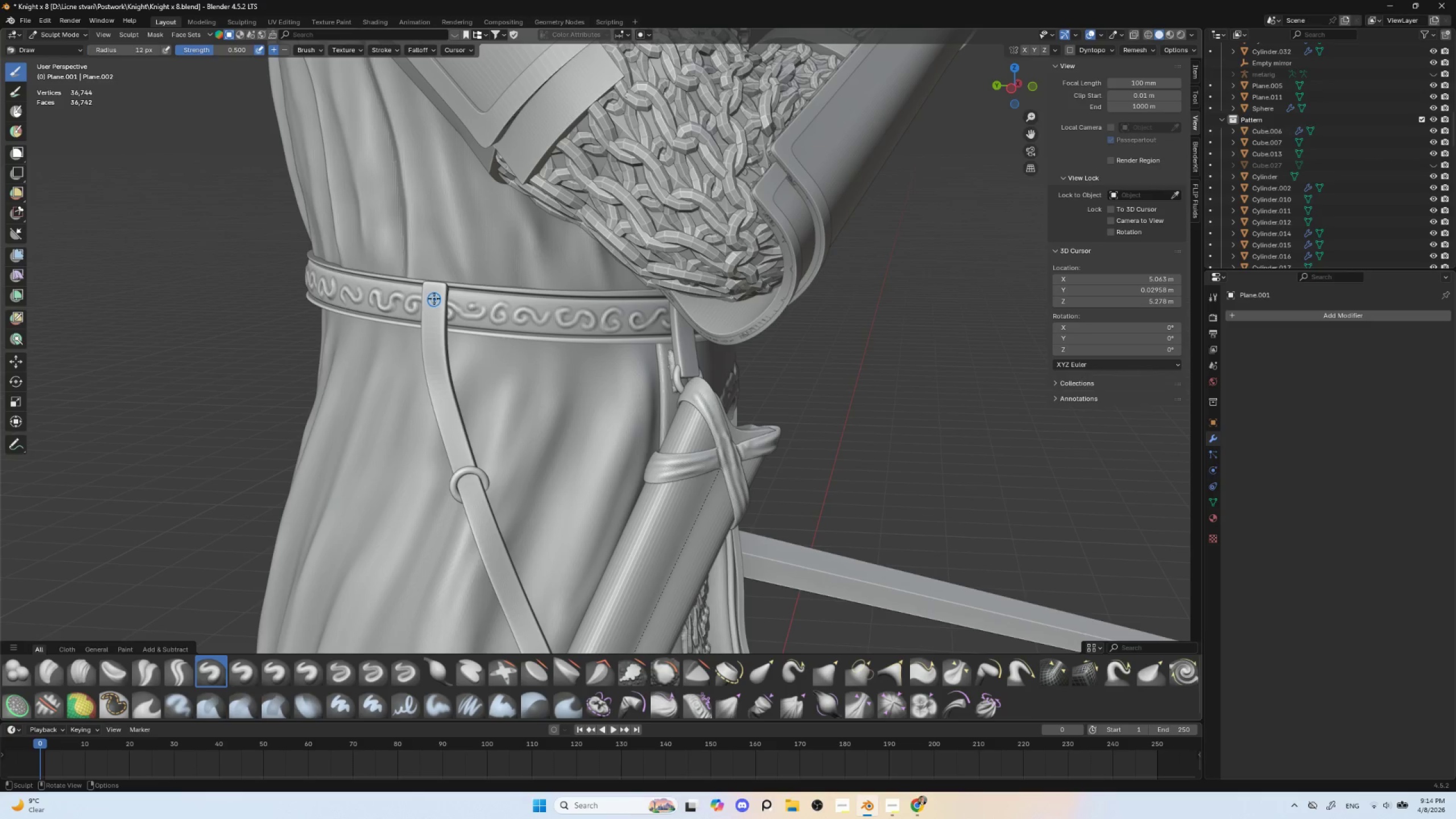 
key(BracketLeft)
 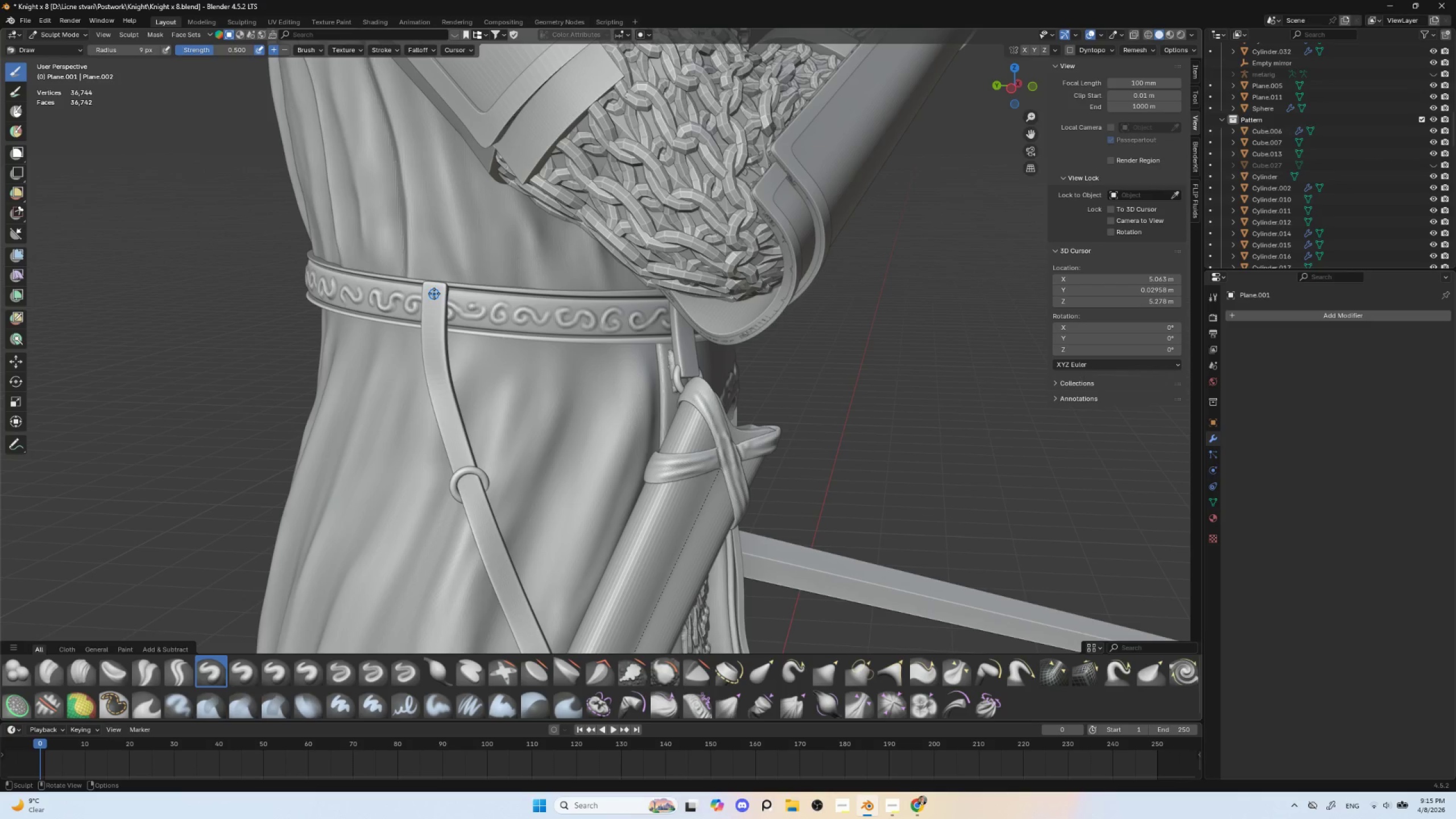 
key(BracketLeft)
 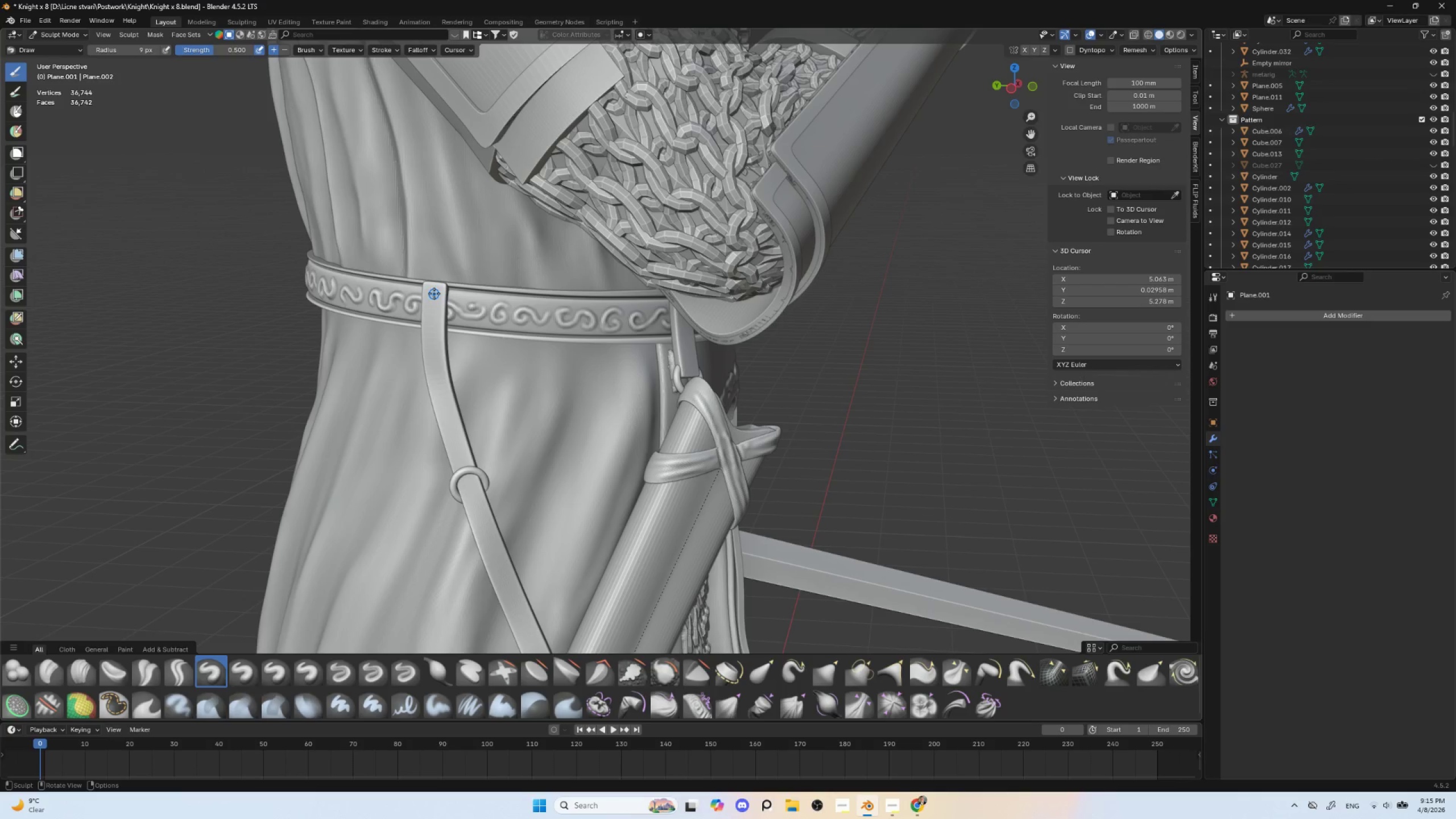 
key(BracketLeft)
 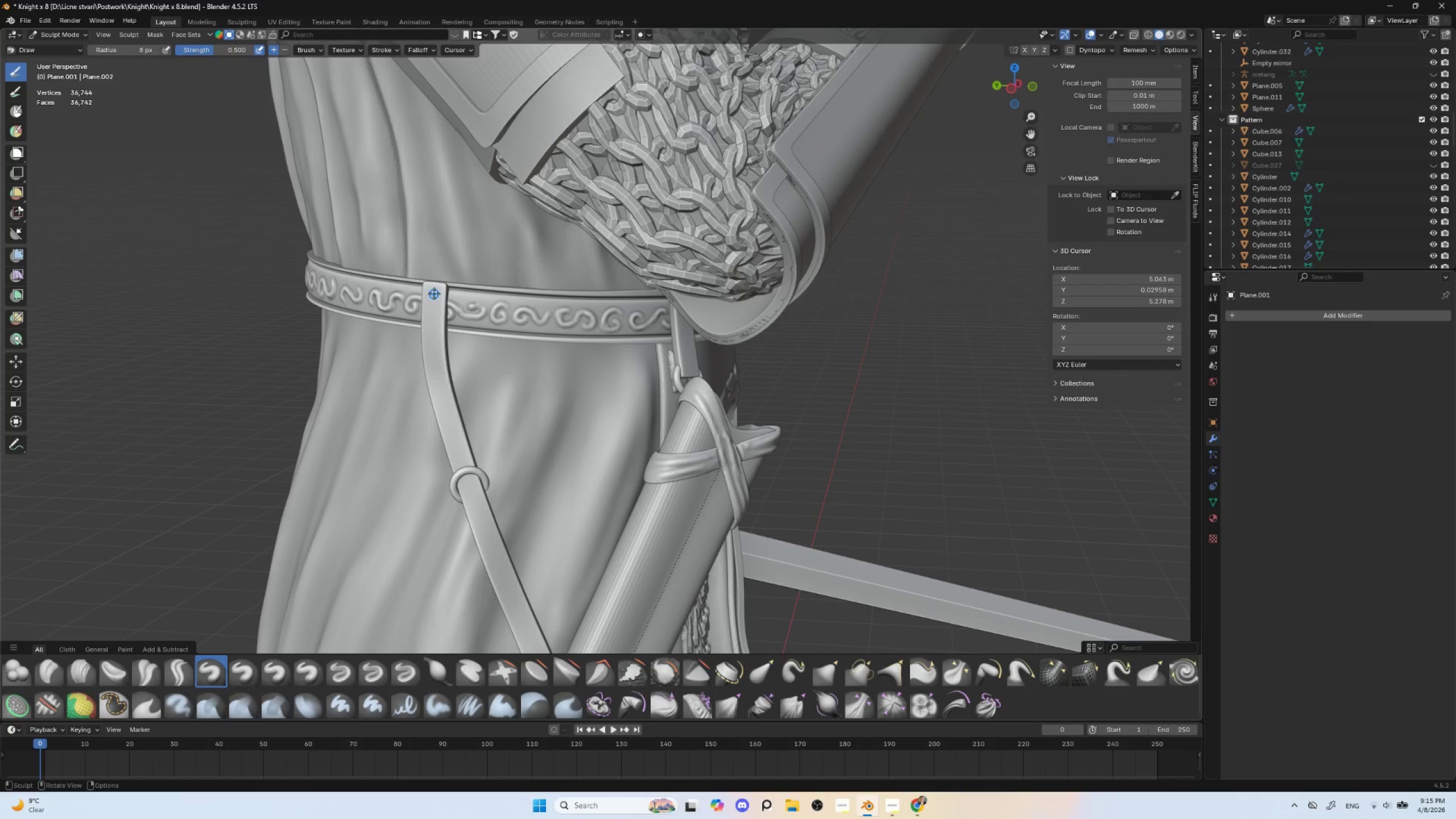 
key(BracketLeft)
 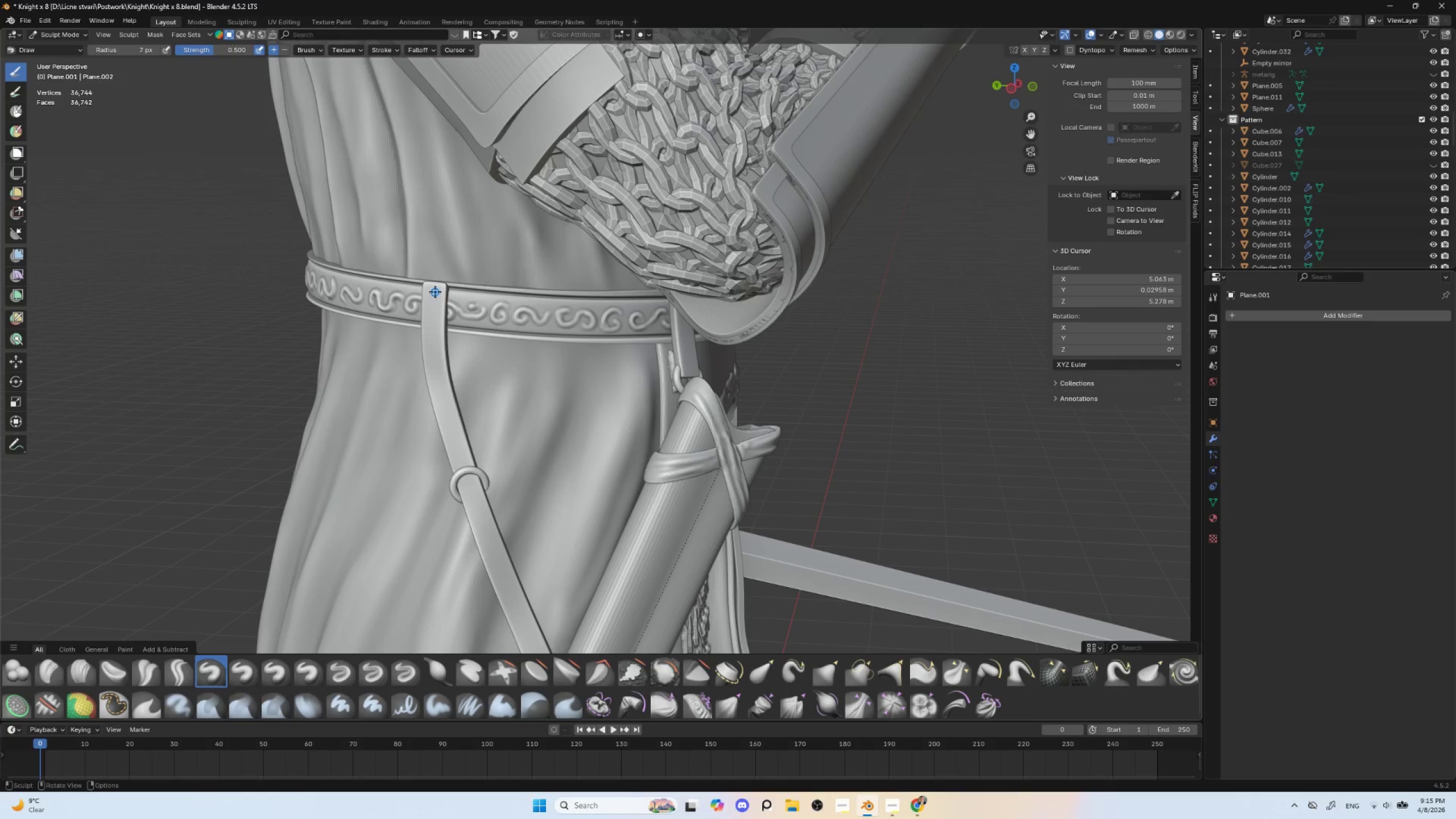 
left_click_drag(start_coordinate=[435, 292], to_coordinate=[437, 318])
 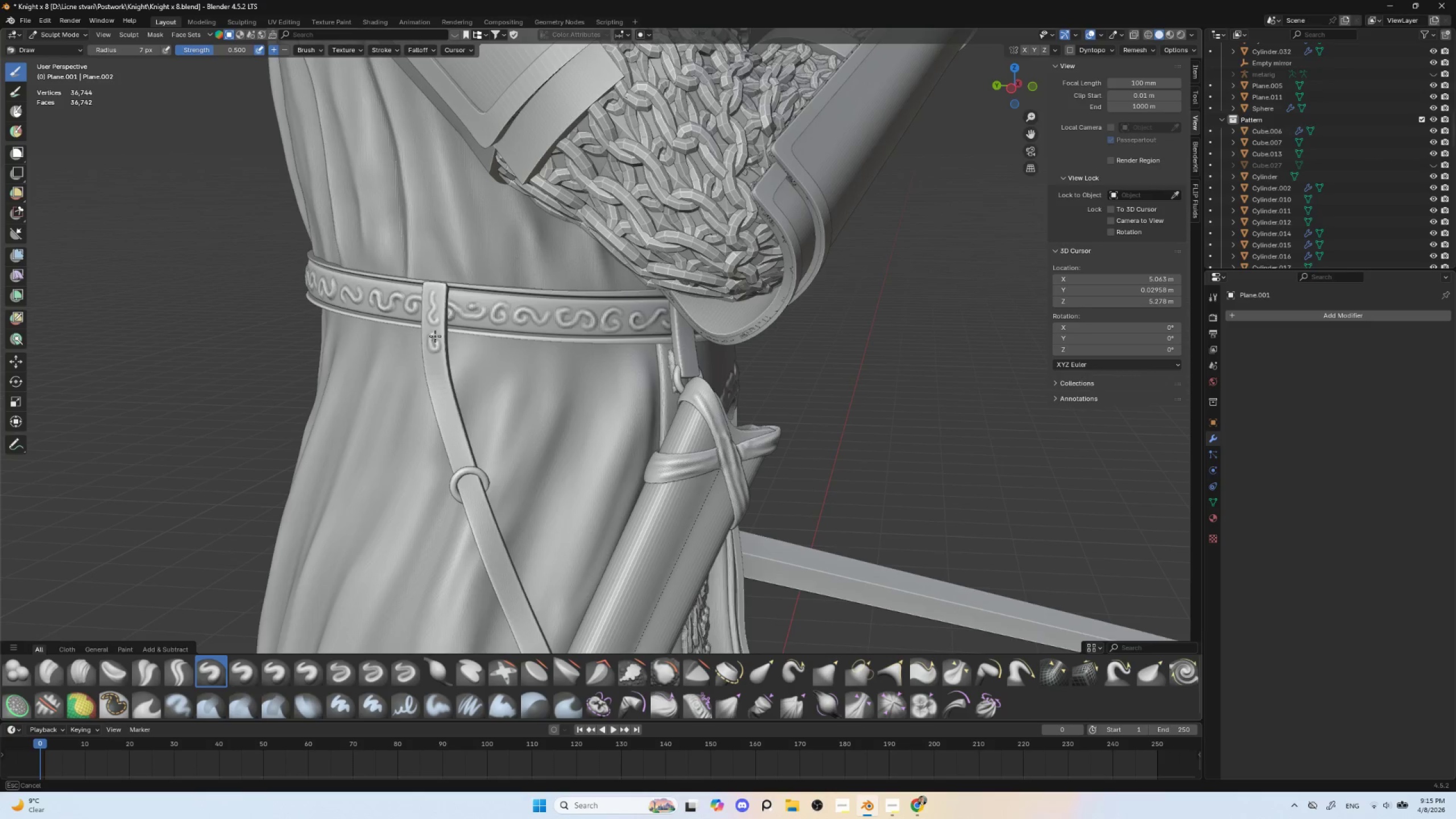 
left_click_drag(start_coordinate=[433, 364], to_coordinate=[440, 380])
 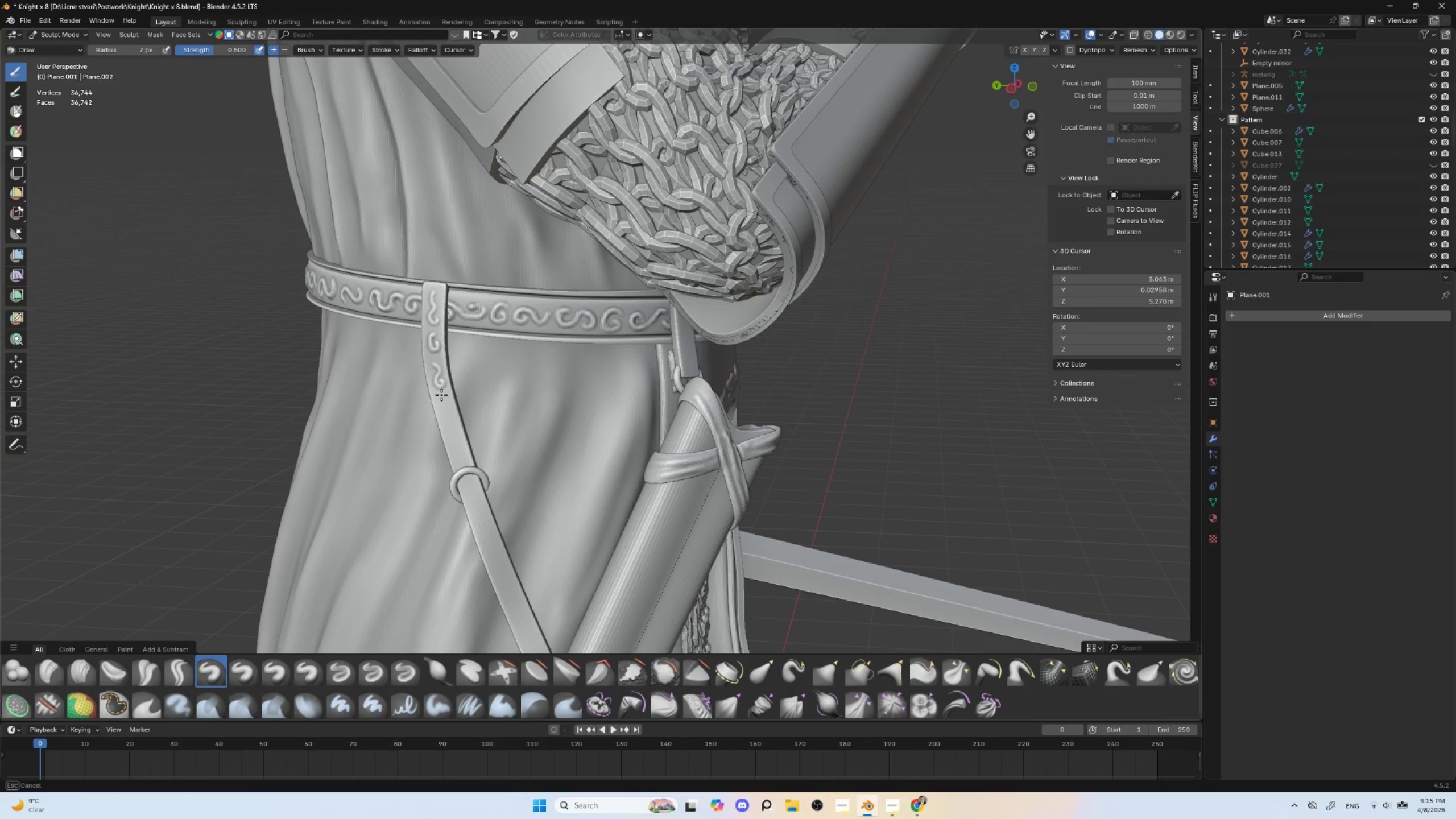 
left_click_drag(start_coordinate=[441, 396], to_coordinate=[451, 408])
 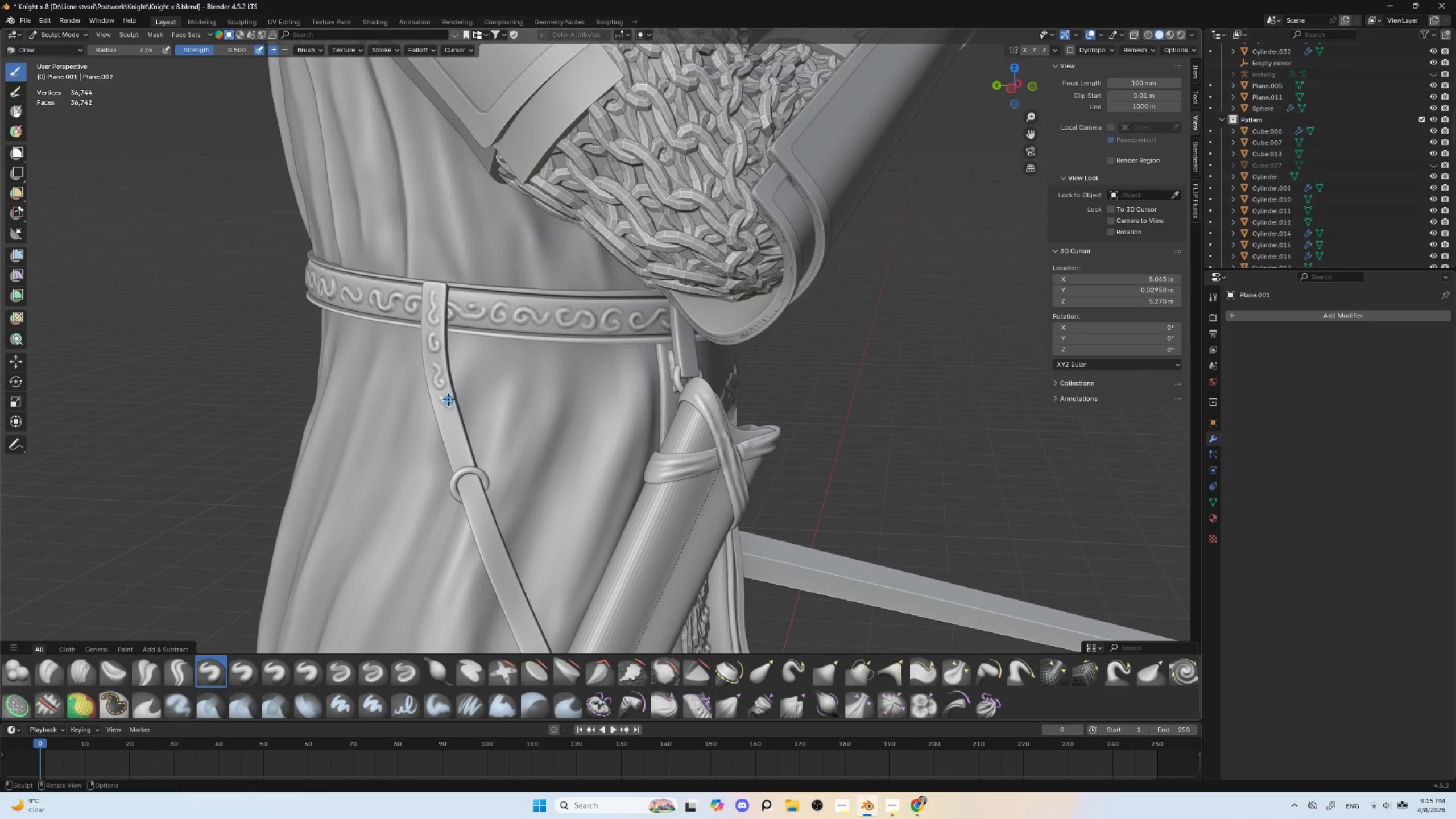 
left_click_drag(start_coordinate=[450, 399], to_coordinate=[450, 402])
 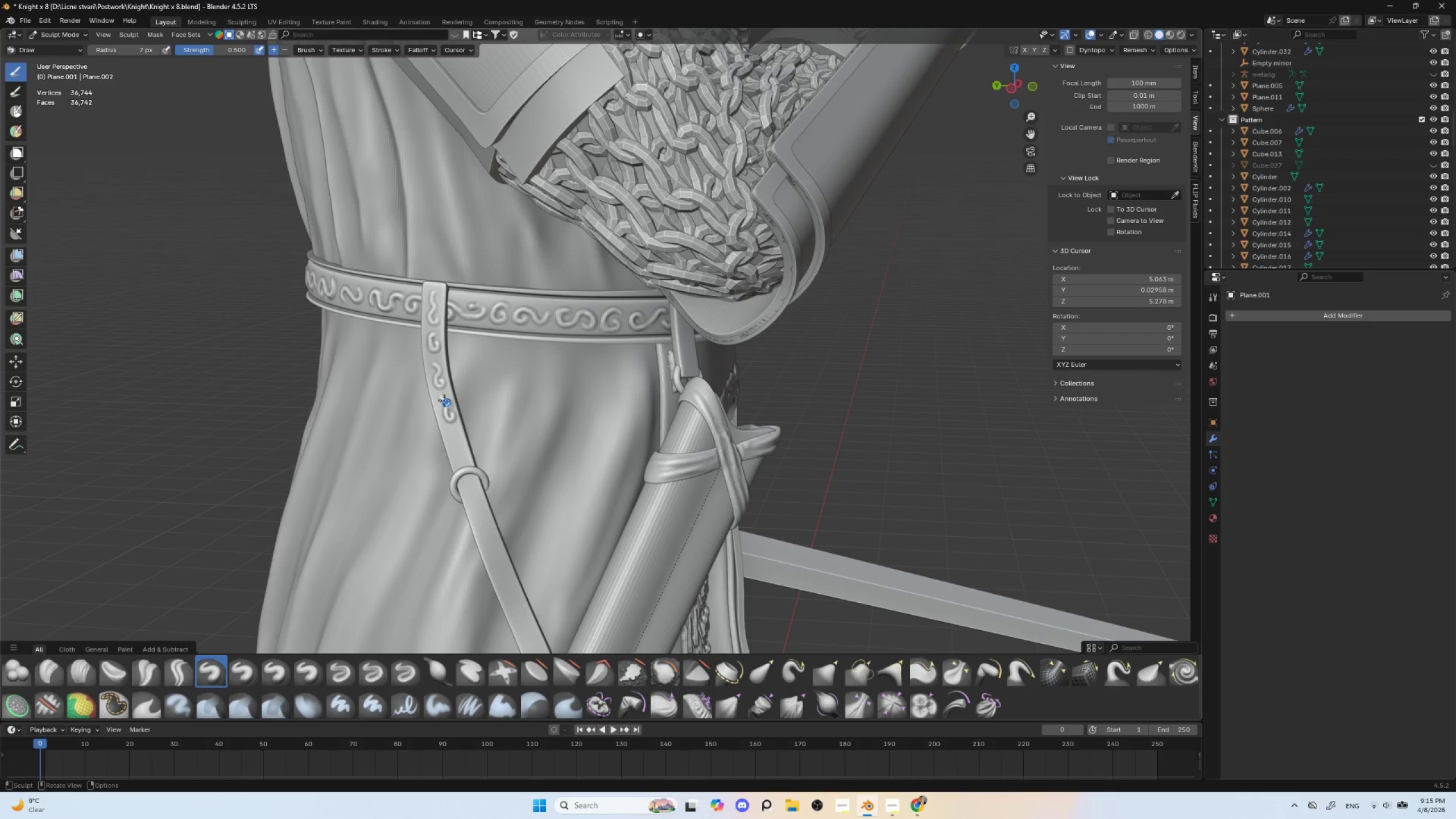 
left_click_drag(start_coordinate=[442, 397], to_coordinate=[451, 406])
 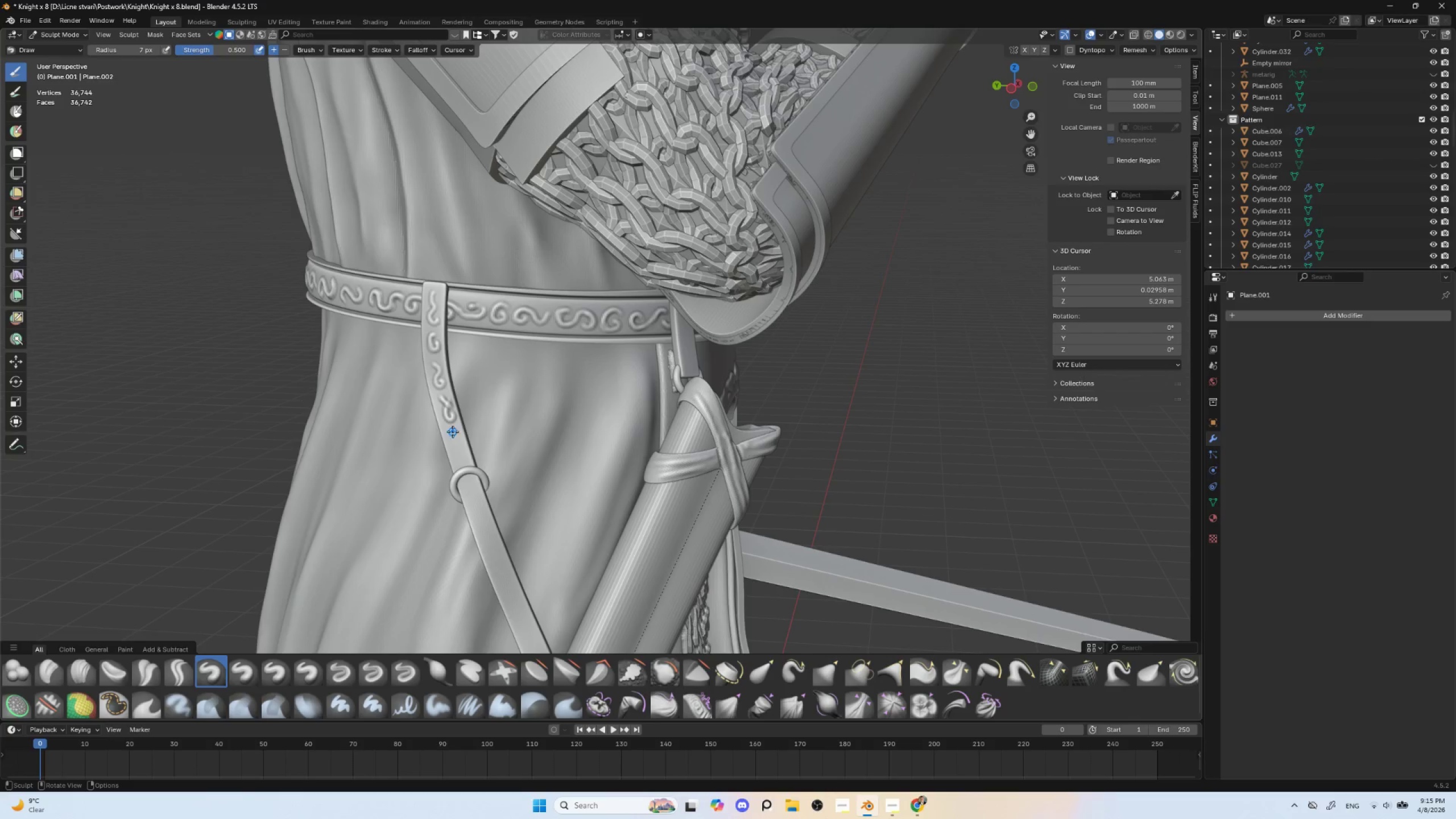 
left_click_drag(start_coordinate=[453, 429], to_coordinate=[454, 453])
 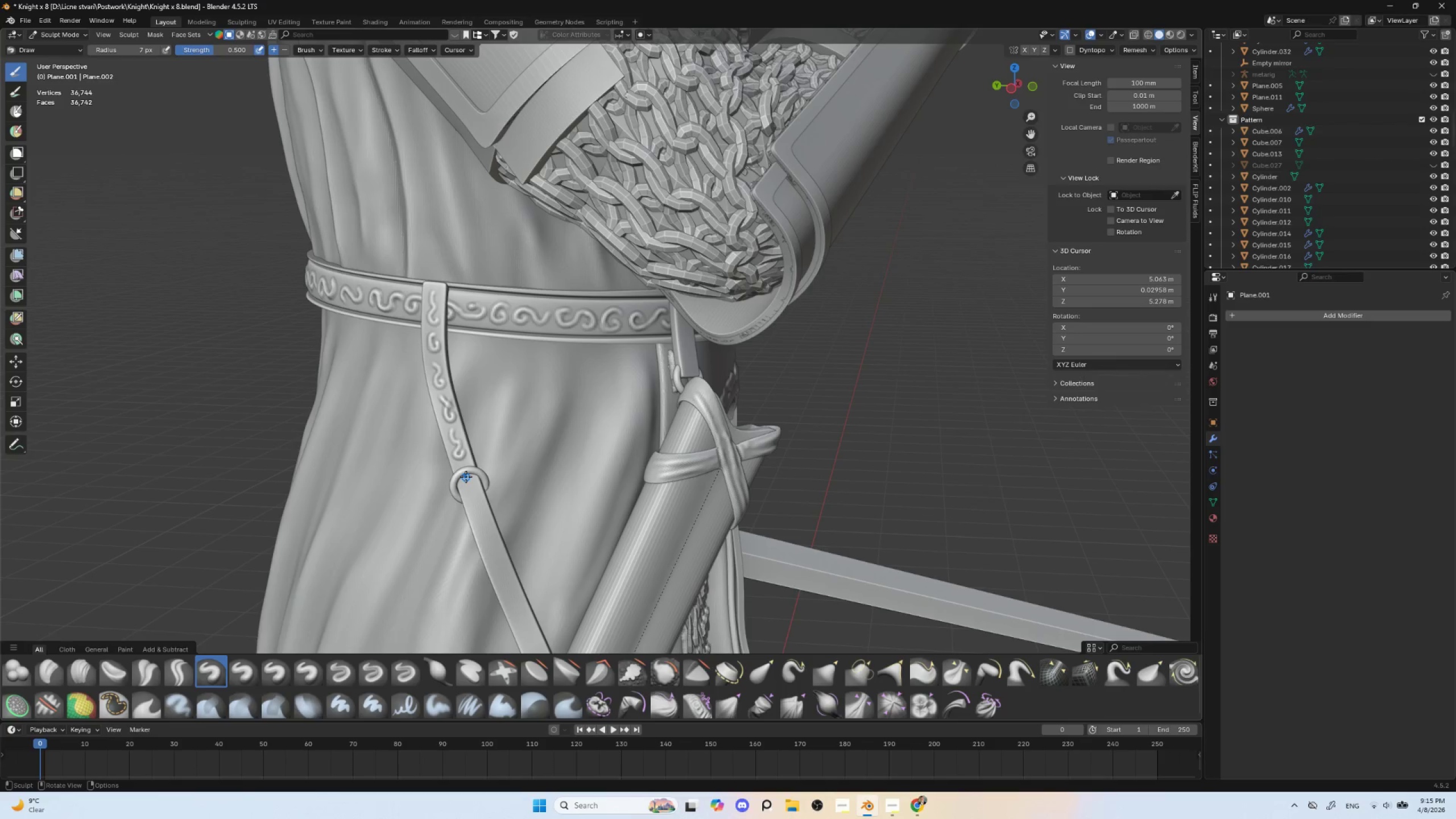 
left_click_drag(start_coordinate=[465, 477], to_coordinate=[467, 483])
 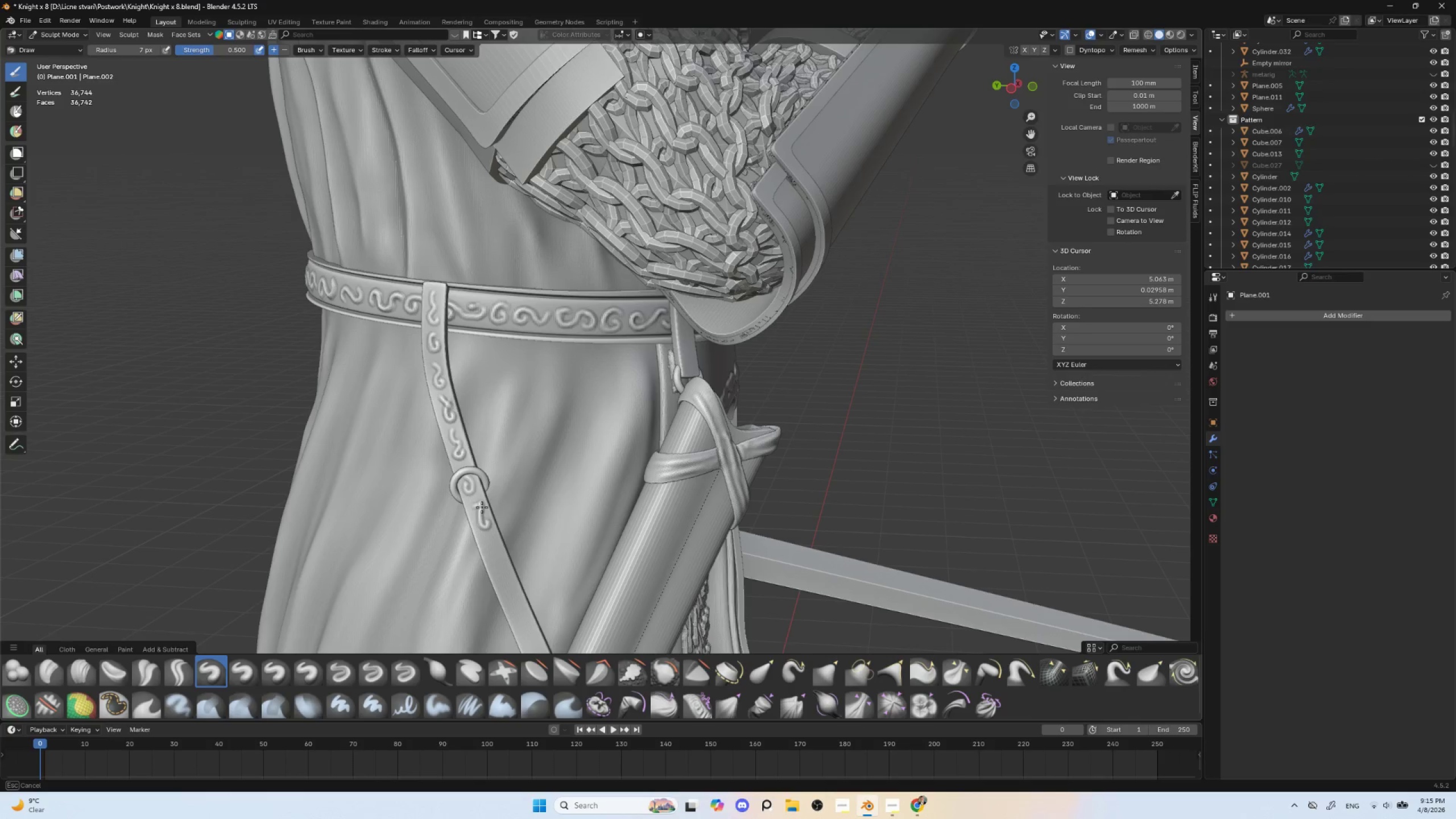 
hold_key(key=ShiftLeft, duration=0.52)
 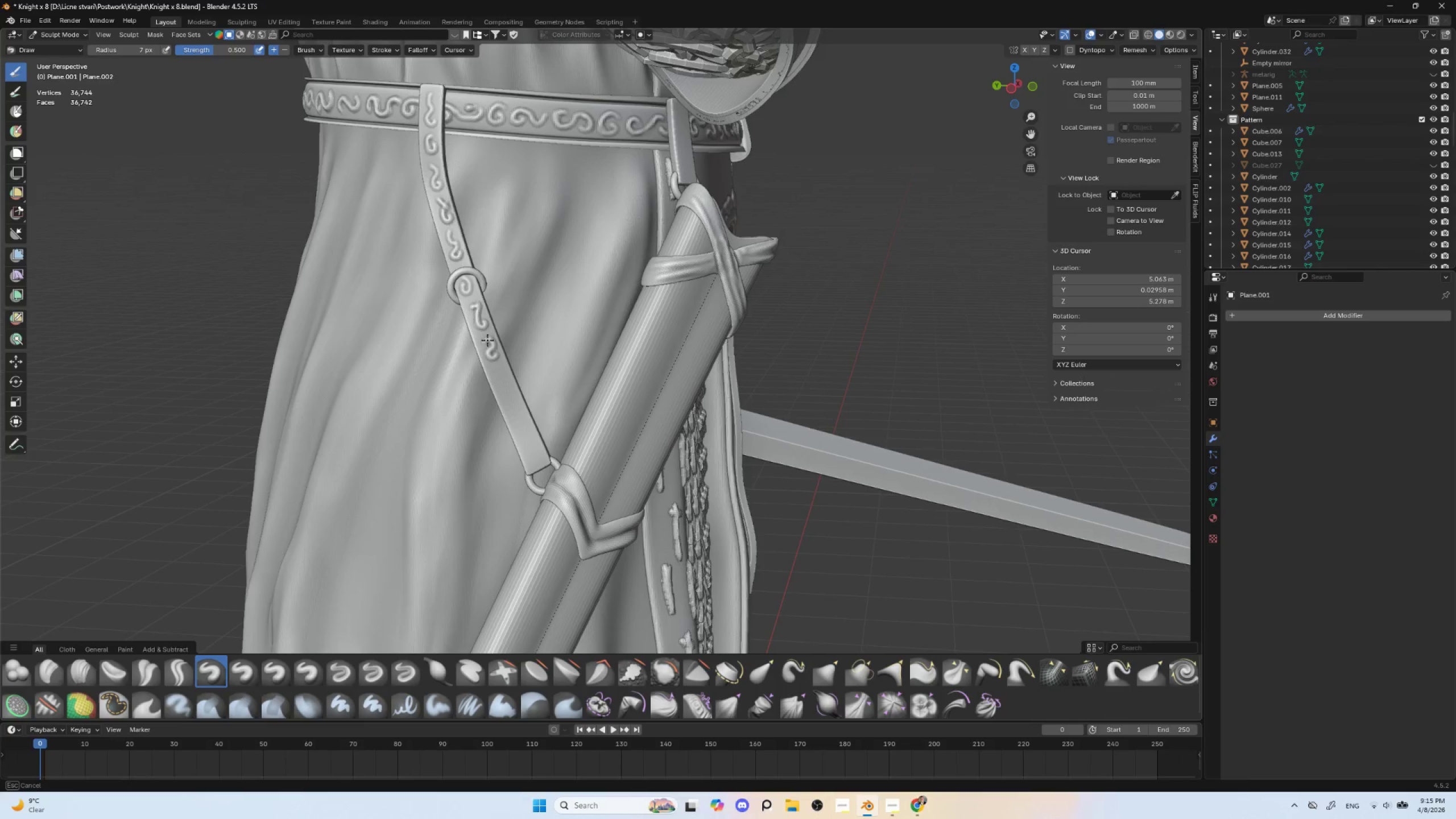 
left_click_drag(start_coordinate=[502, 366], to_coordinate=[512, 392])
 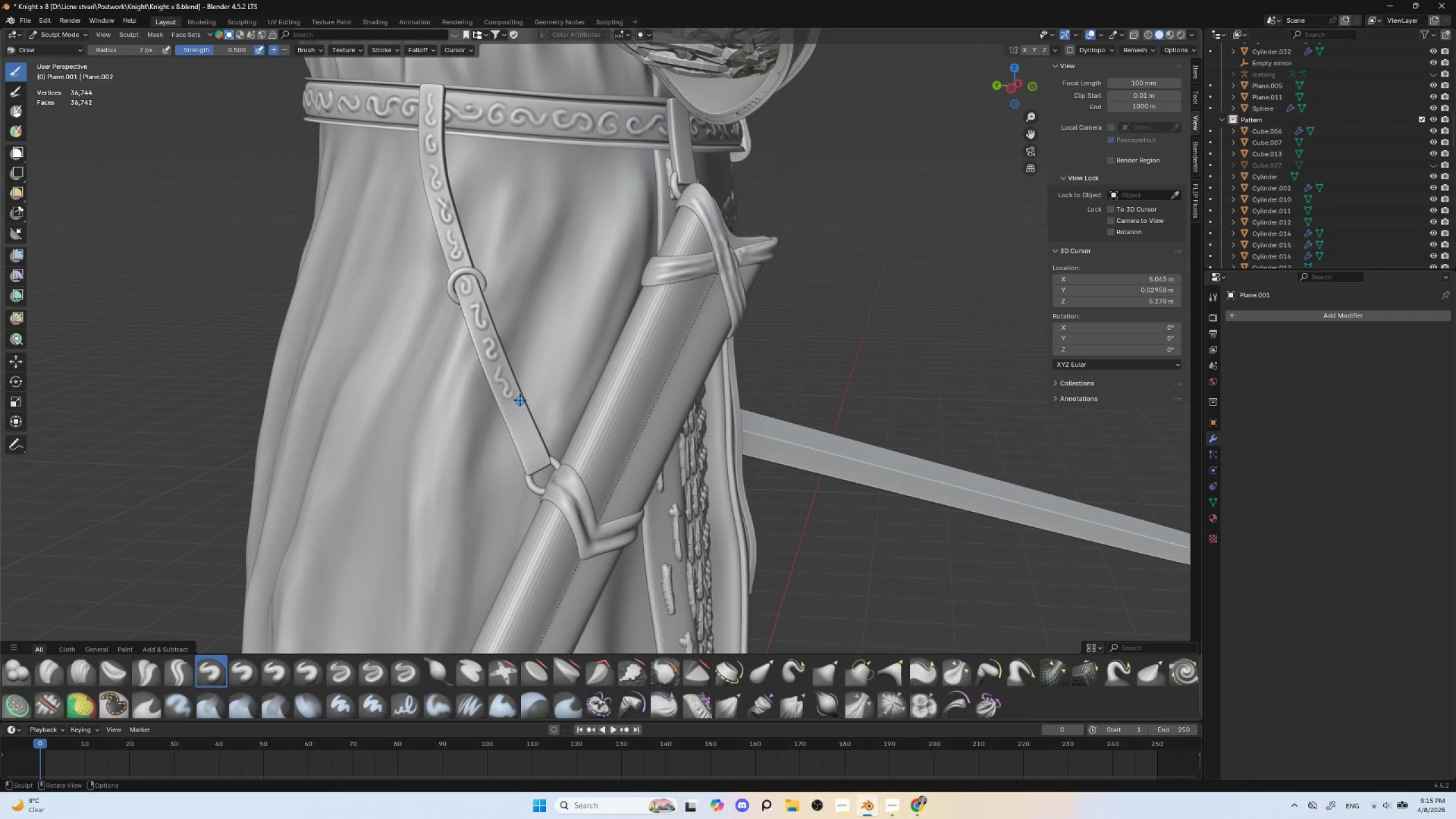 
key(Control+ControlLeft)
 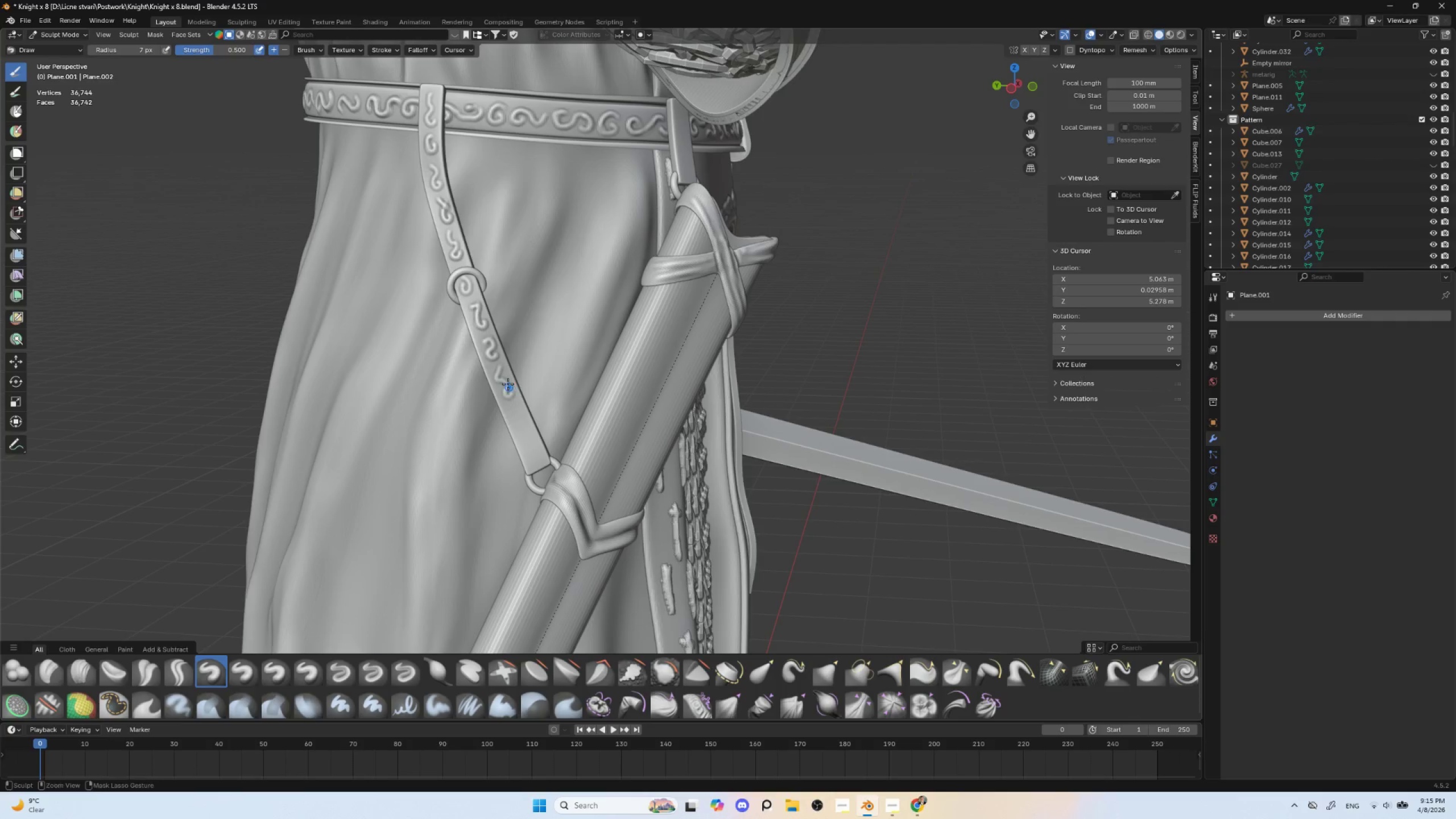 
key(Control+Z)
 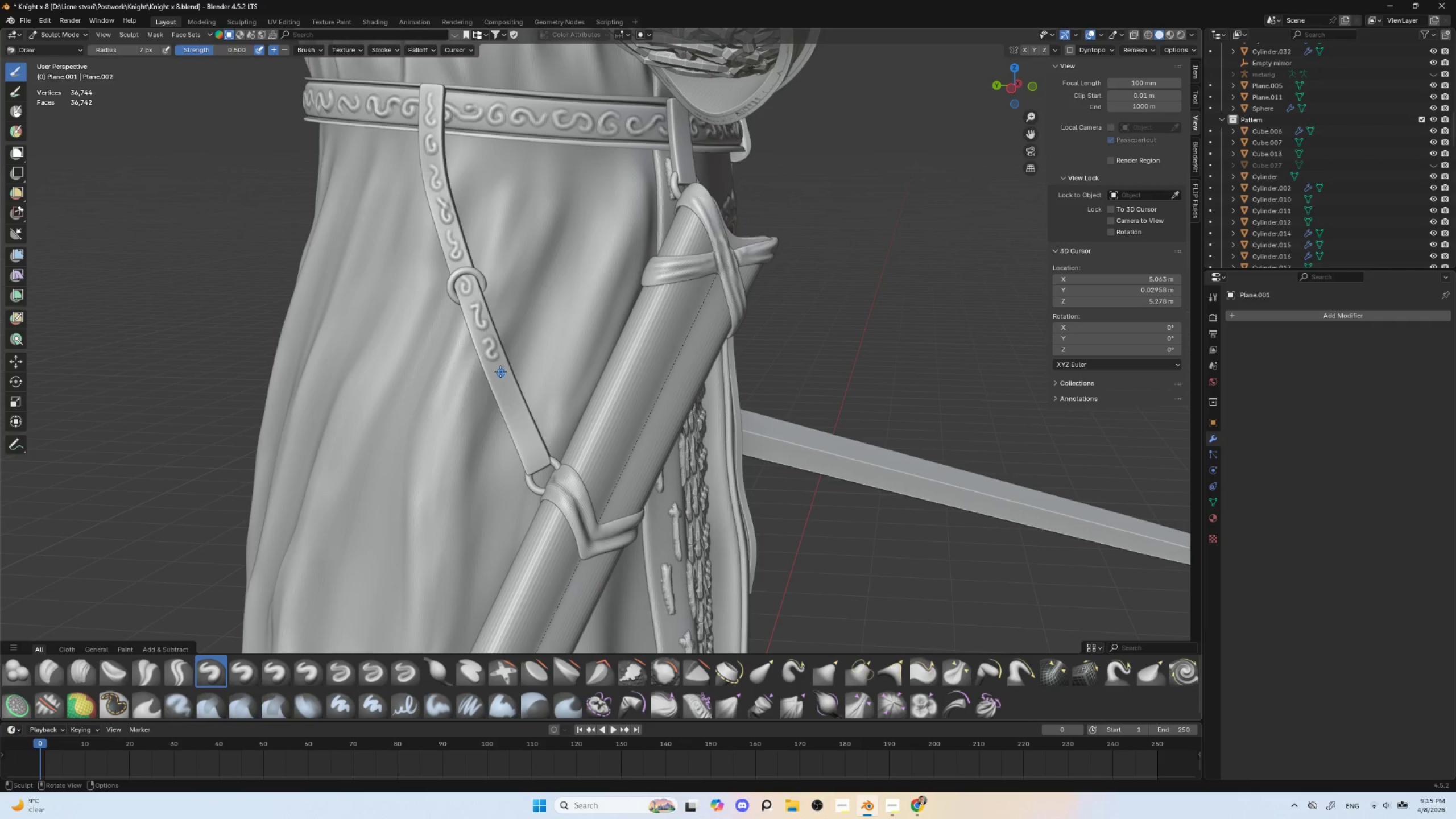 
left_click_drag(start_coordinate=[502, 366], to_coordinate=[499, 383])
 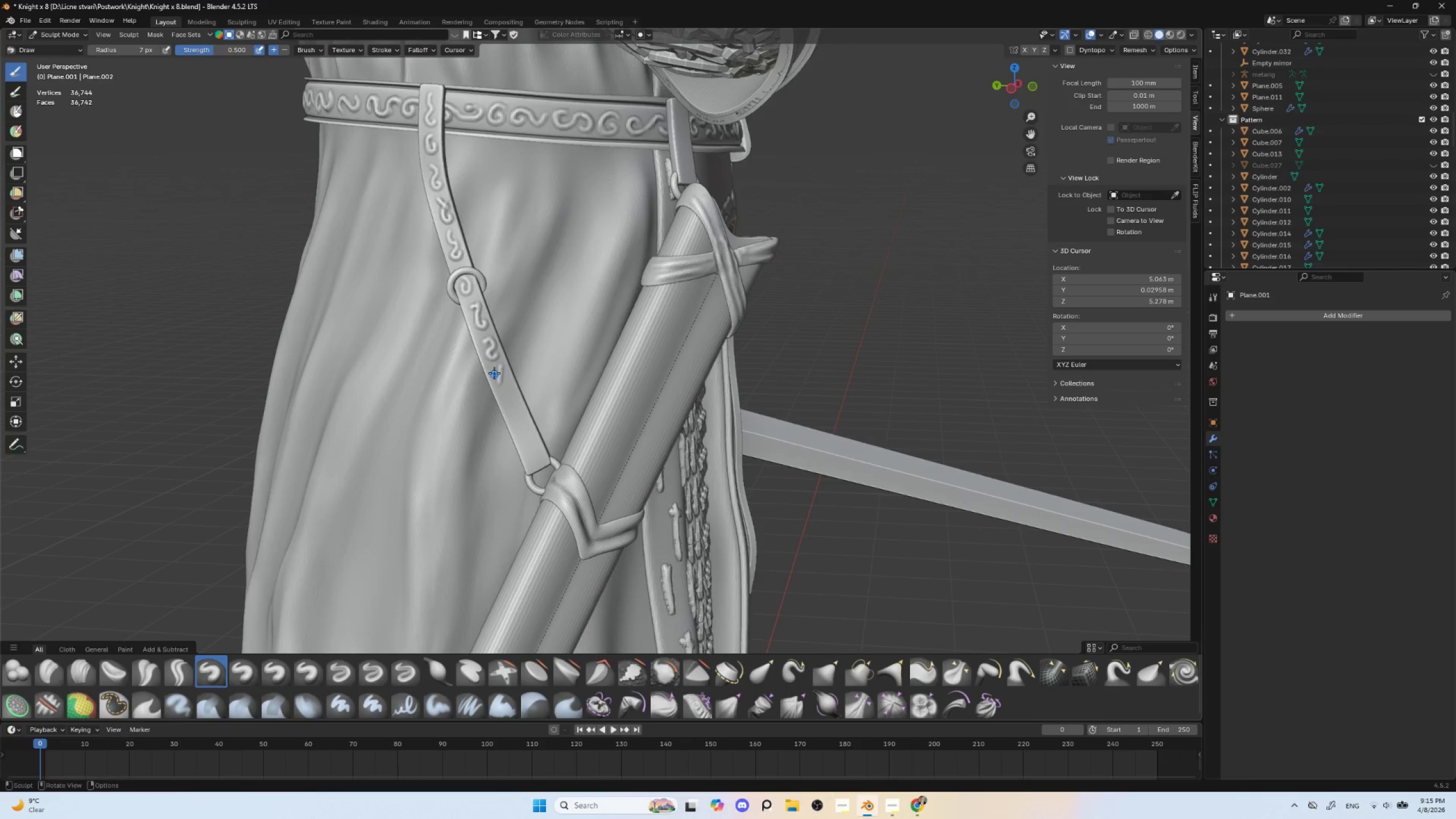 
left_click_drag(start_coordinate=[495, 372], to_coordinate=[494, 369])
 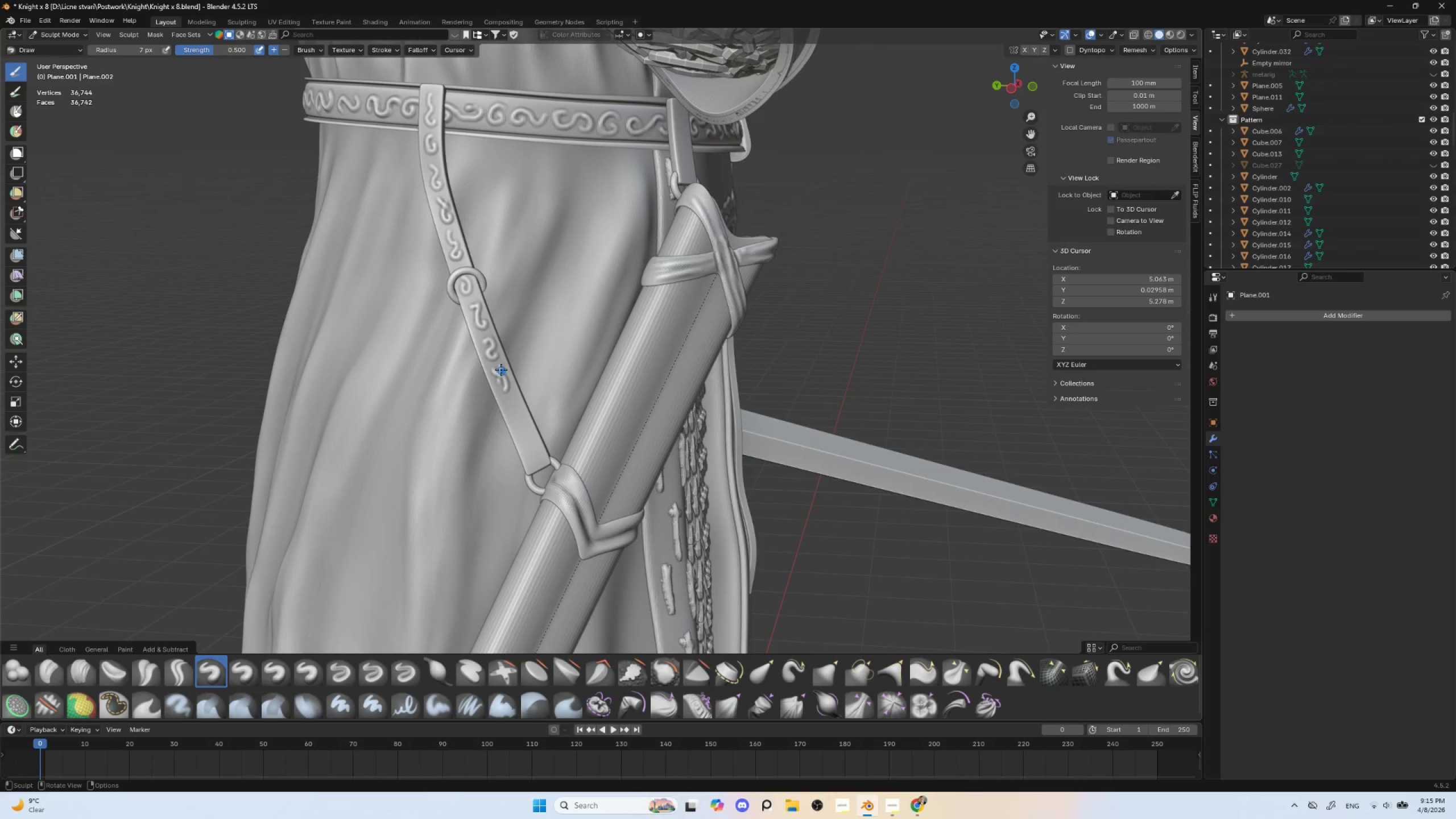 
left_click_drag(start_coordinate=[503, 367], to_coordinate=[500, 384])
 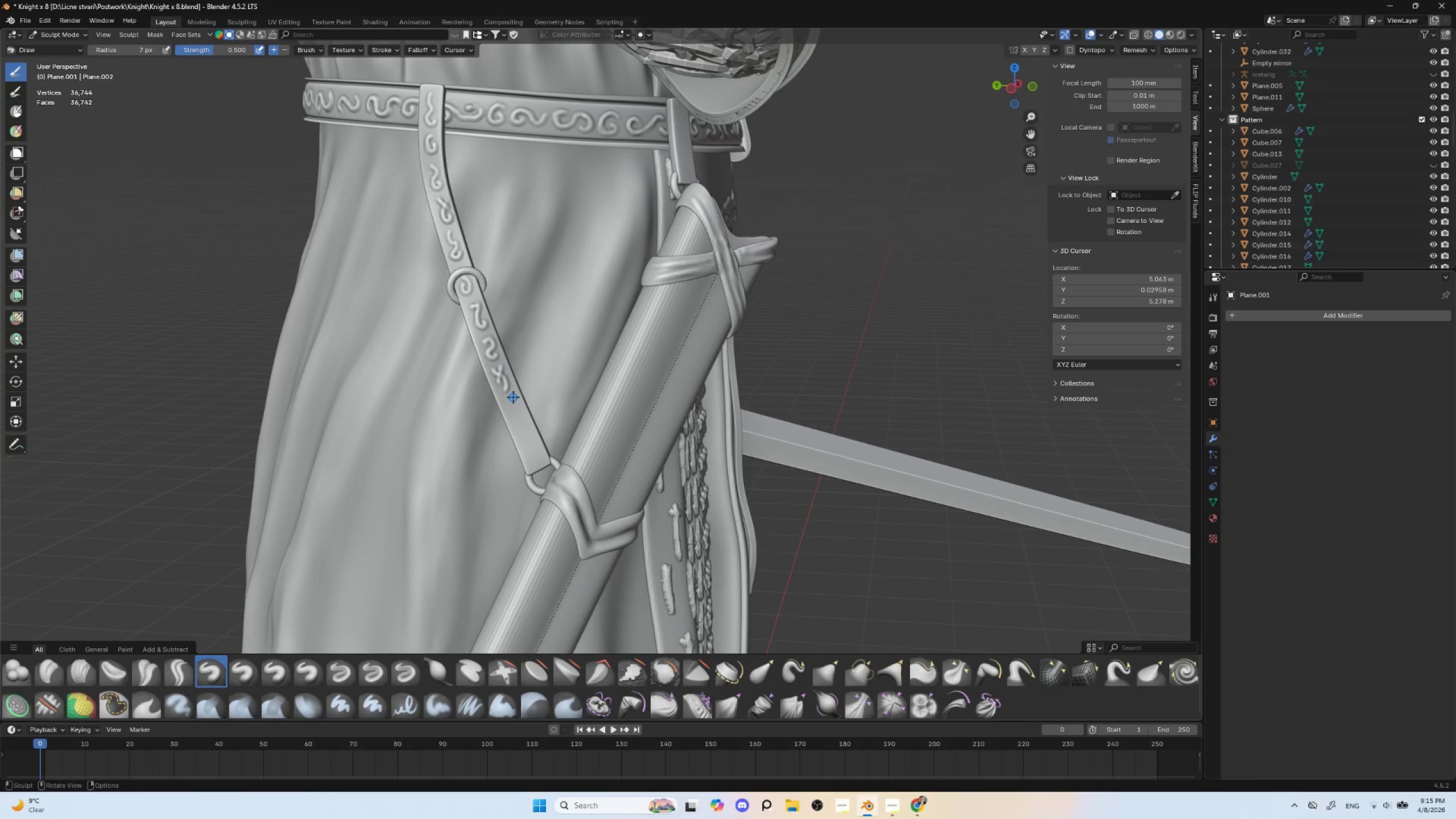 
left_click_drag(start_coordinate=[514, 395], to_coordinate=[518, 406])
 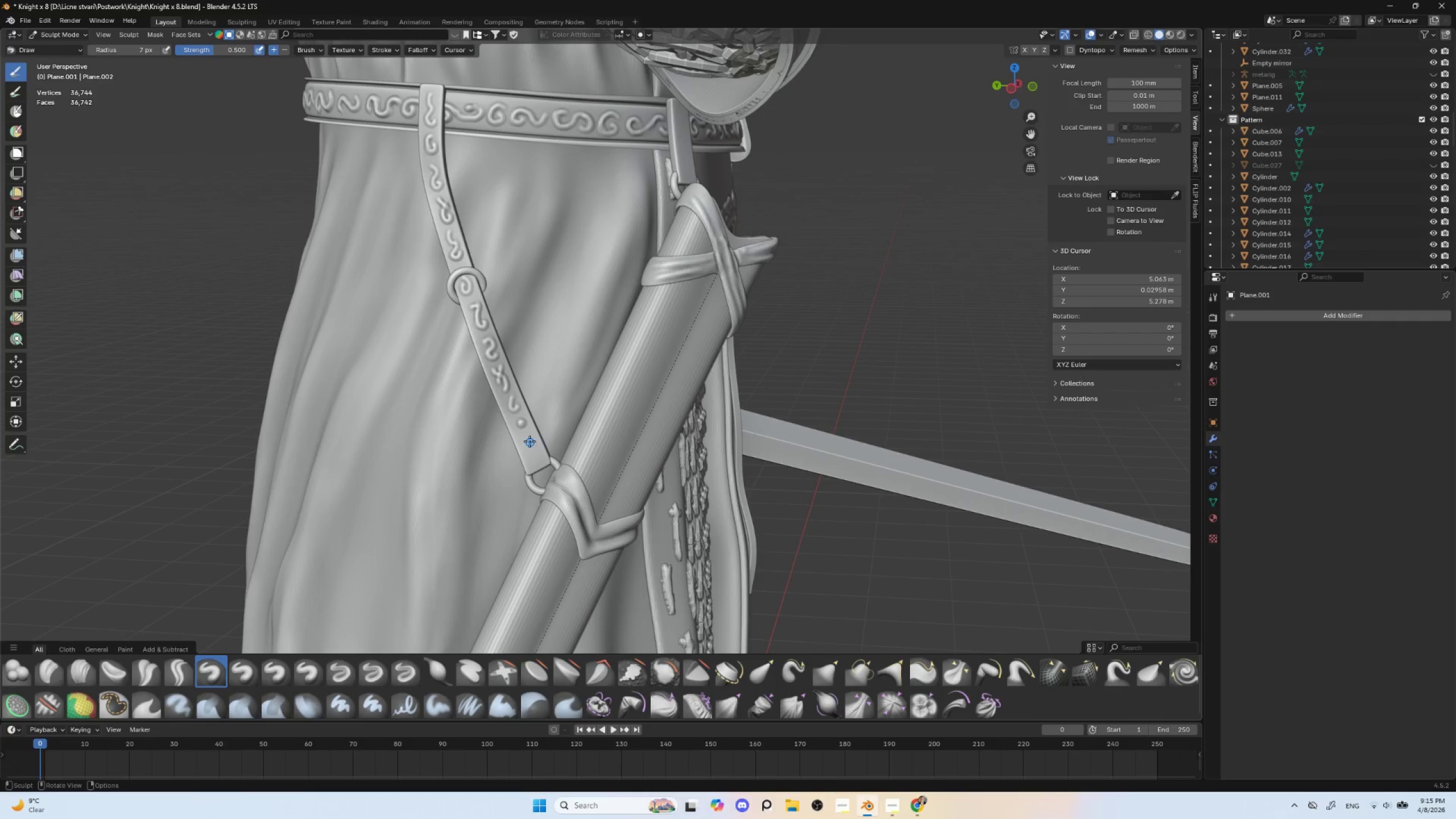 
left_click_drag(start_coordinate=[531, 432], to_coordinate=[531, 449])
 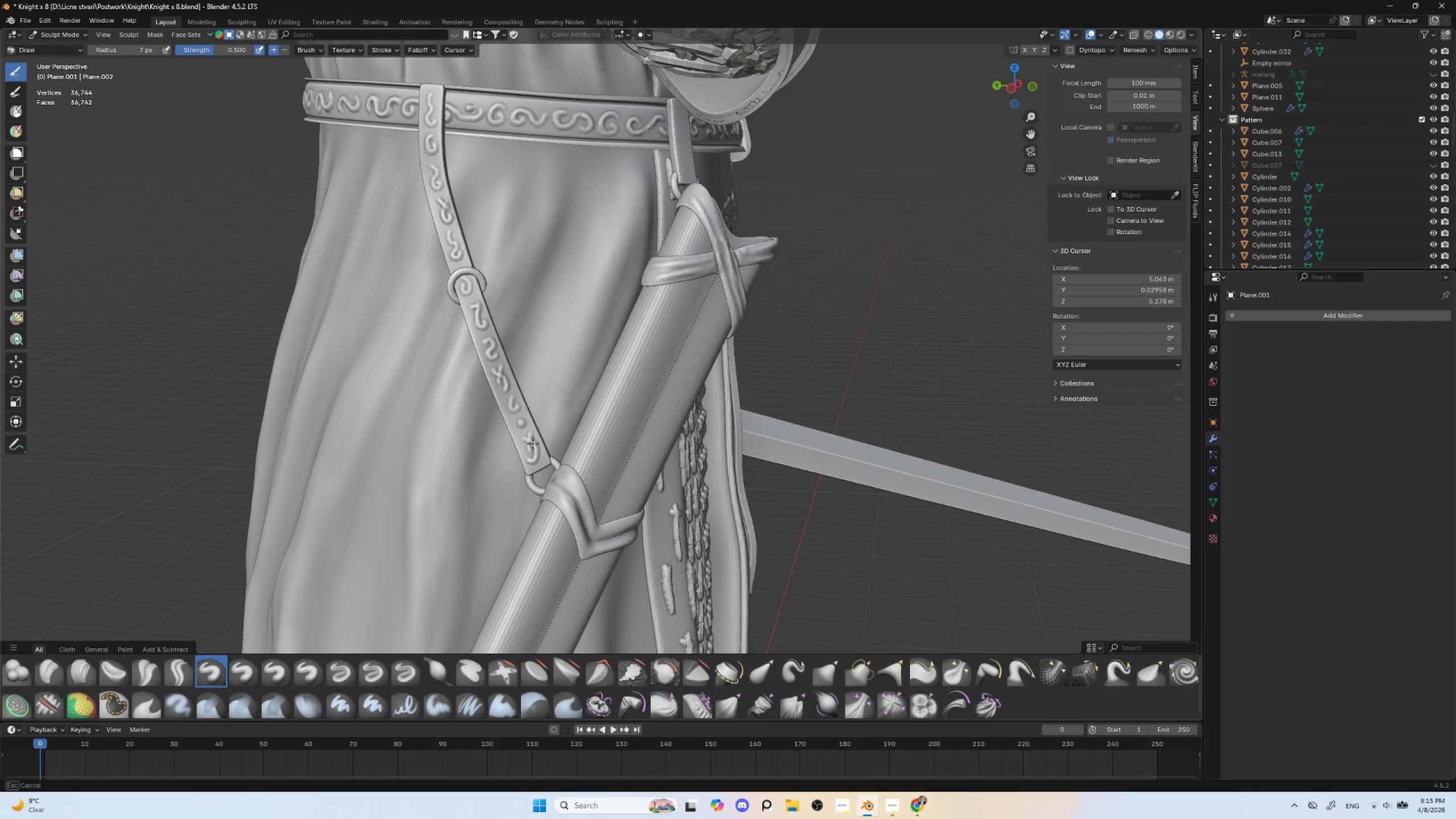 
left_click_drag(start_coordinate=[532, 432], to_coordinate=[529, 450])
 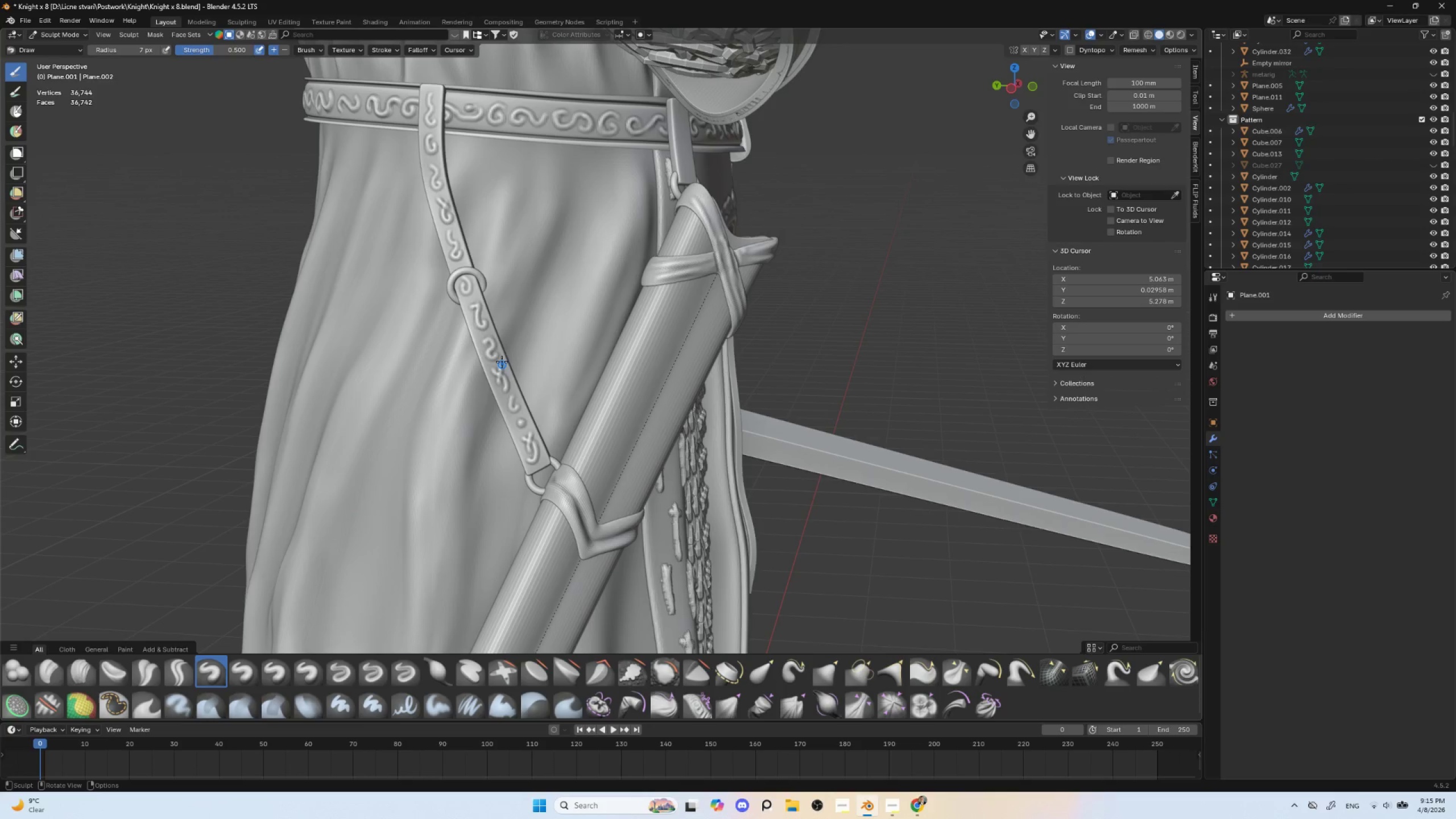 
hold_key(key=ShiftLeft, duration=0.5)
 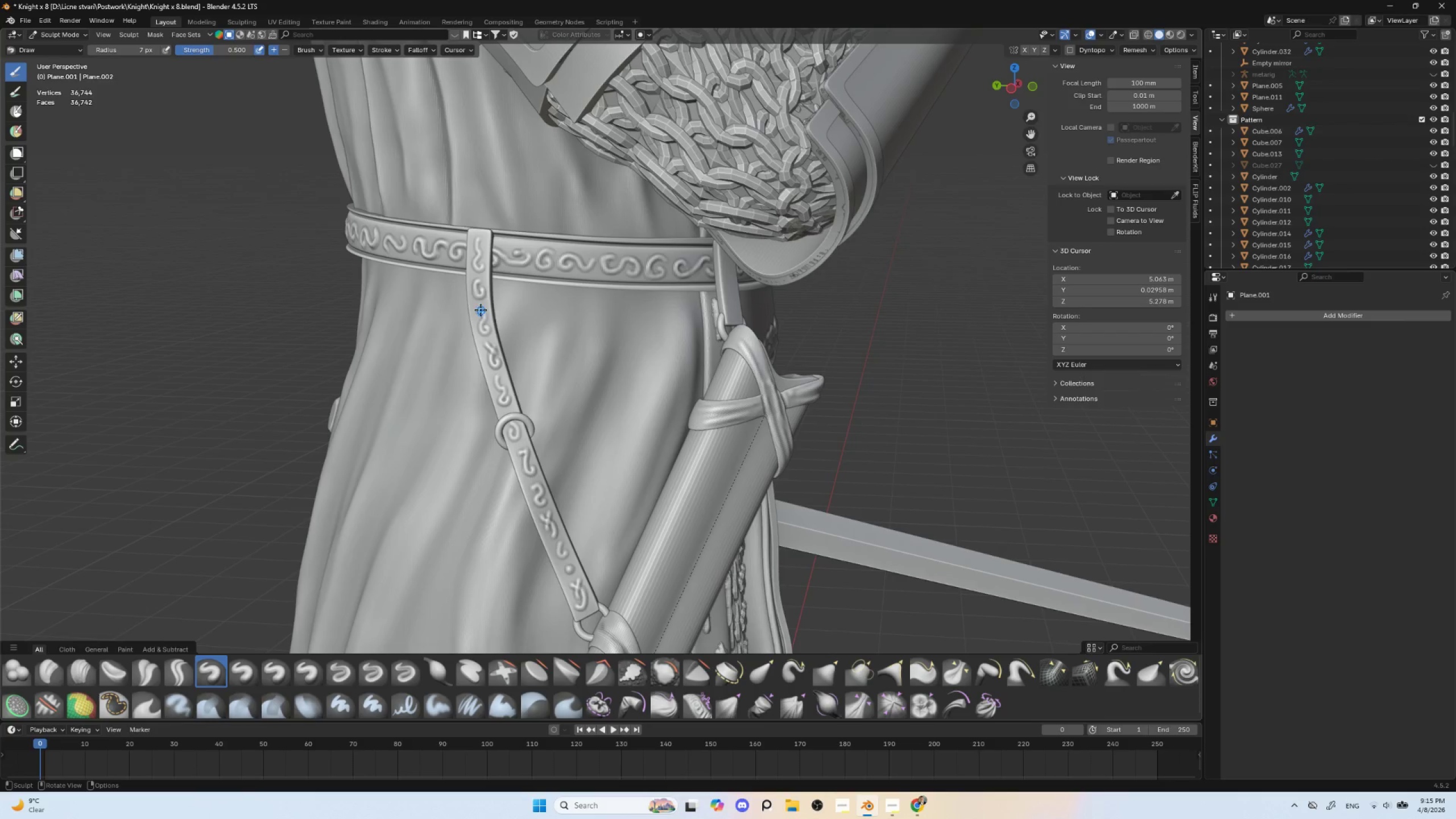 
left_click_drag(start_coordinate=[476, 309], to_coordinate=[487, 331])
 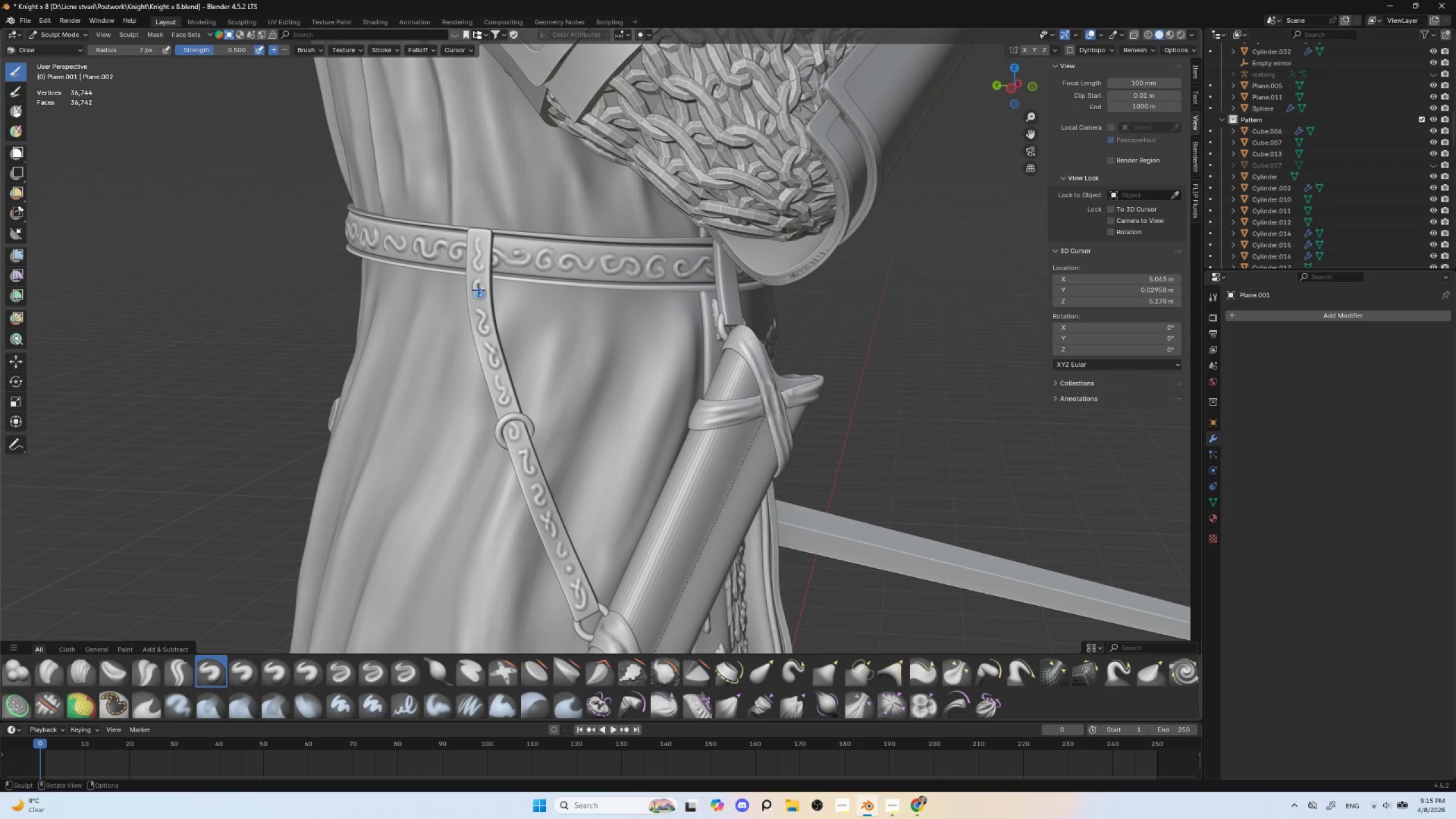 
left_click_drag(start_coordinate=[478, 280], to_coordinate=[480, 295])
 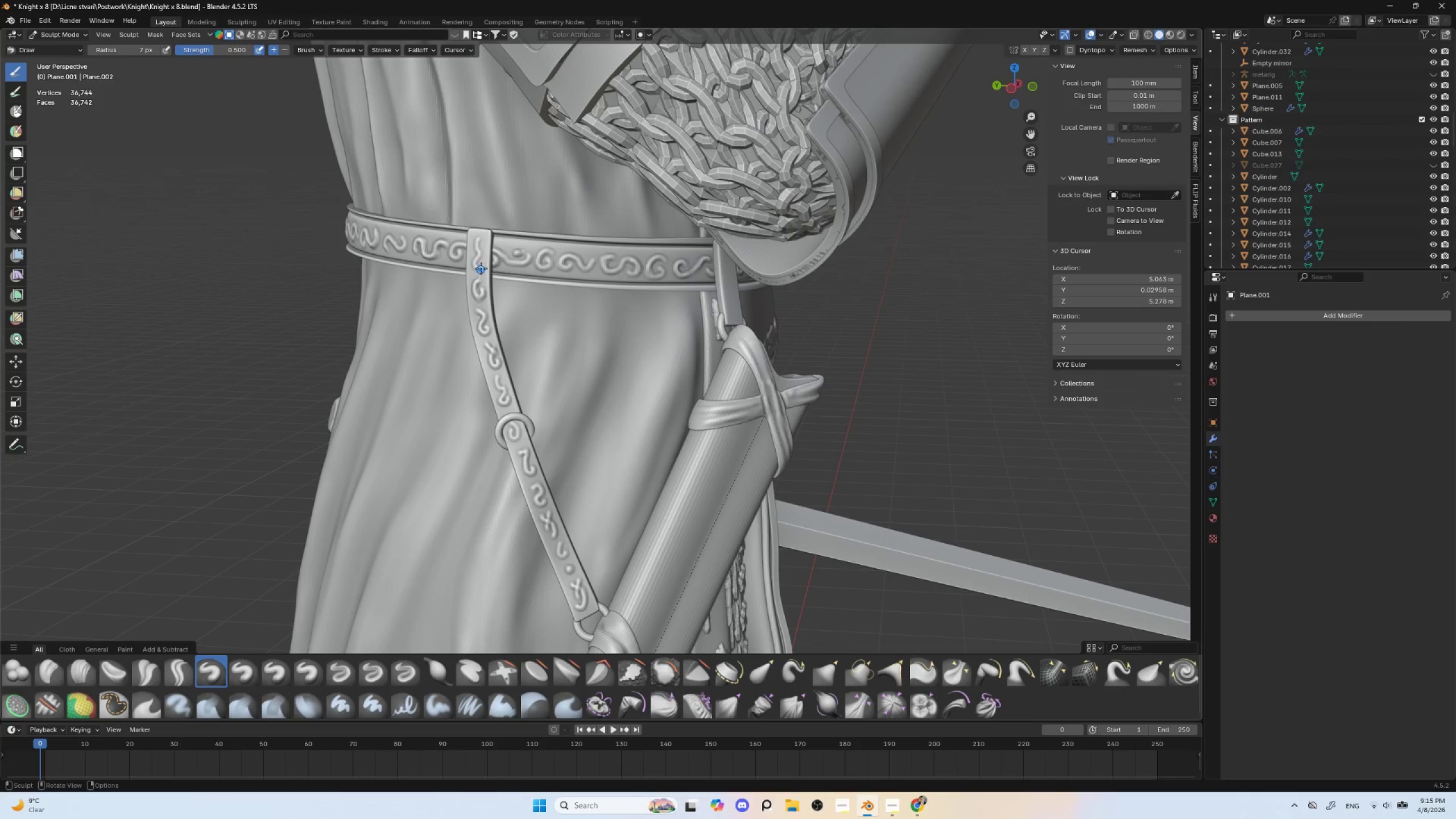 
left_click_drag(start_coordinate=[483, 268], to_coordinate=[482, 235])
 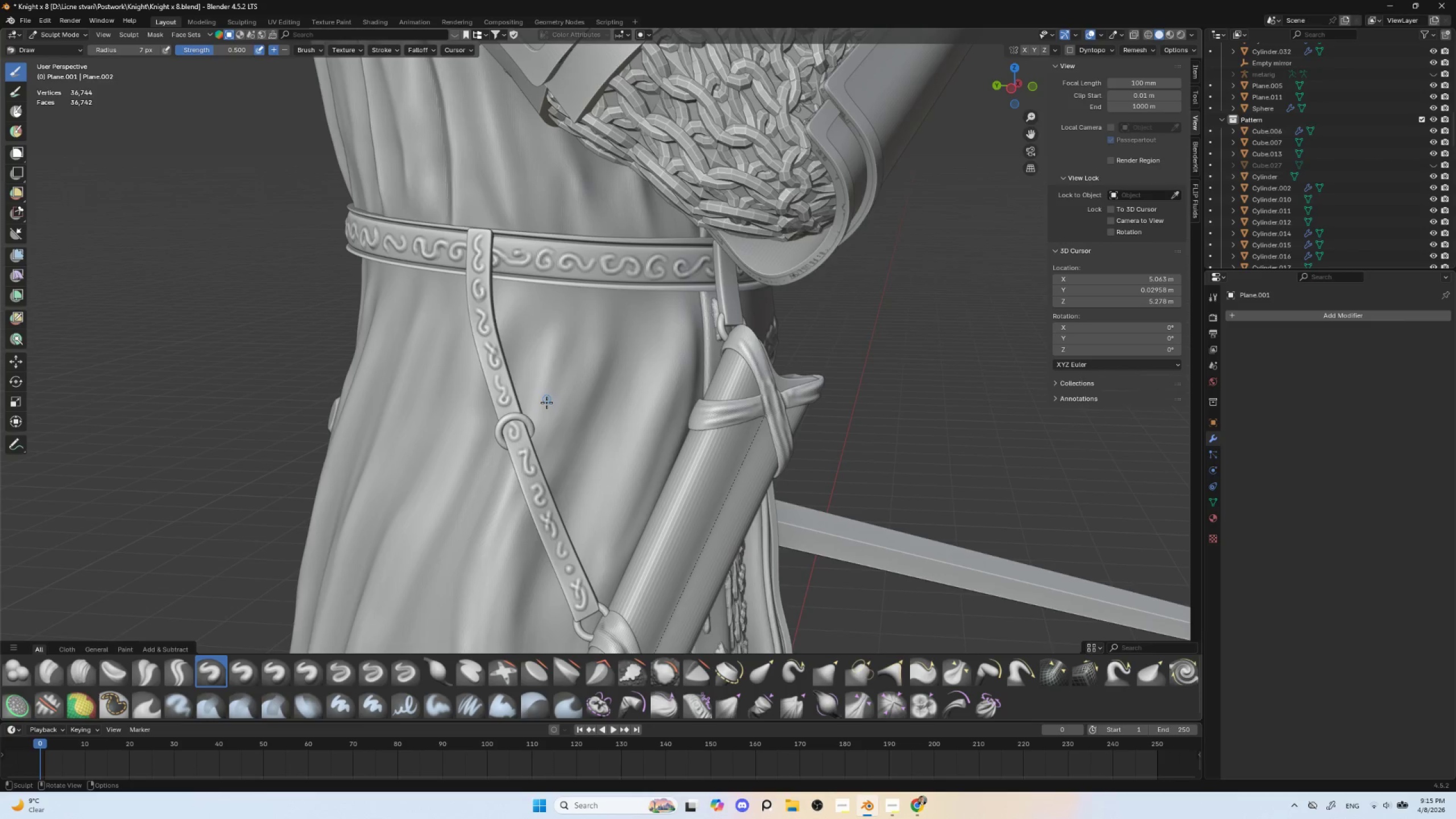 
hold_key(key=ShiftLeft, duration=0.38)
 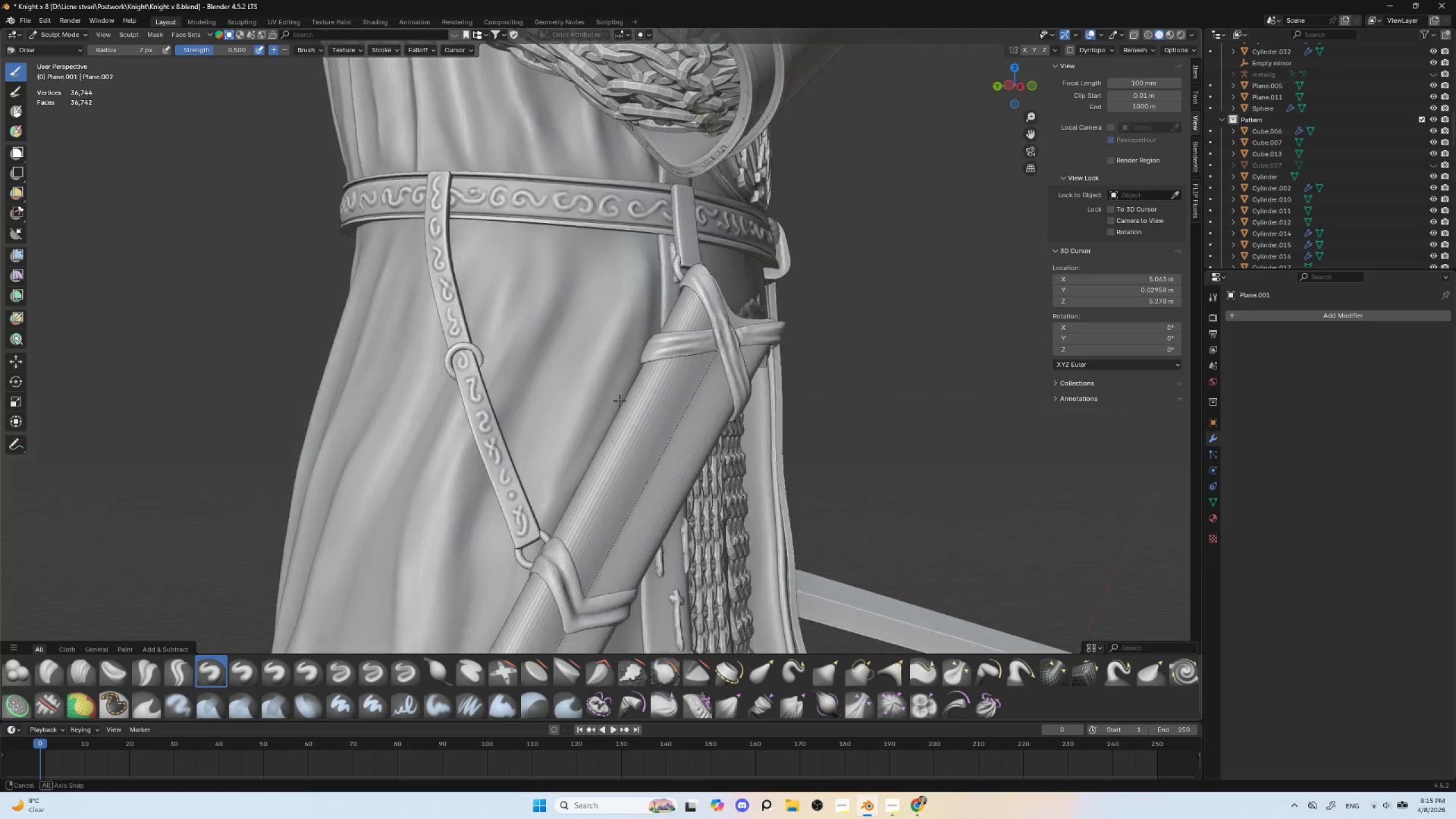 
key(Alt+AltLeft)
 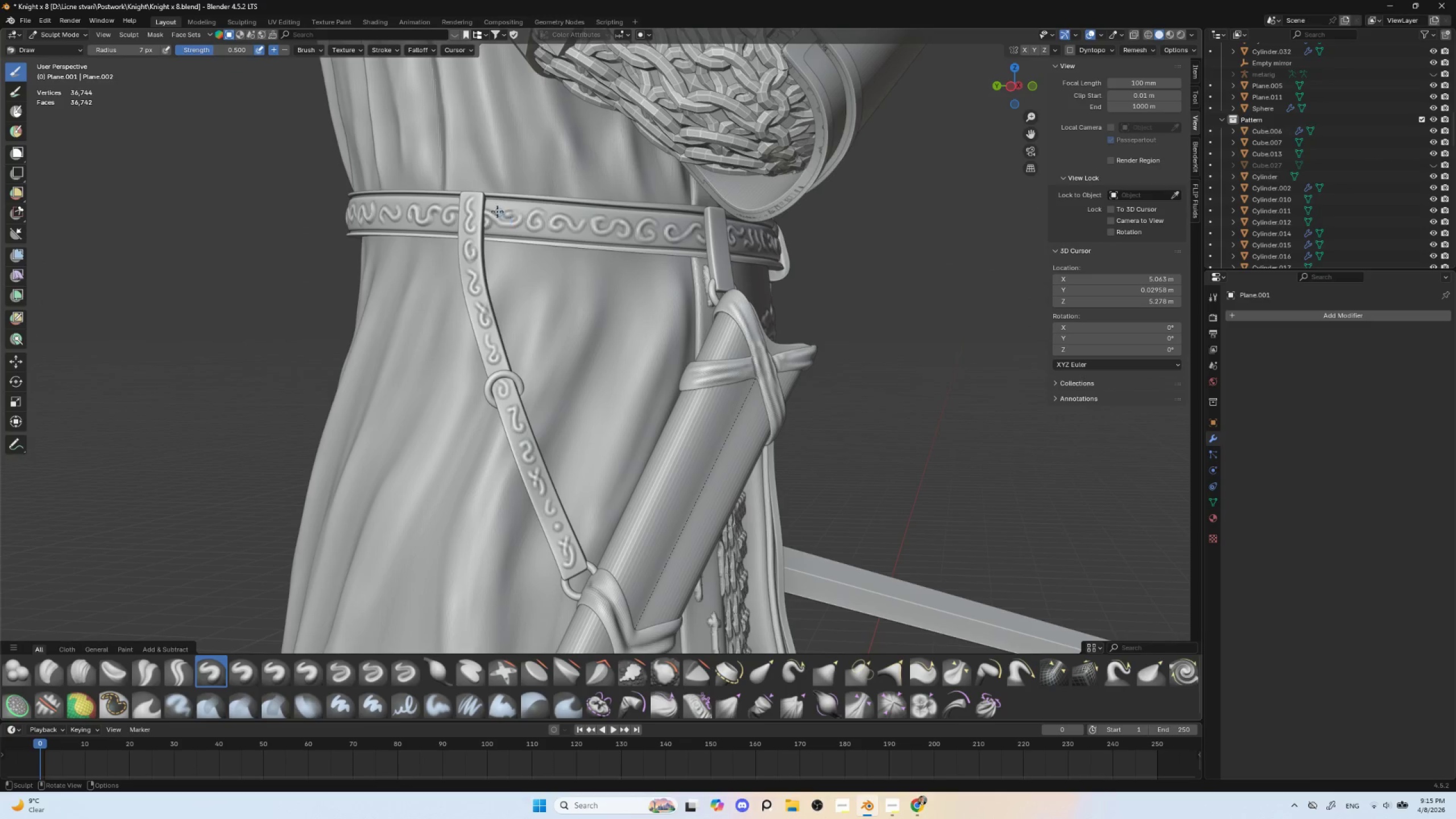 
left_click_drag(start_coordinate=[481, 197], to_coordinate=[588, 568])
 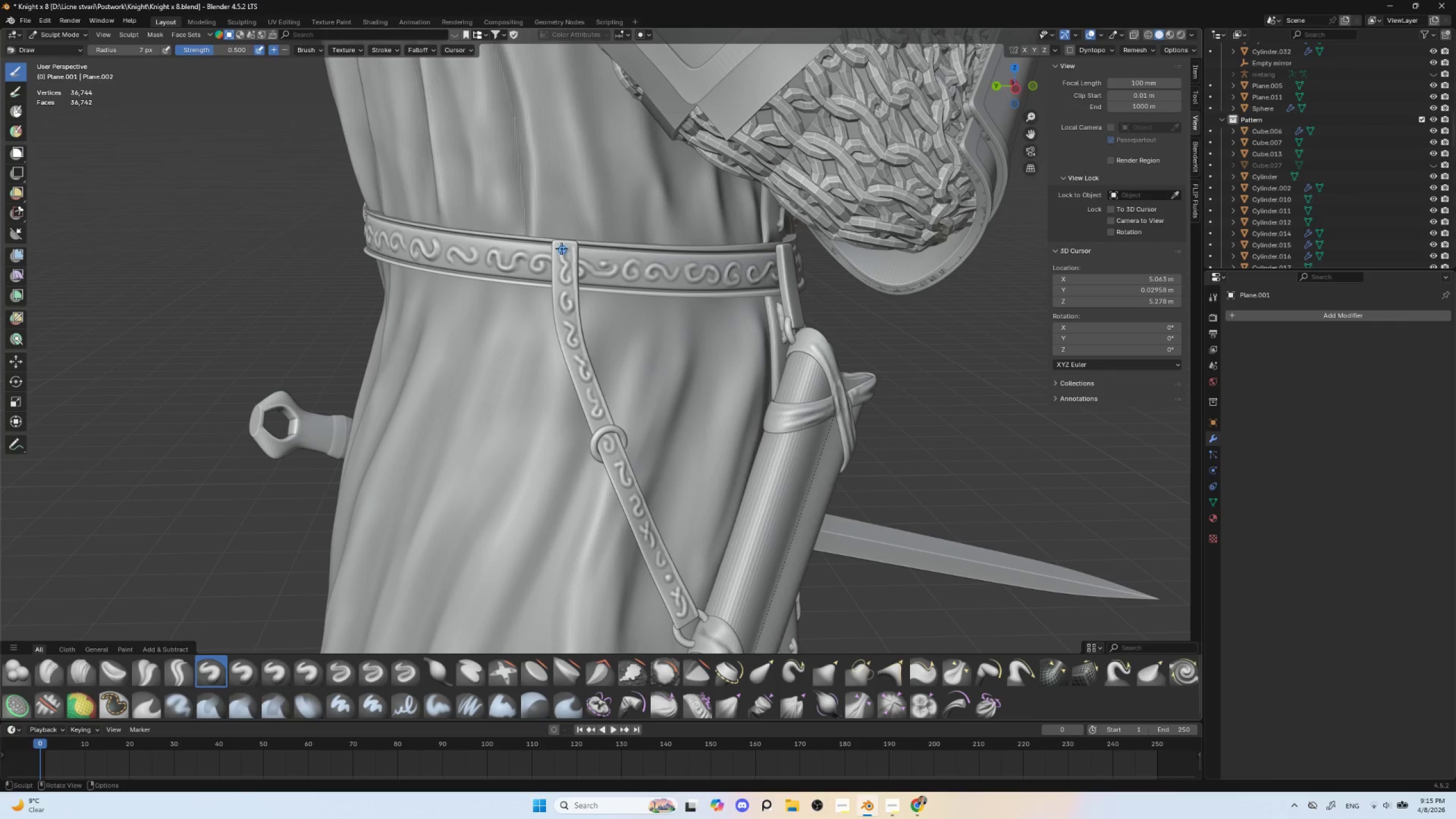 
left_click_drag(start_coordinate=[553, 244], to_coordinate=[684, 627])
 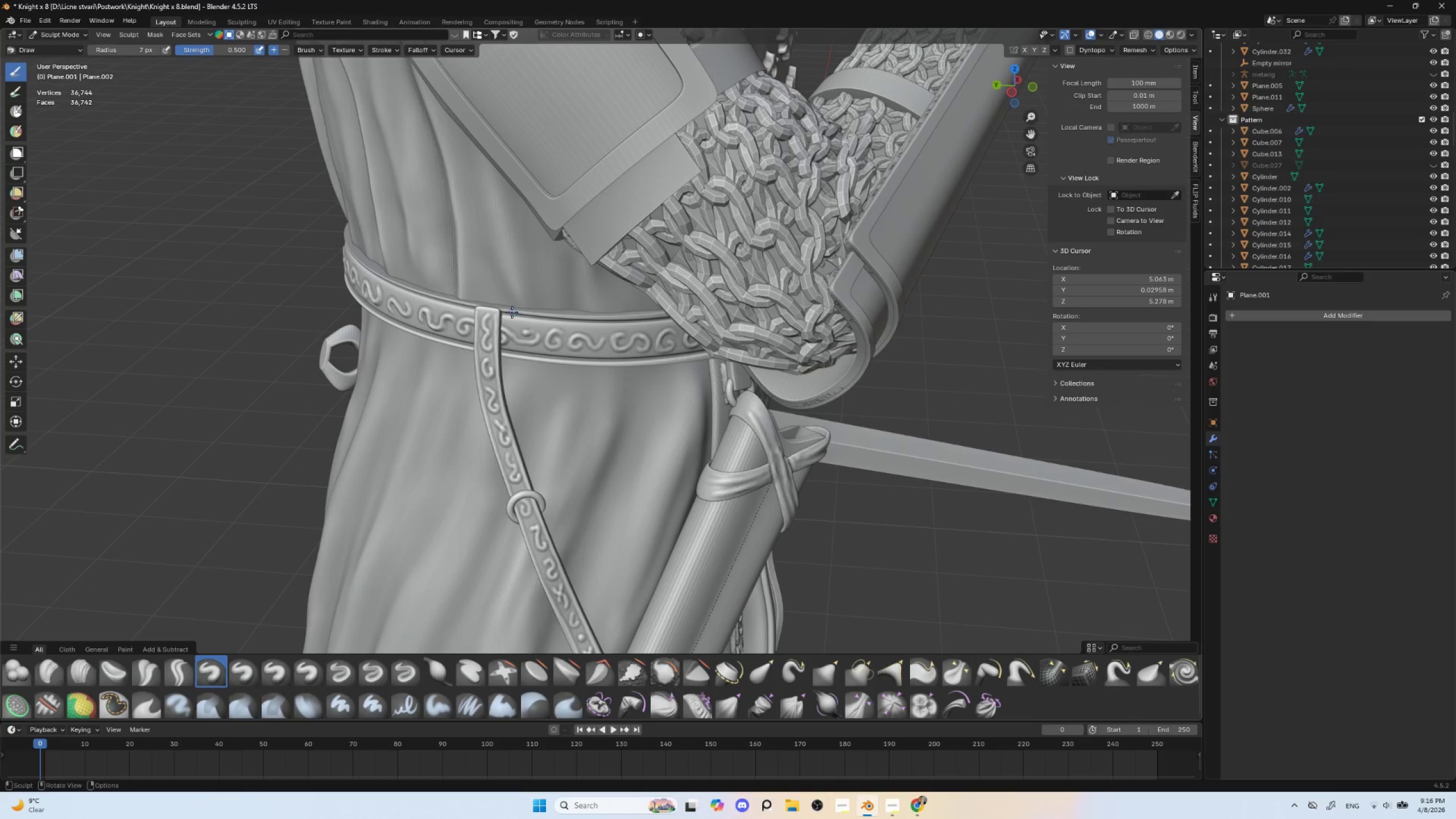 
left_click_drag(start_coordinate=[478, 309], to_coordinate=[498, 314])
 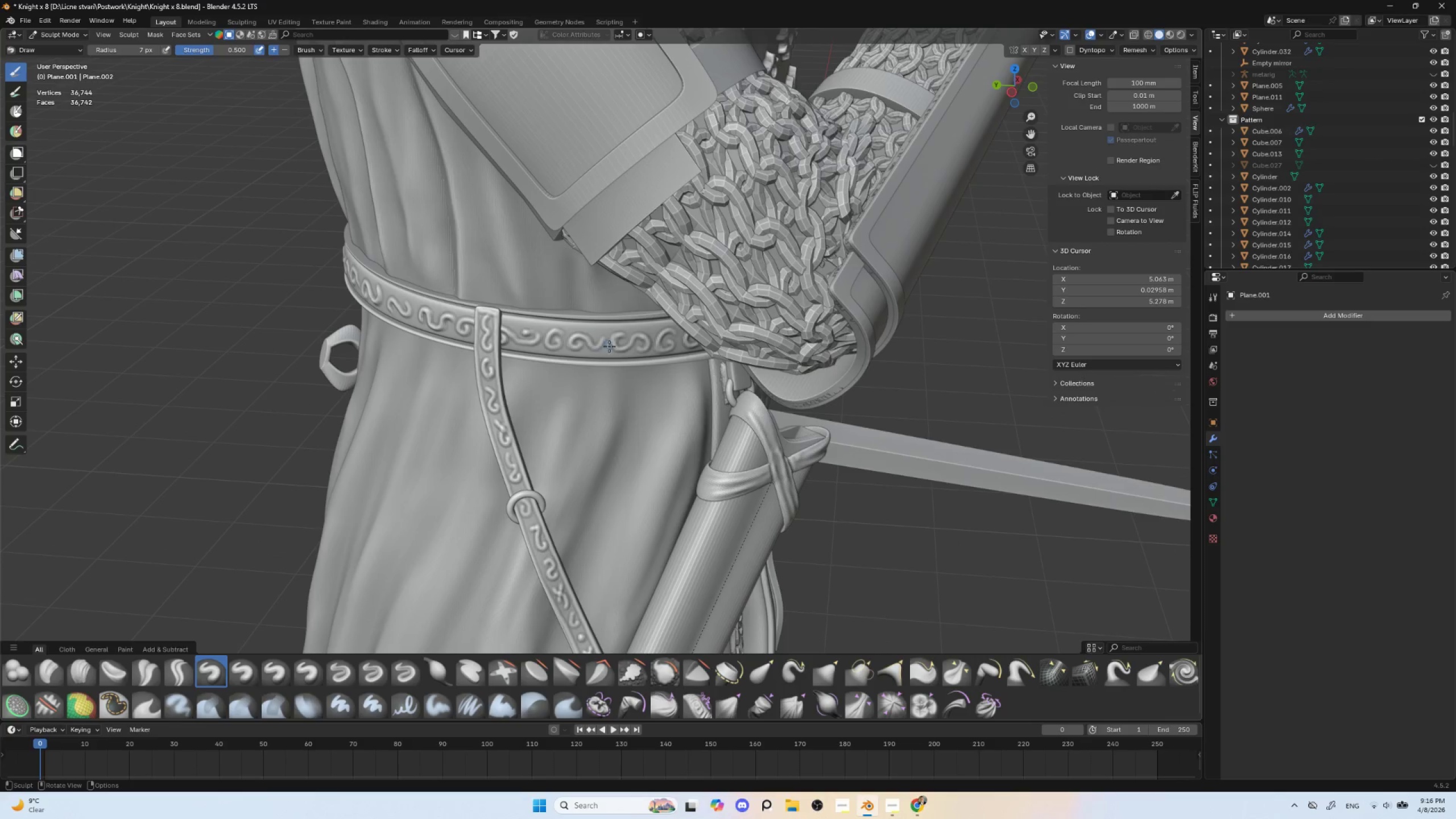 
key(Control+ControlLeft)
 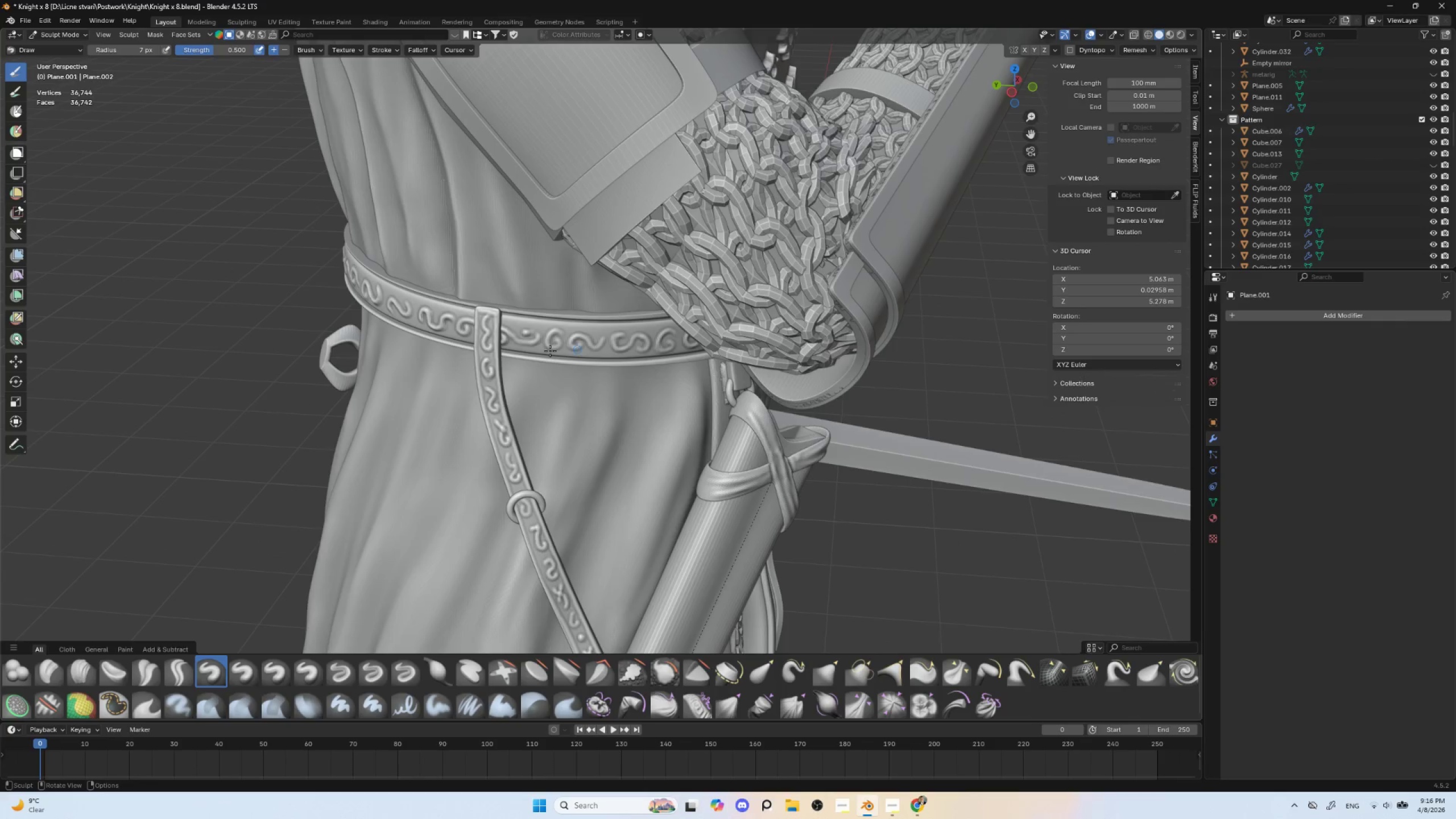 
key(Control+Z)
 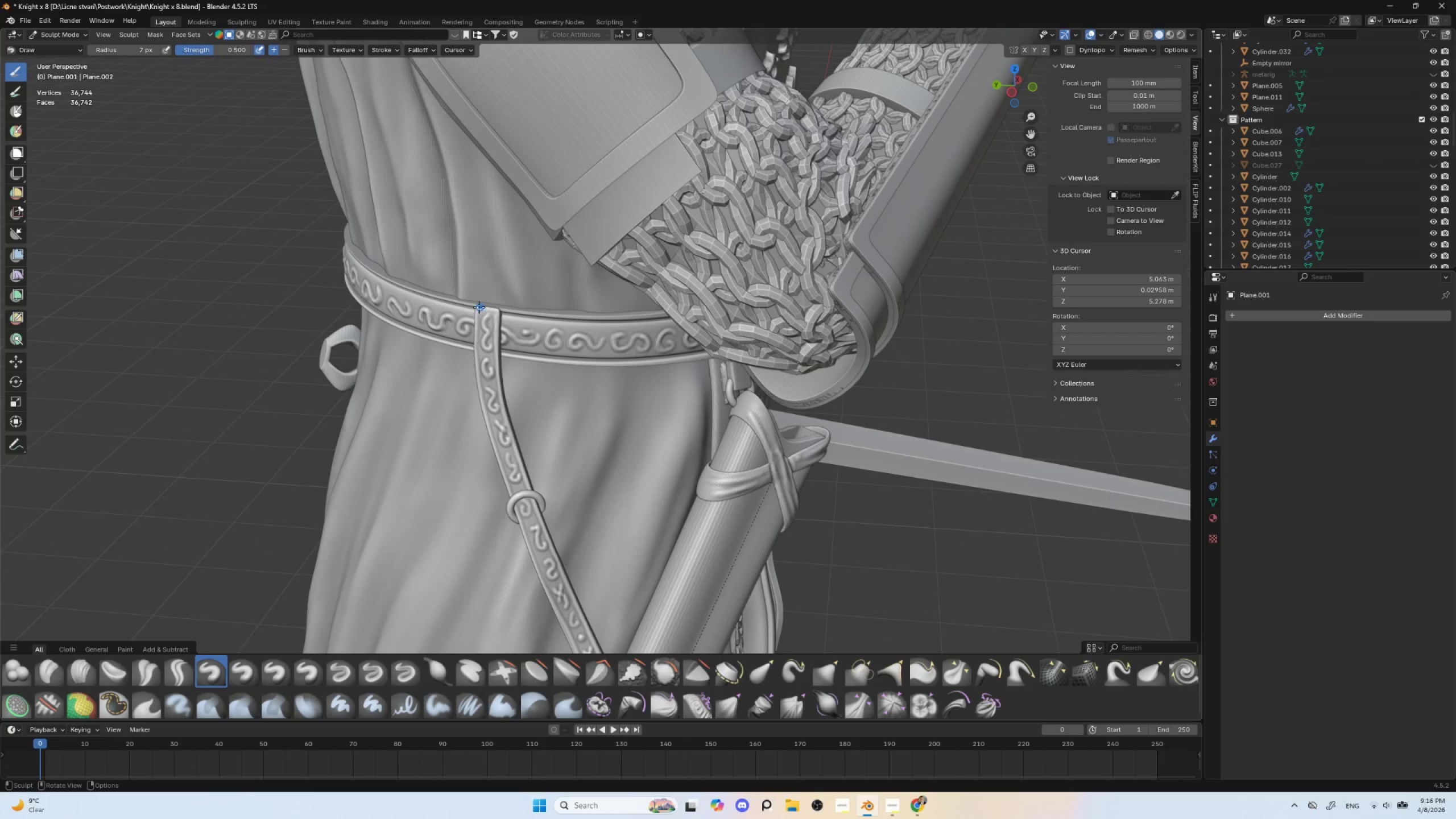 
left_click_drag(start_coordinate=[478, 307], to_coordinate=[498, 311])
 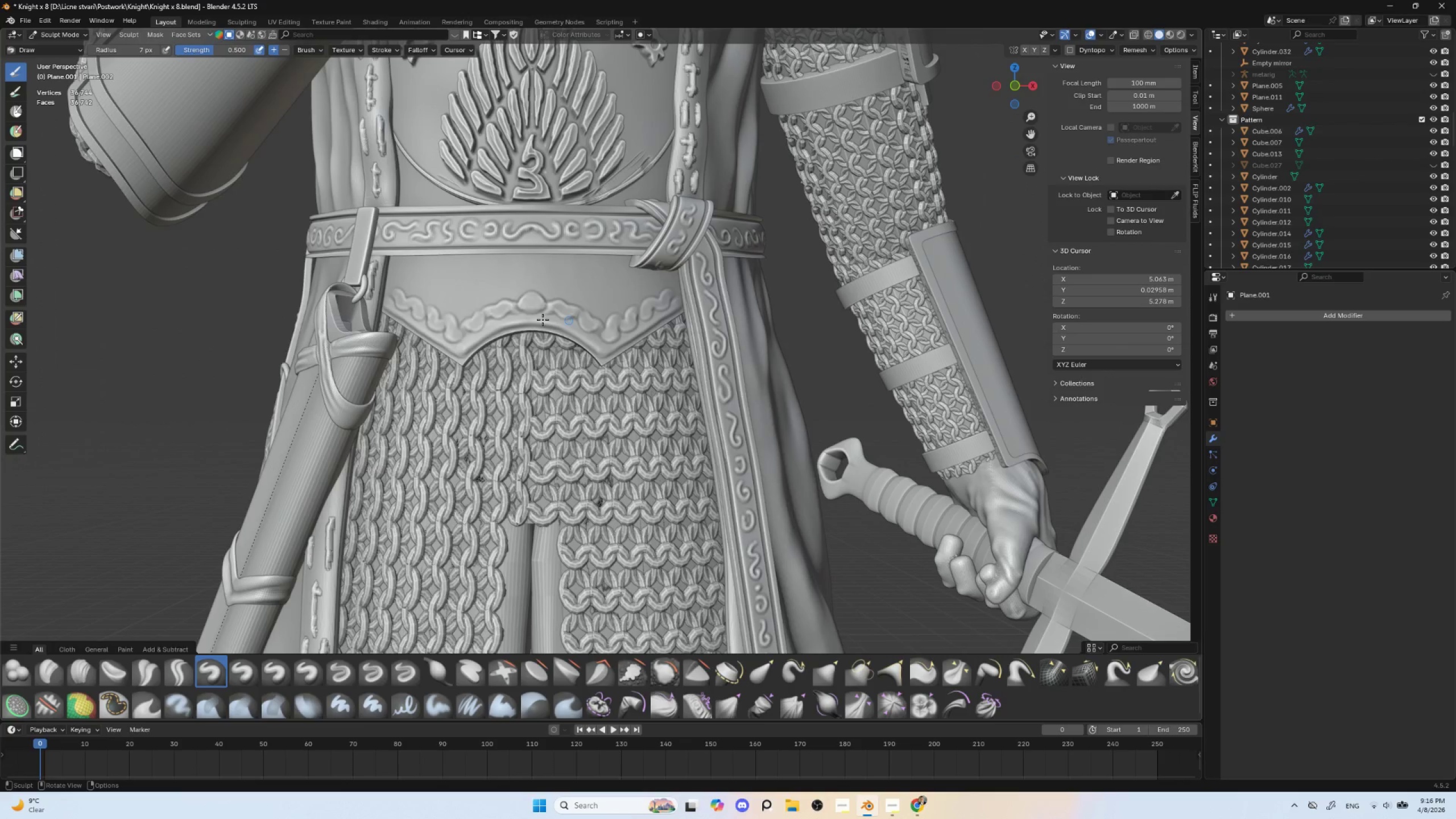 
key(Alt+Q)
 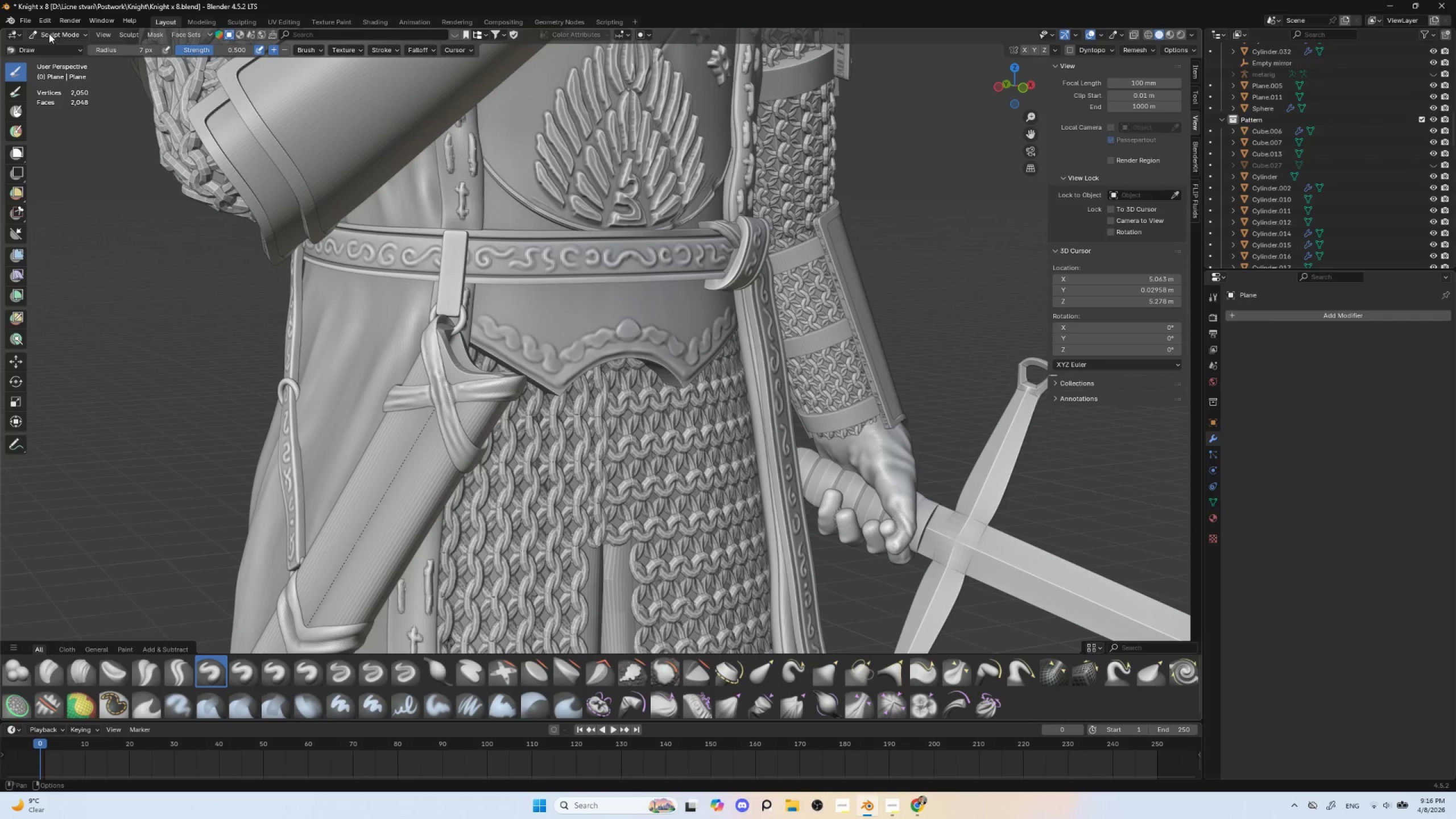 
double_click([54, 40])
 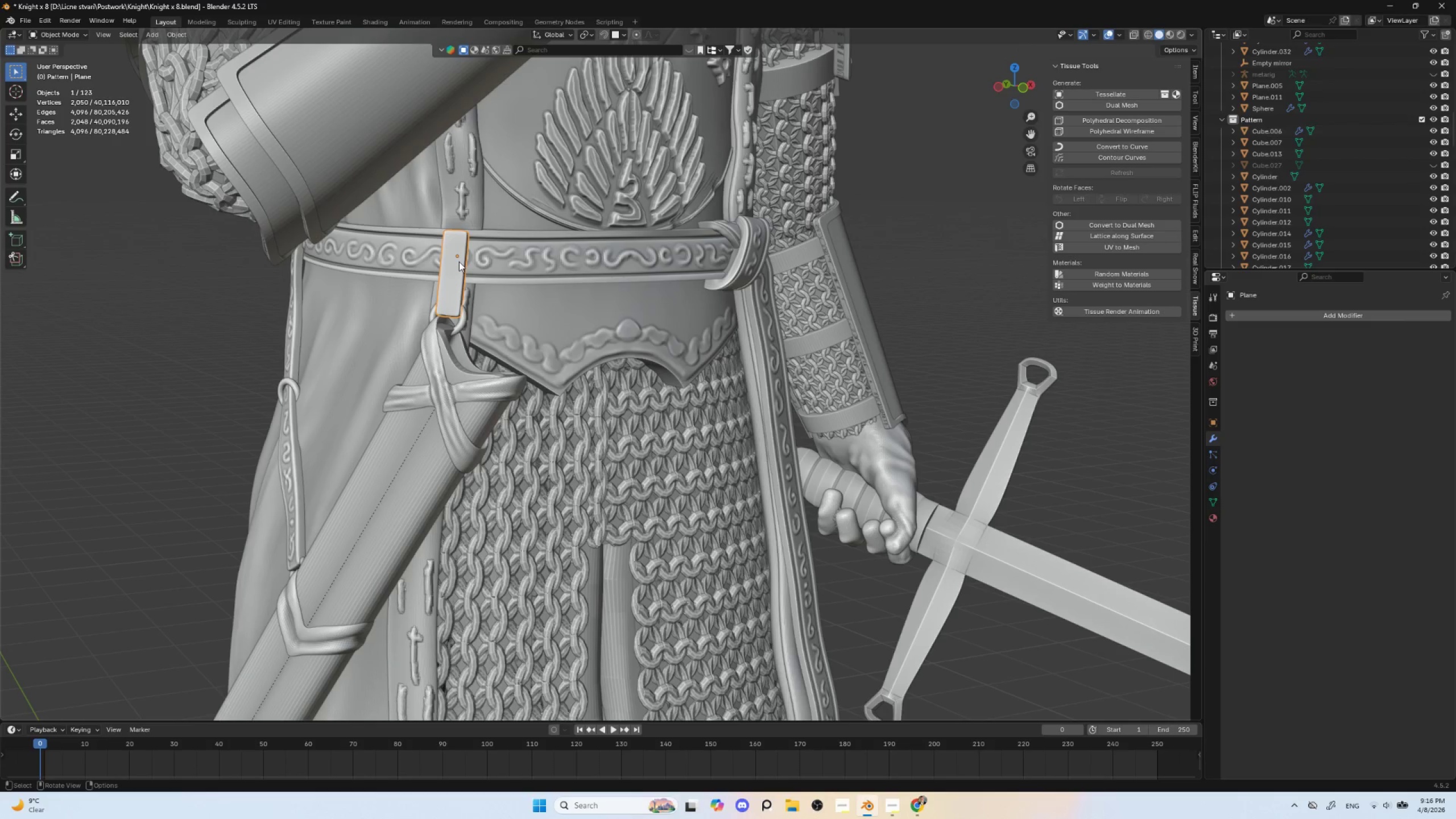 
key(Control+A)
 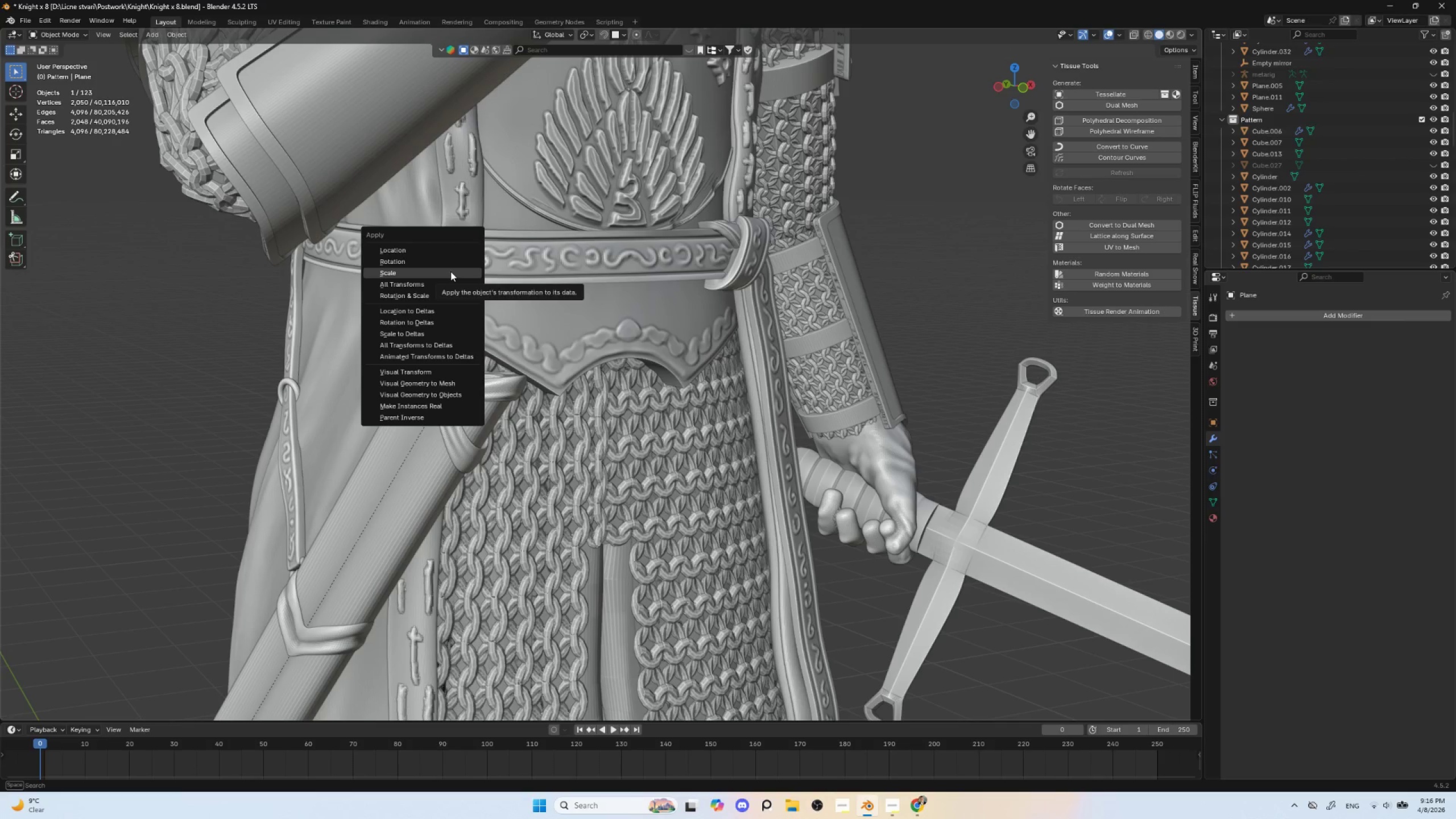 
left_click([451, 272])
 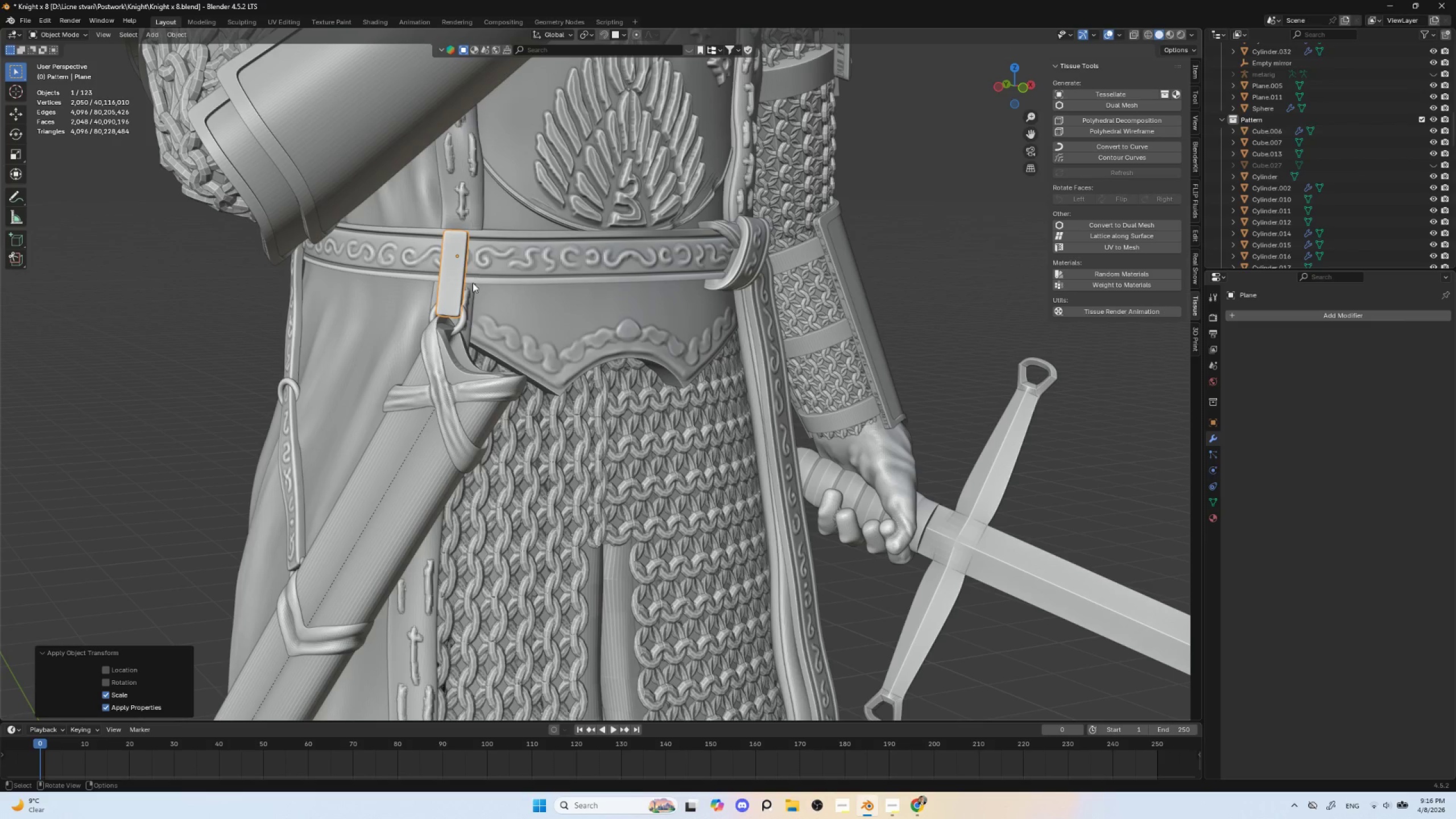 
key(Control+Tab)
 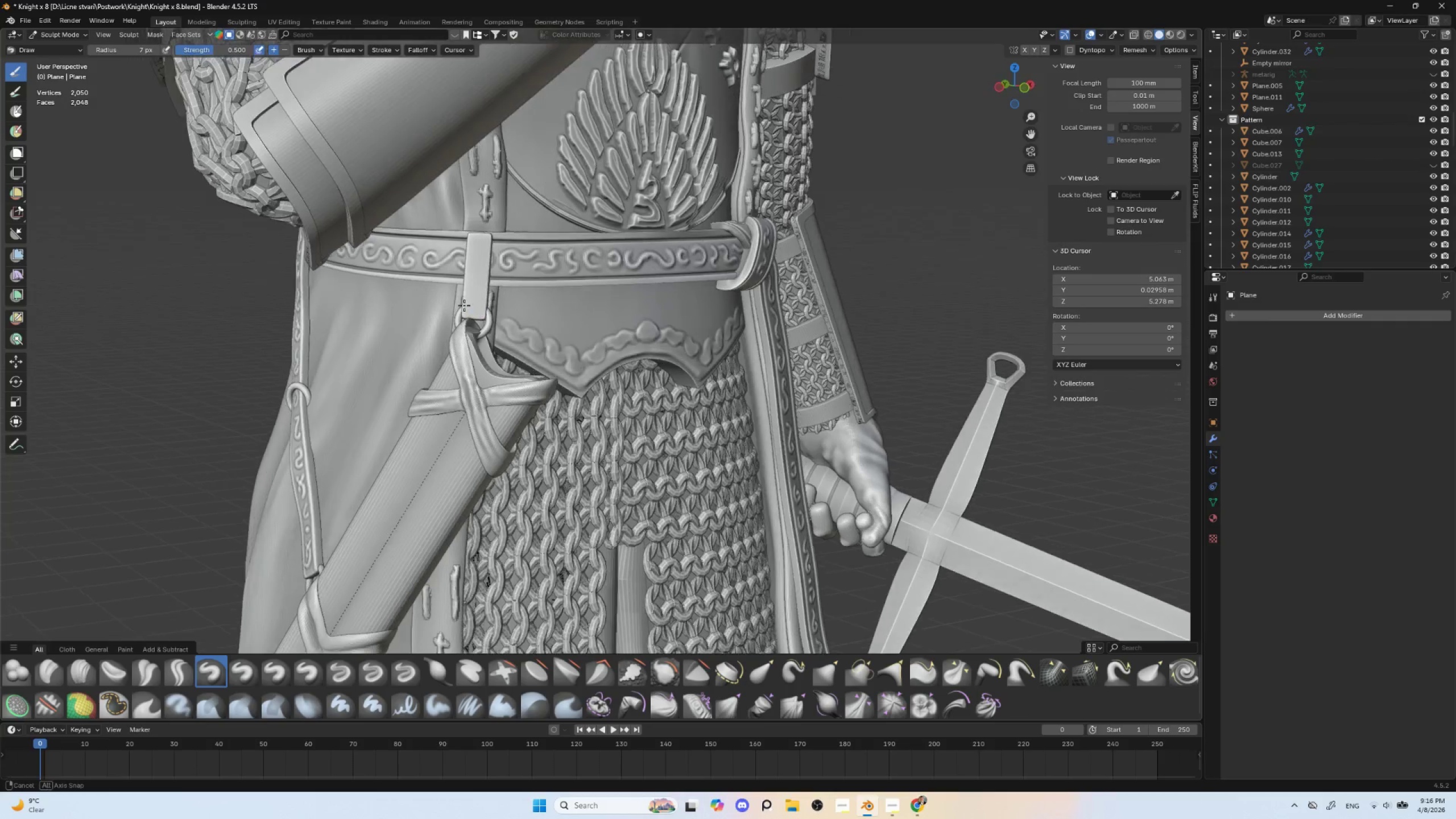 
key(BracketRight)
 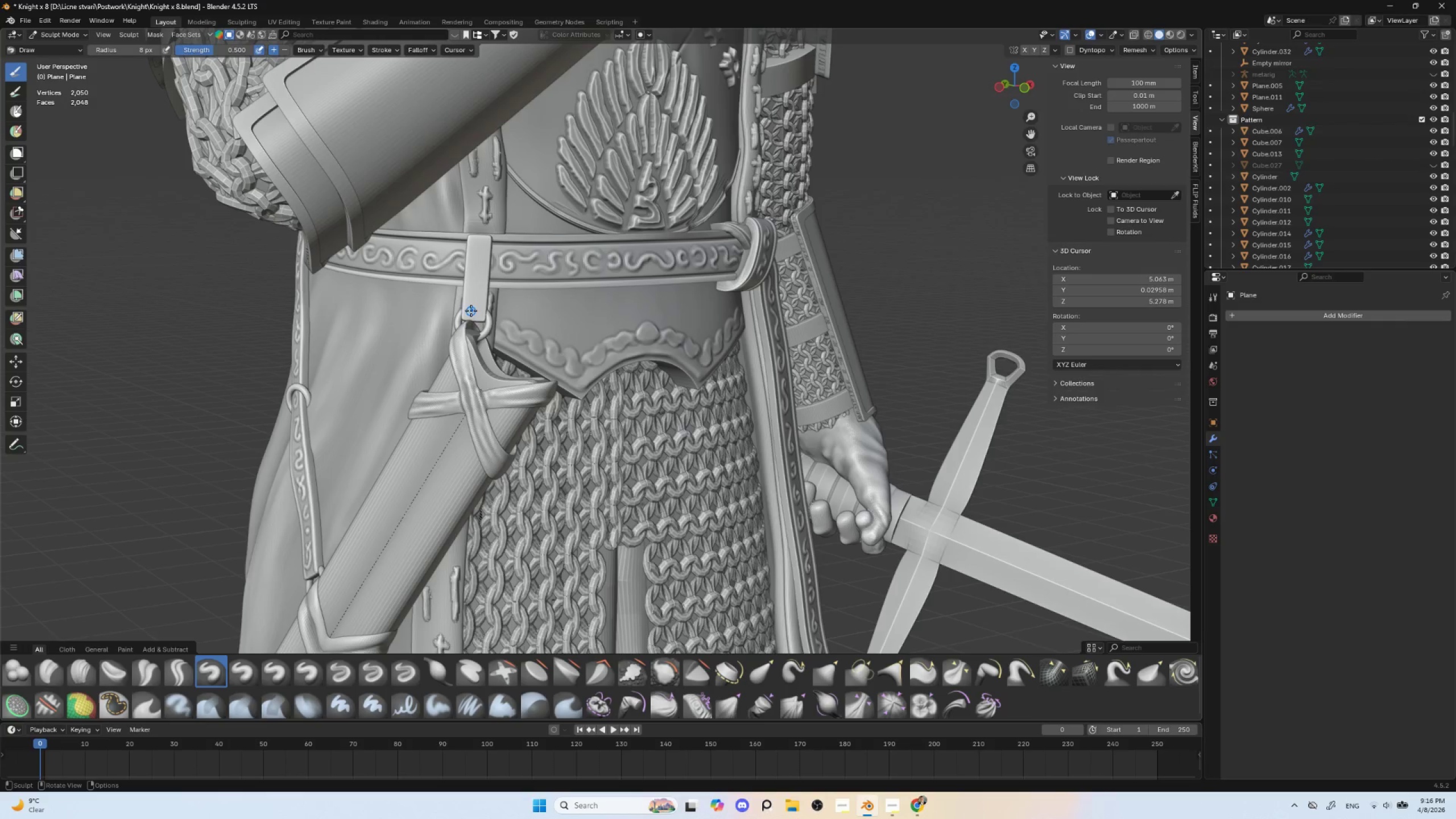 
key(BracketRight)
 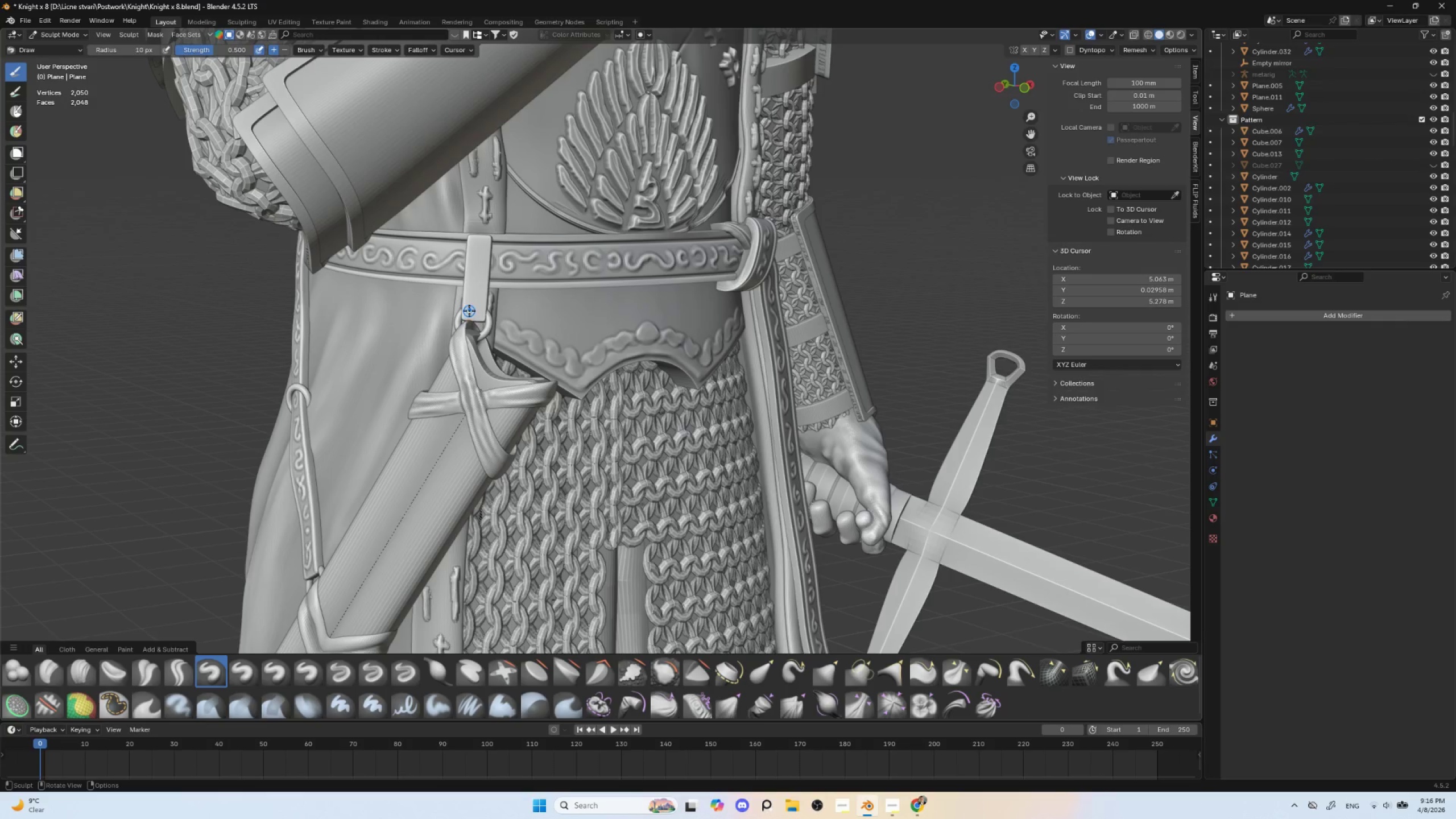 
key(BracketRight)
 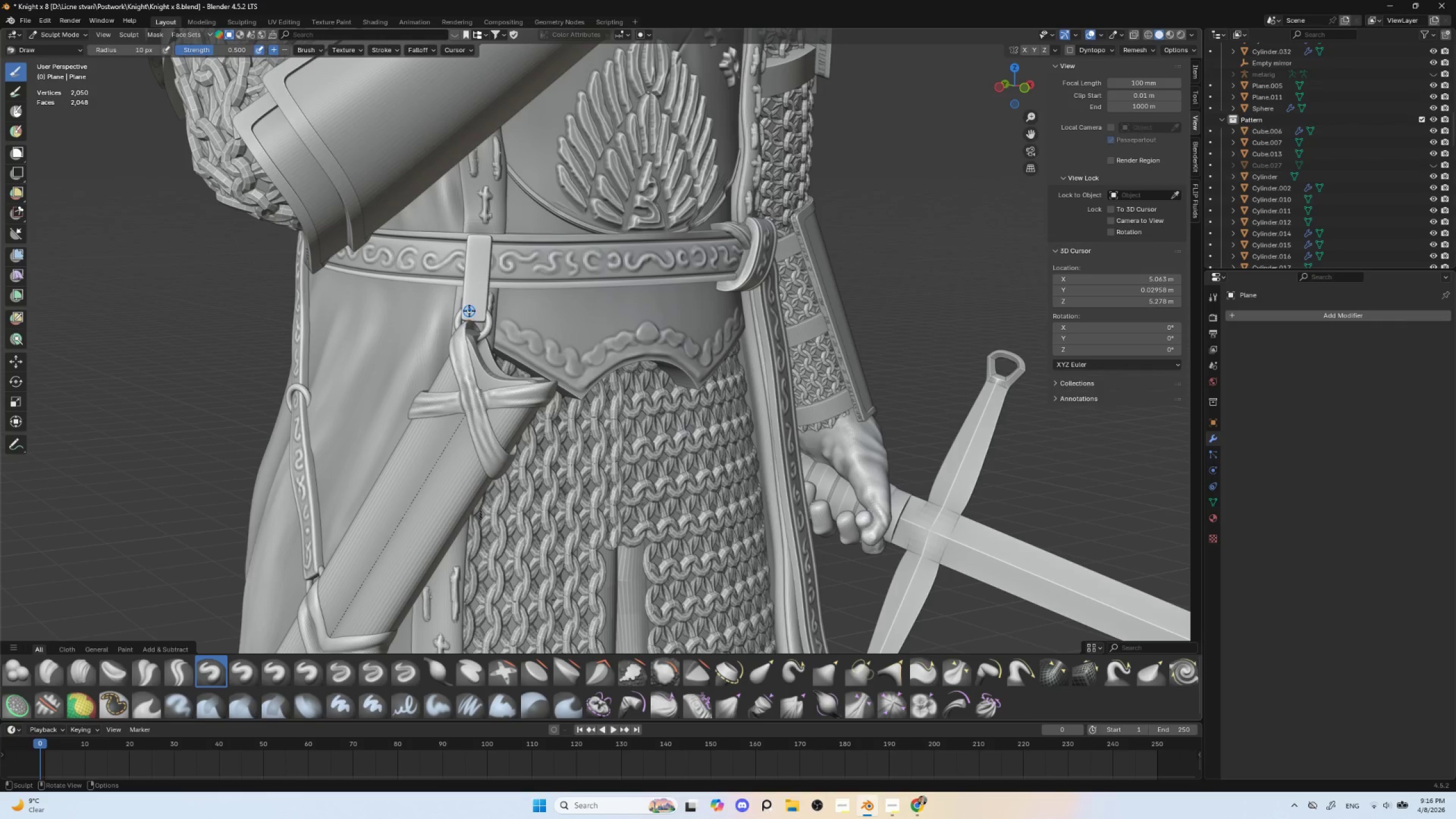 
key(BracketRight)
 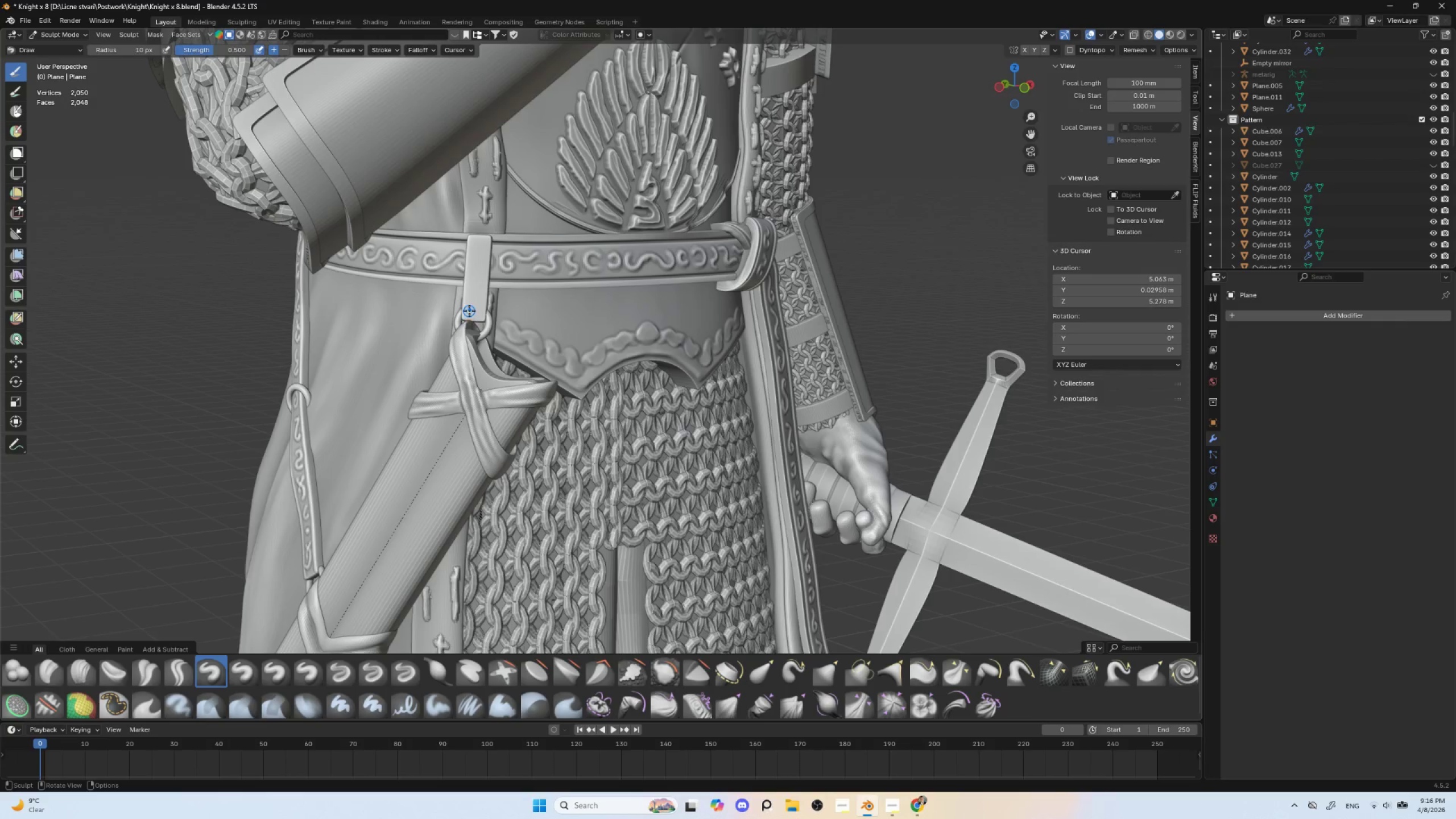 
key(BracketRight)
 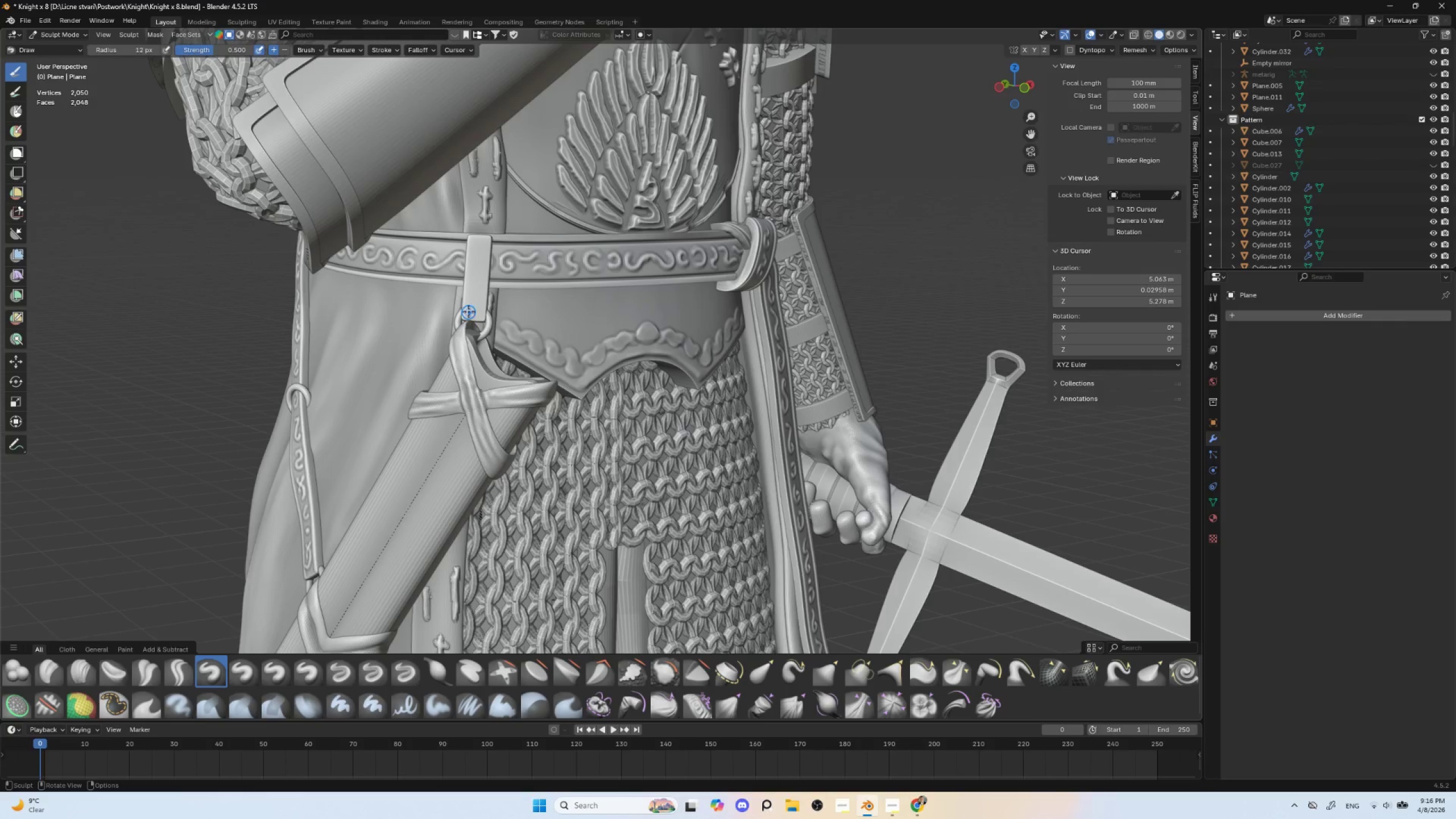 
key(BracketRight)
 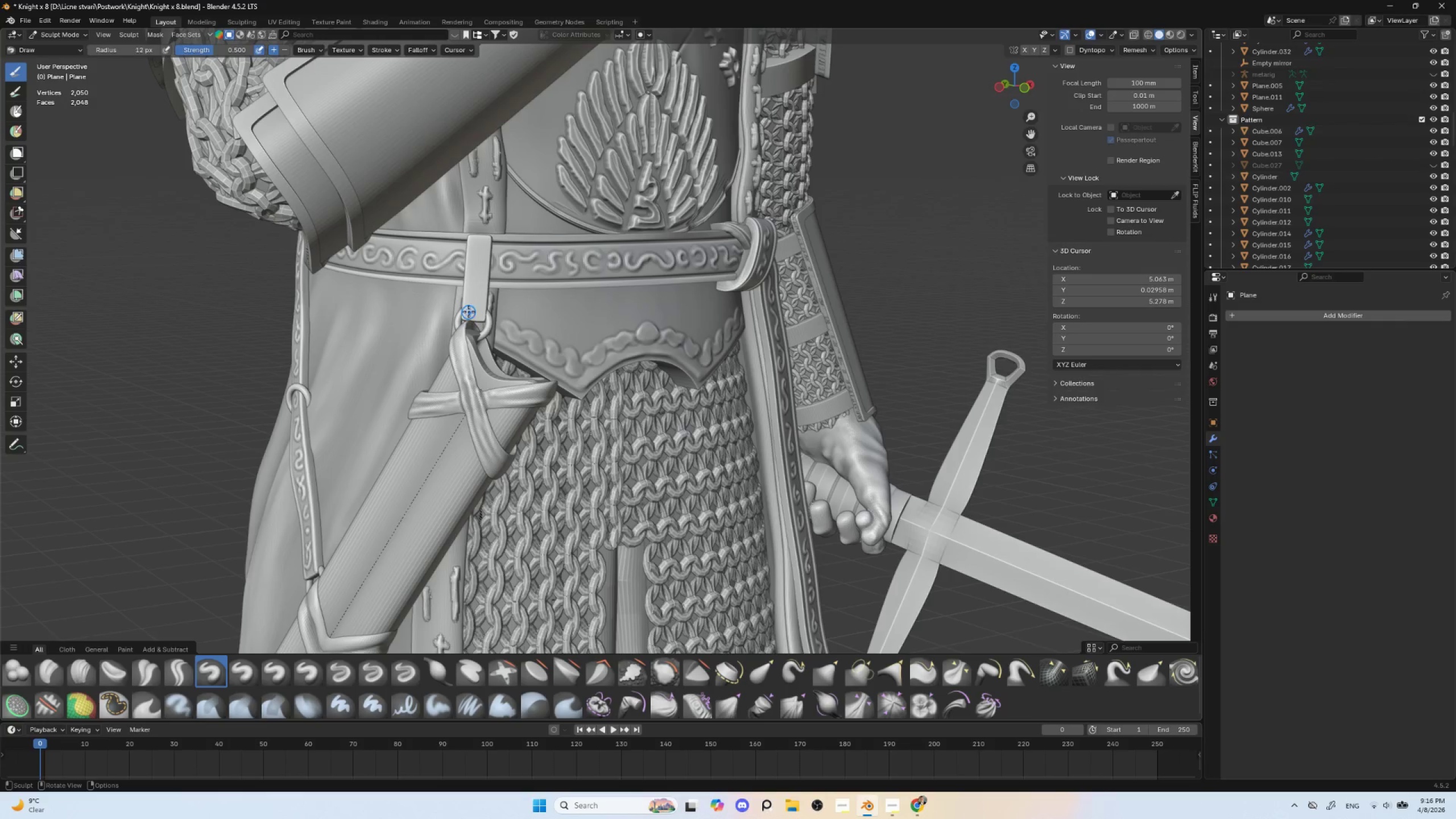 
key(BracketRight)
 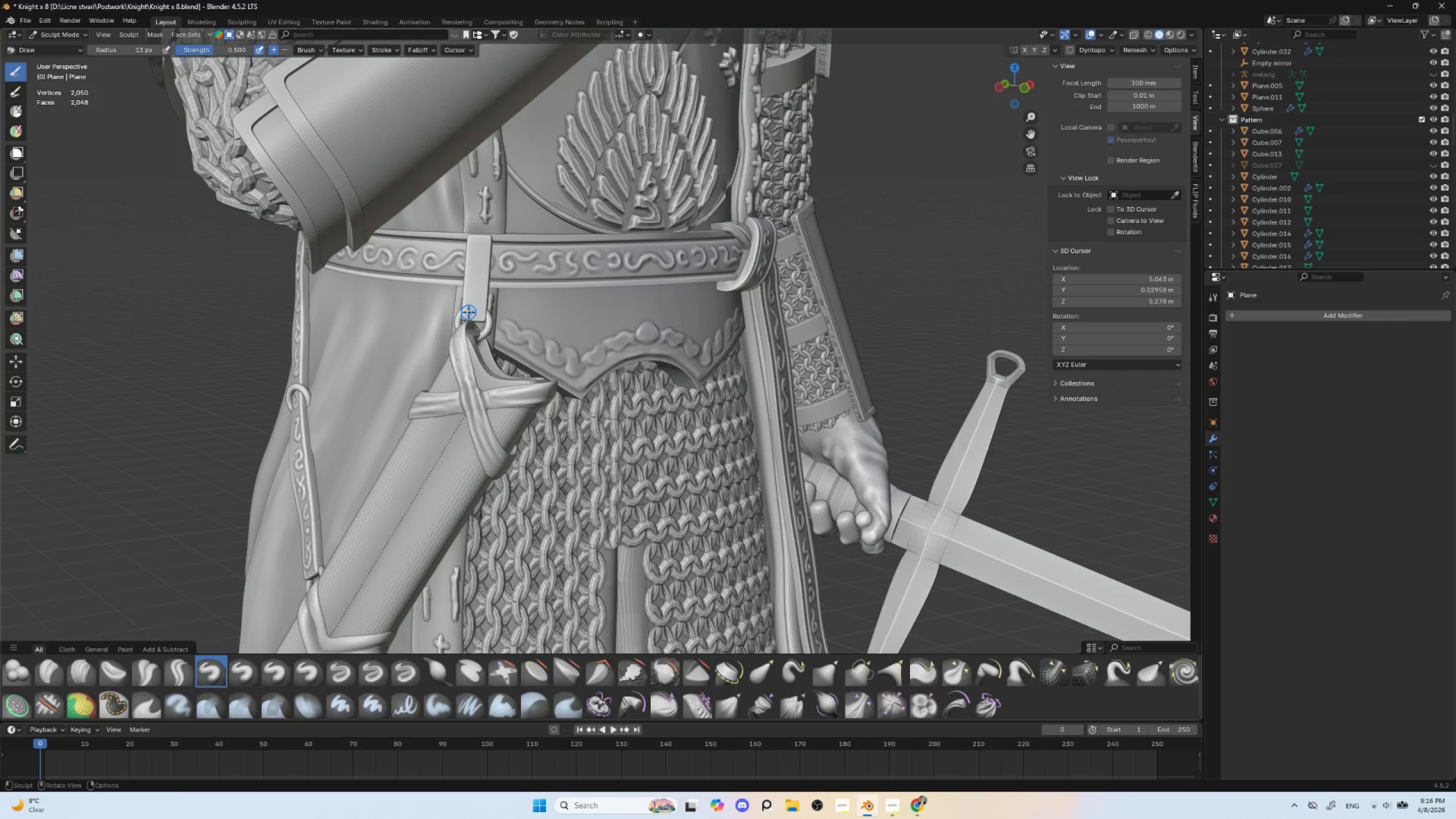 
key(BracketRight)
 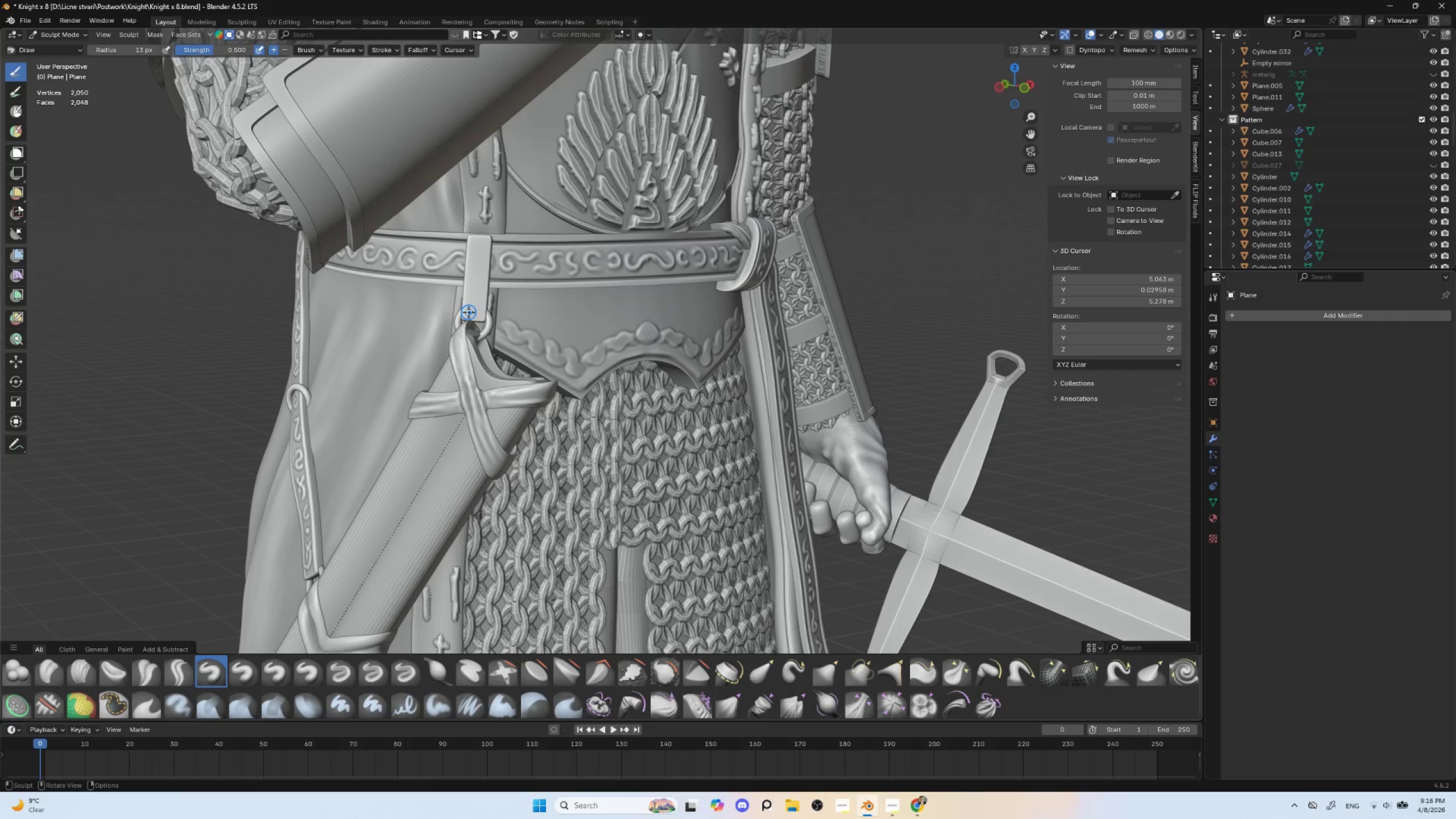 
key(BracketRight)
 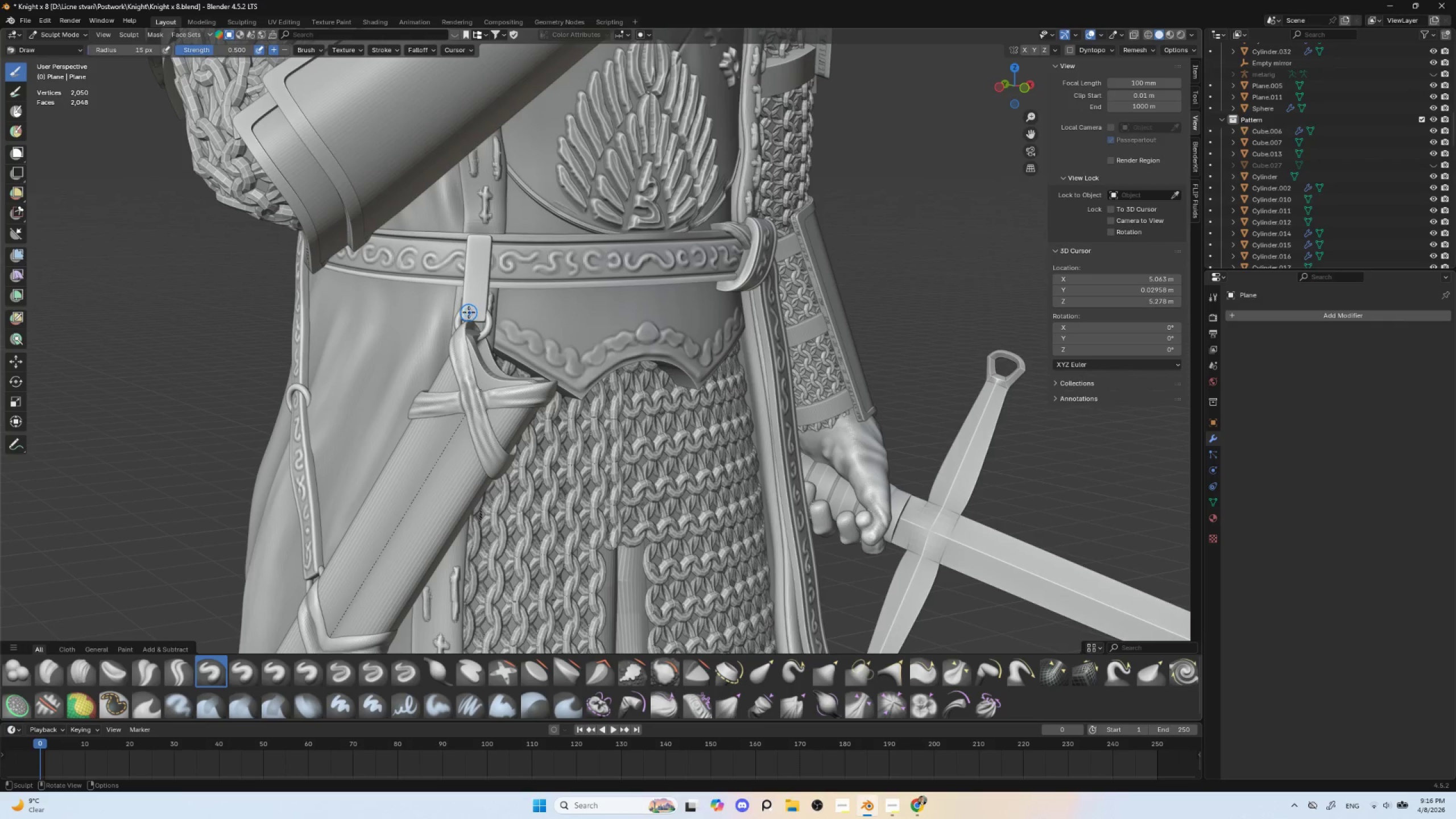 
key(BracketRight)
 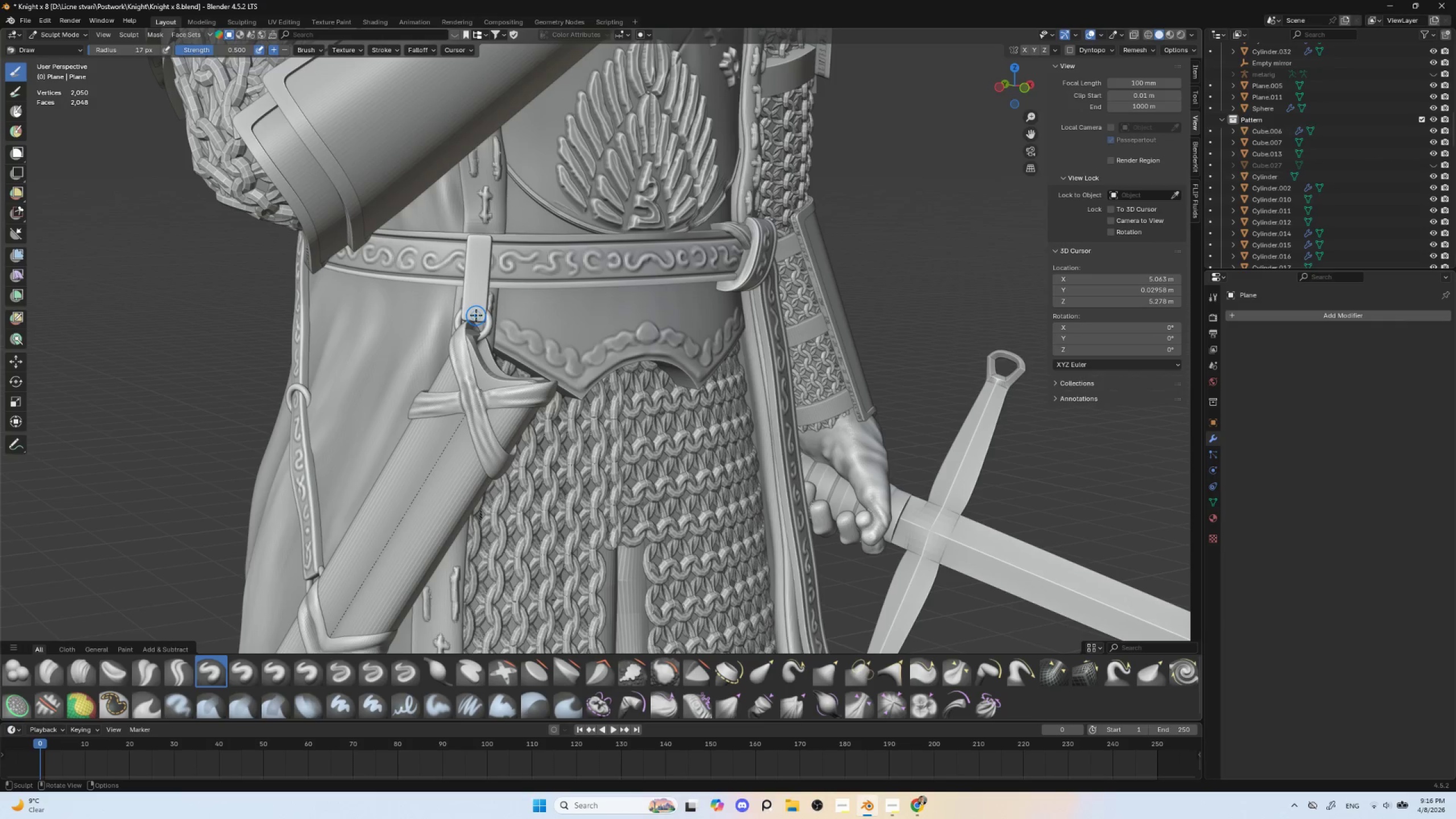 
key(BracketRight)
 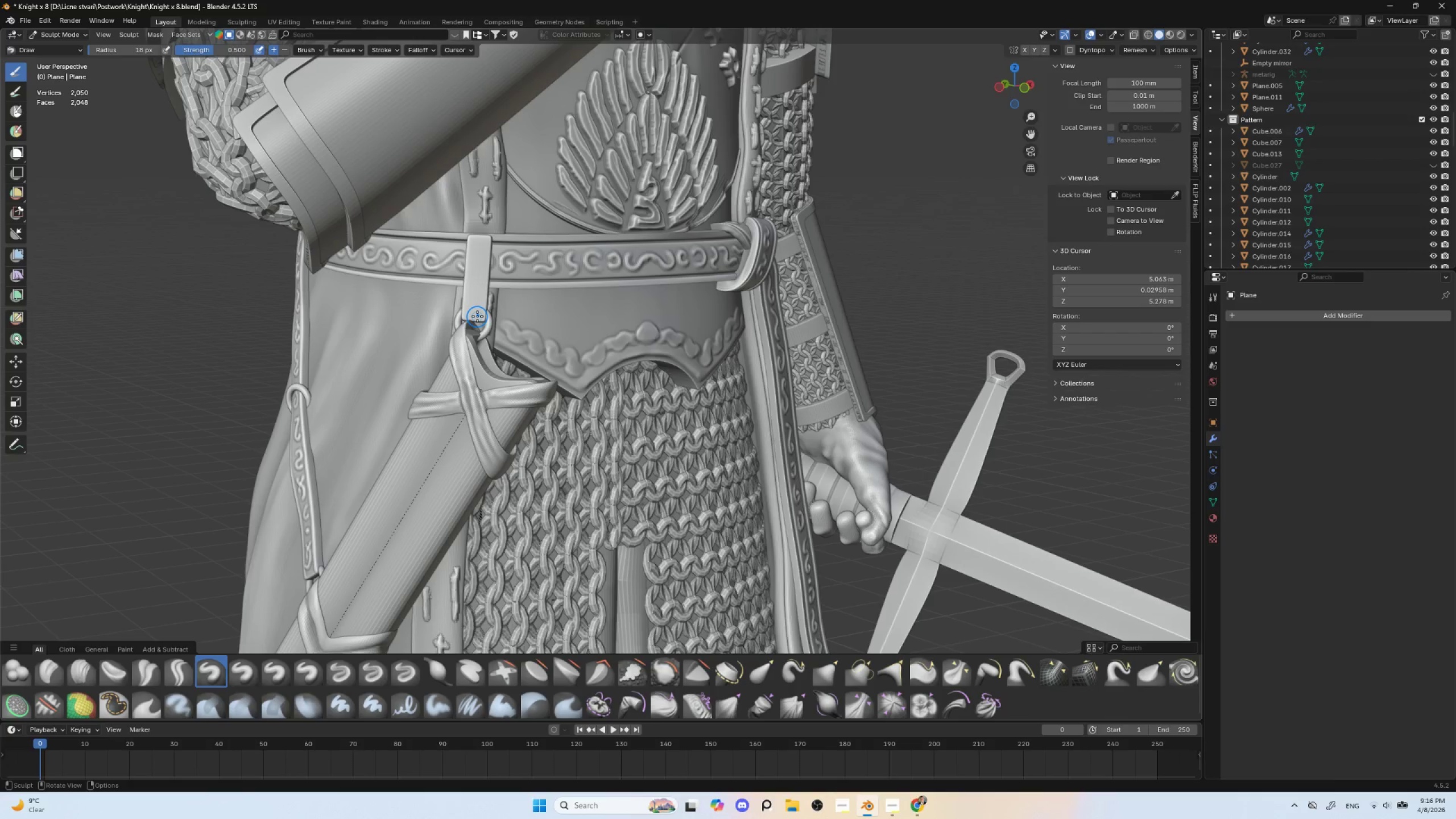 
key(BracketRight)
 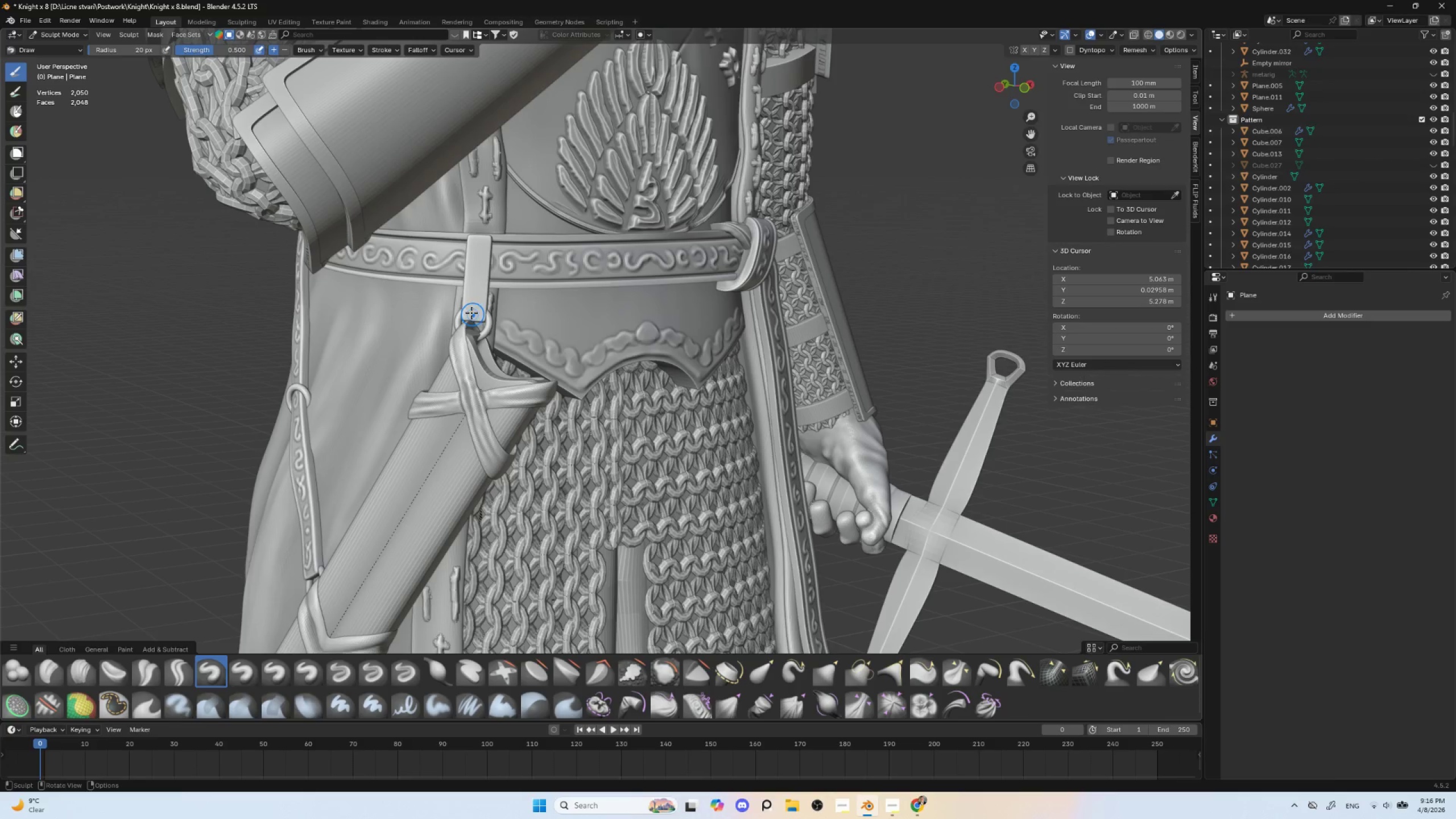 
left_click_drag(start_coordinate=[468, 312], to_coordinate=[483, 313])
 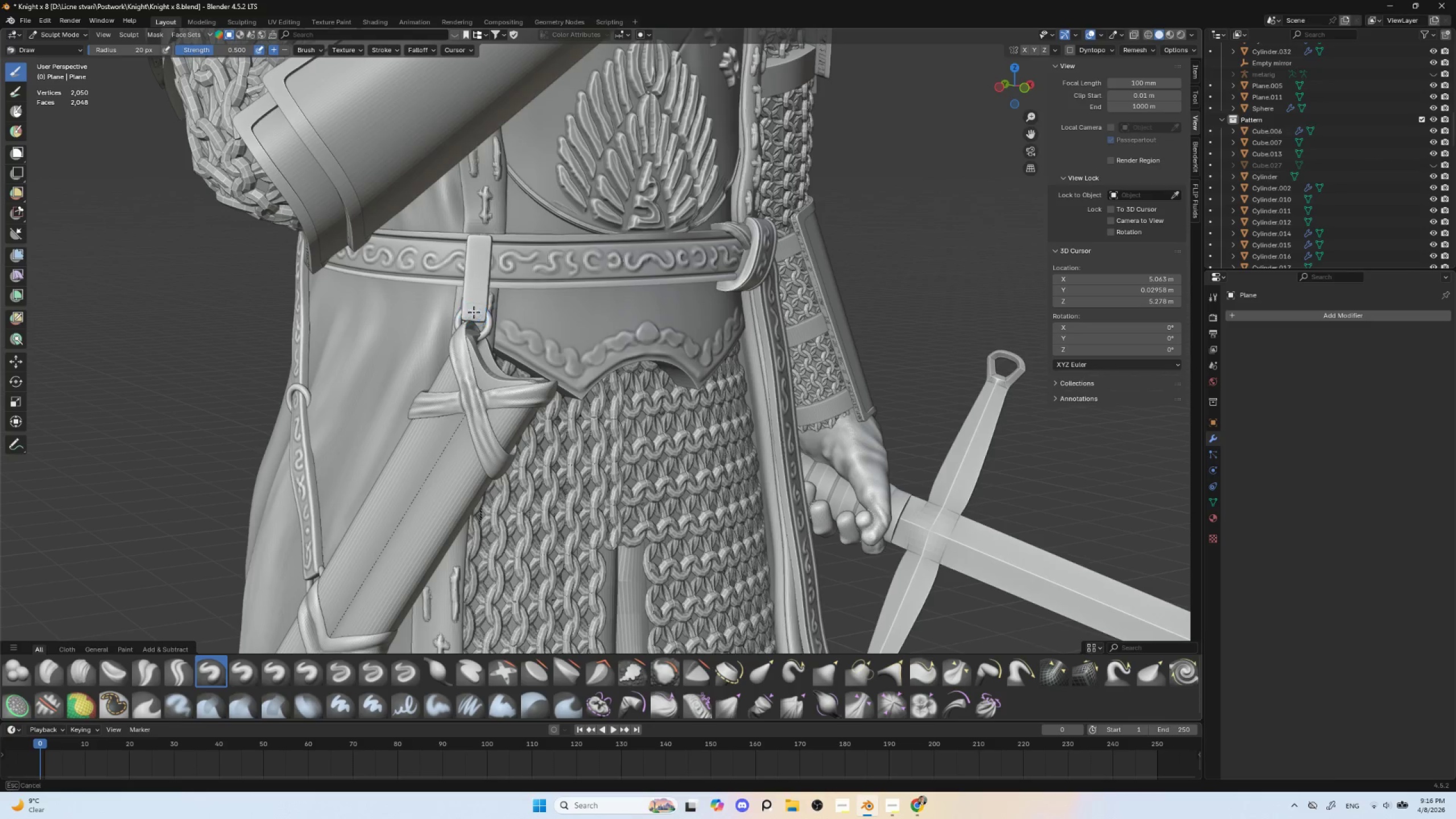 
left_click_drag(start_coordinate=[467, 312], to_coordinate=[489, 312])
 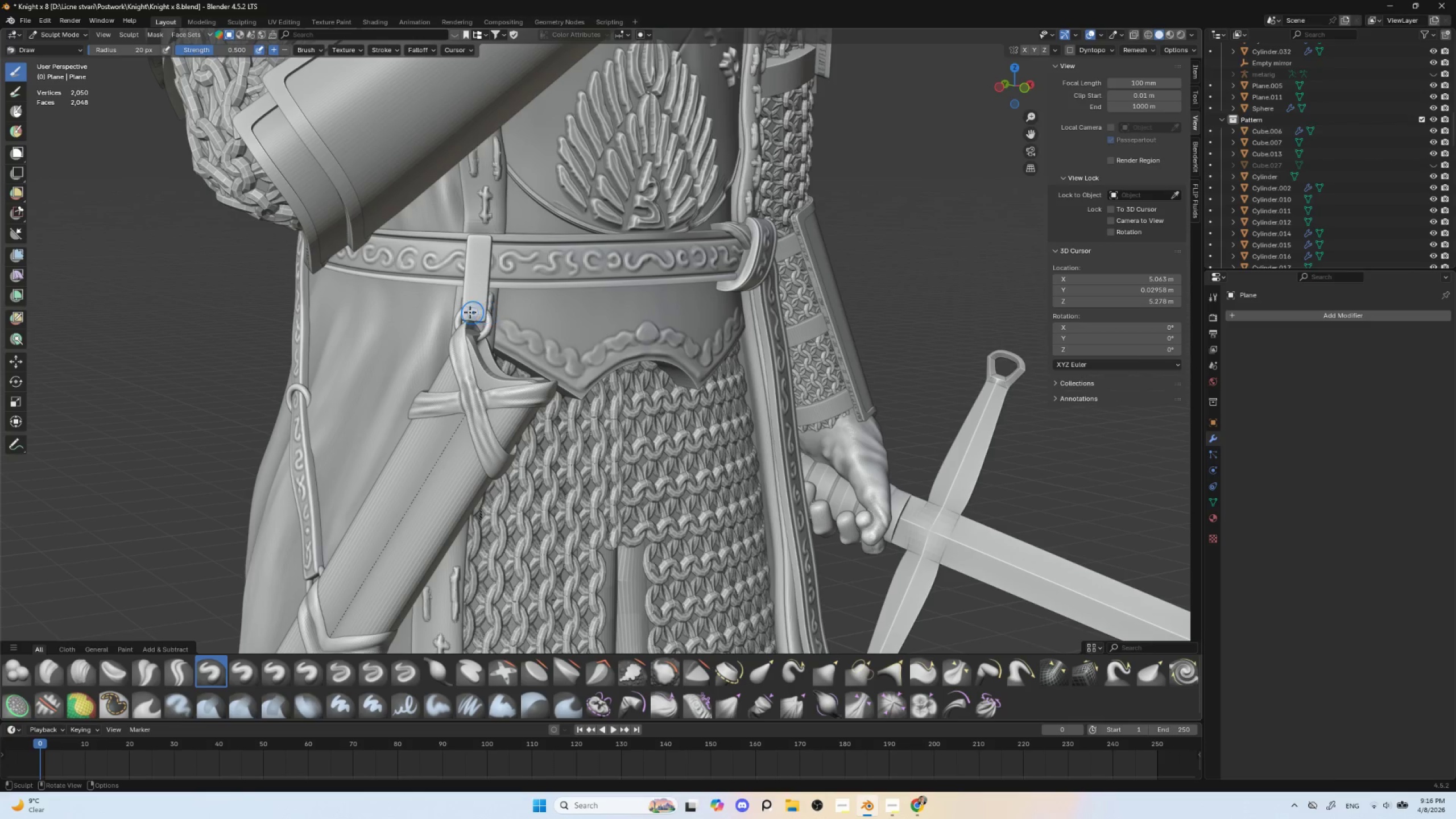 
left_click_drag(start_coordinate=[465, 312], to_coordinate=[497, 312])
 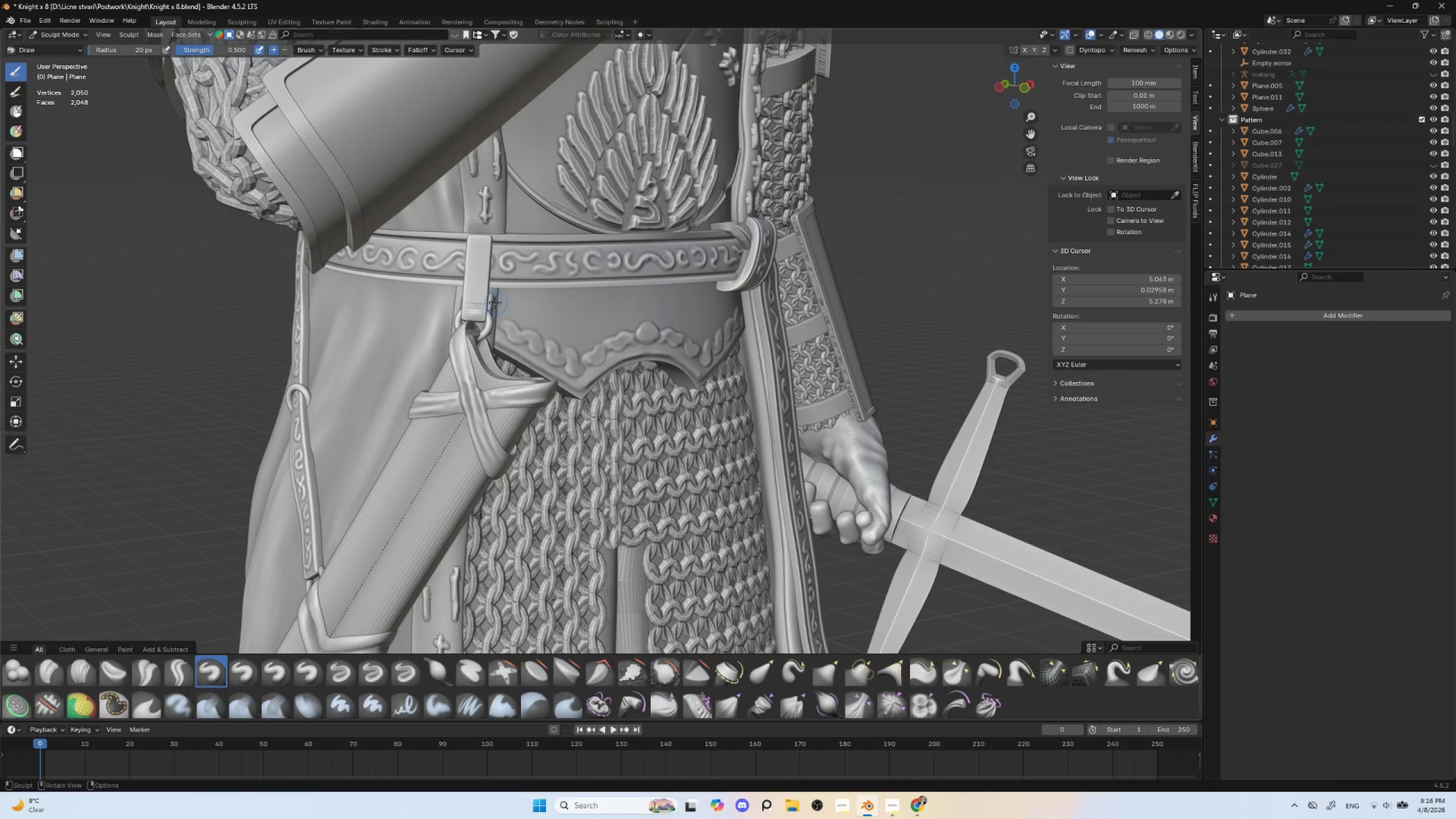 
key(Control+Z)
 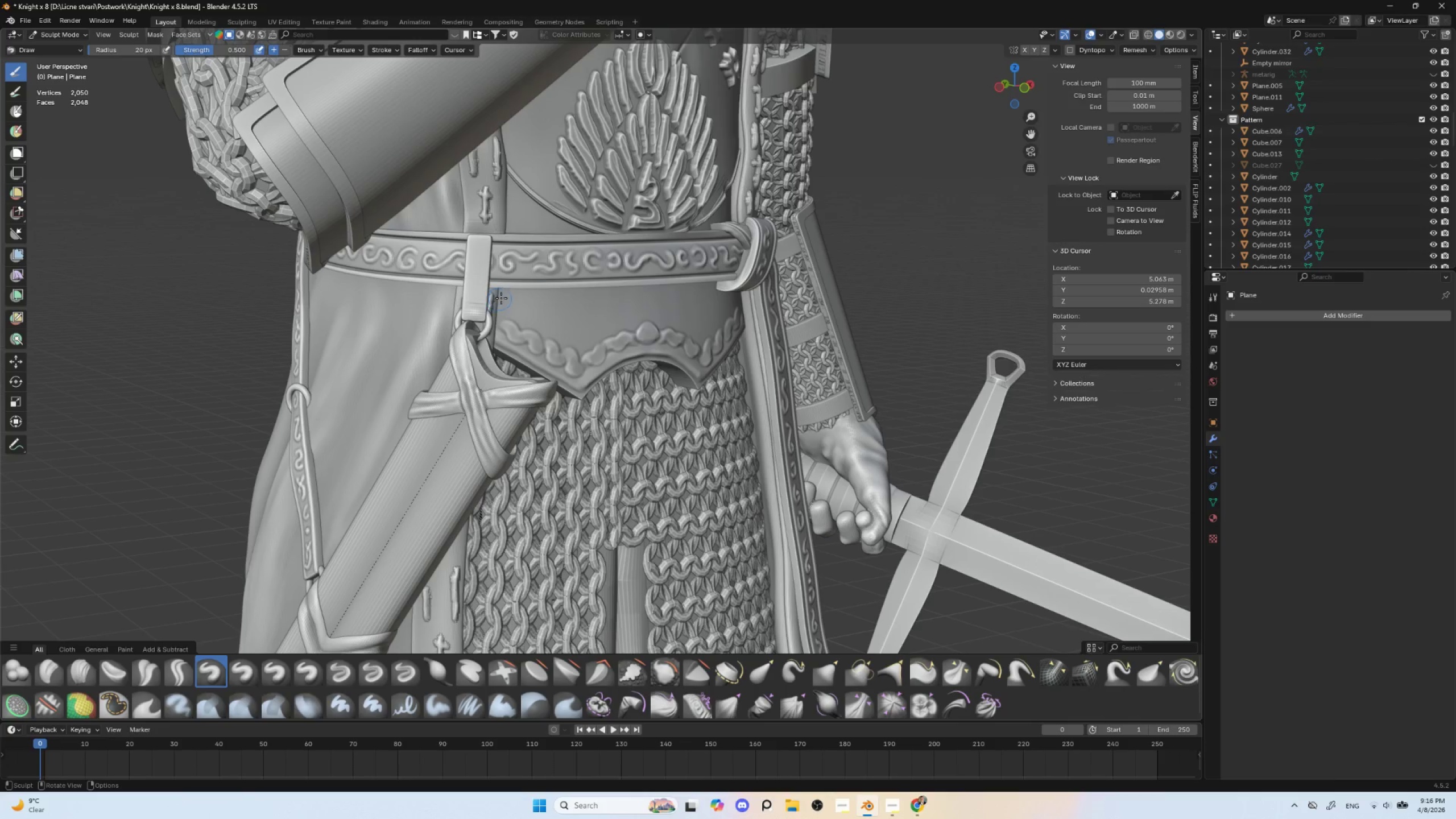 
key(Control+Z)
 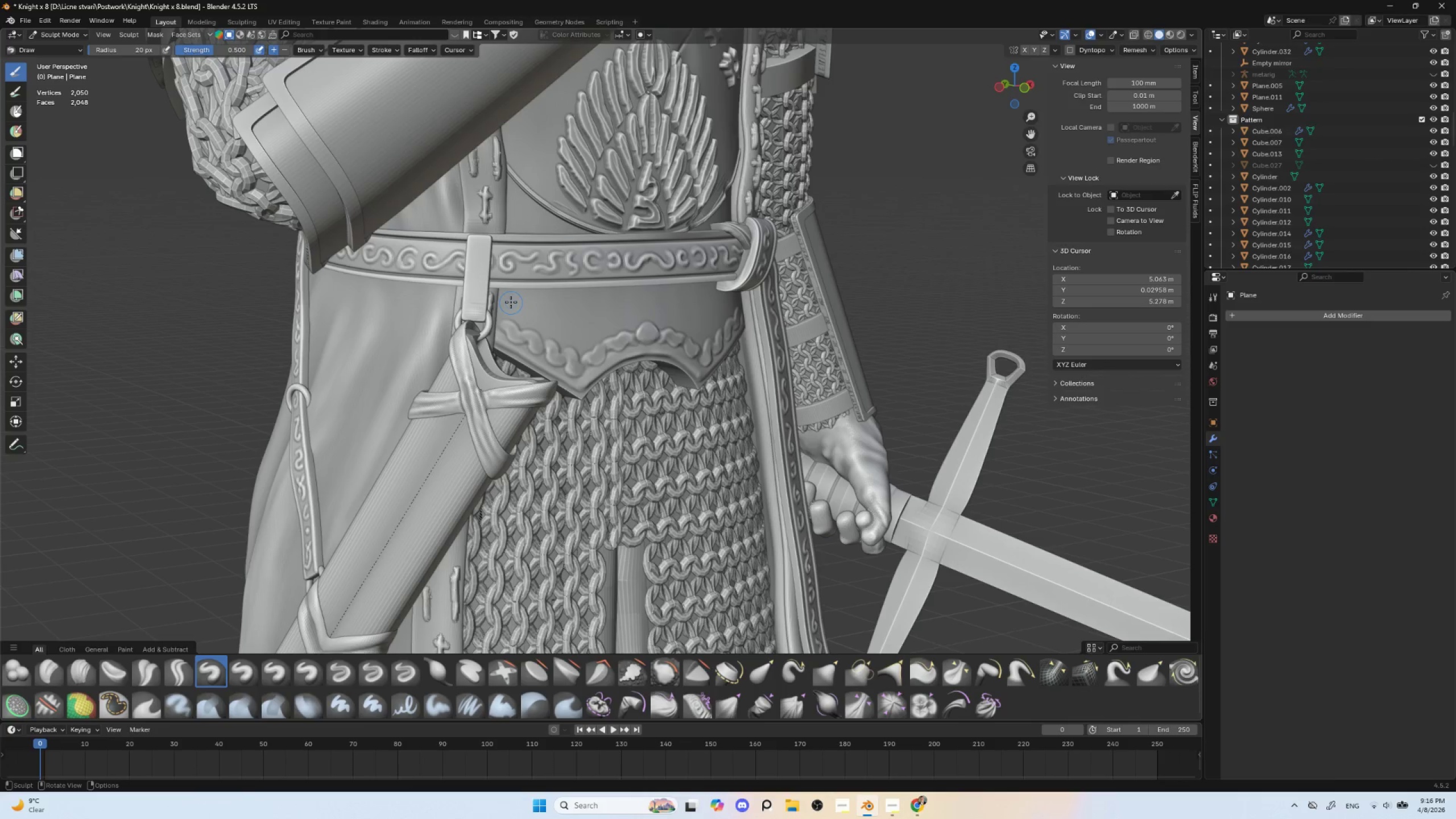 
key(Control+ControlLeft)
 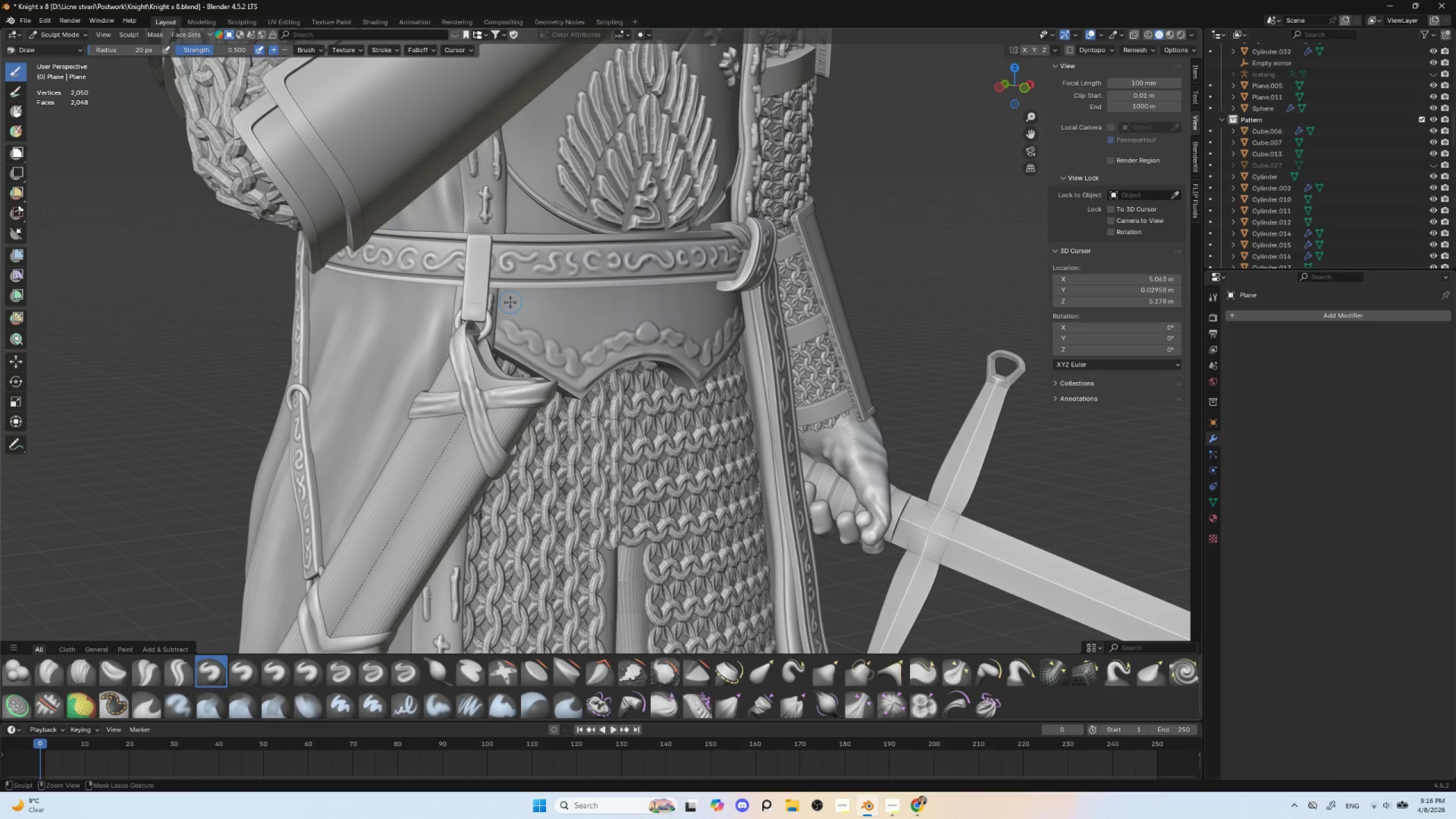 
key(Control+Z)
 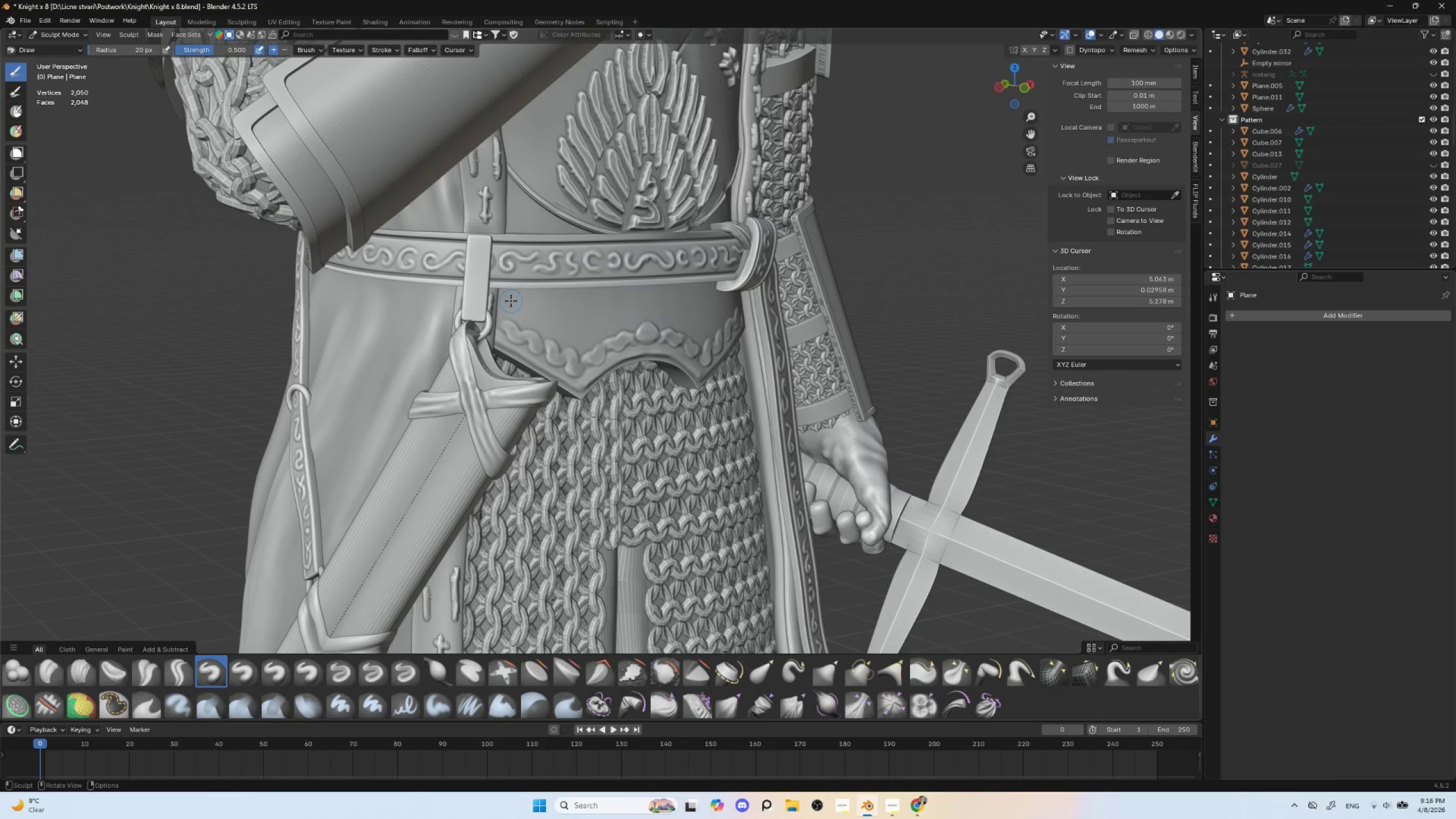 
key(R)
 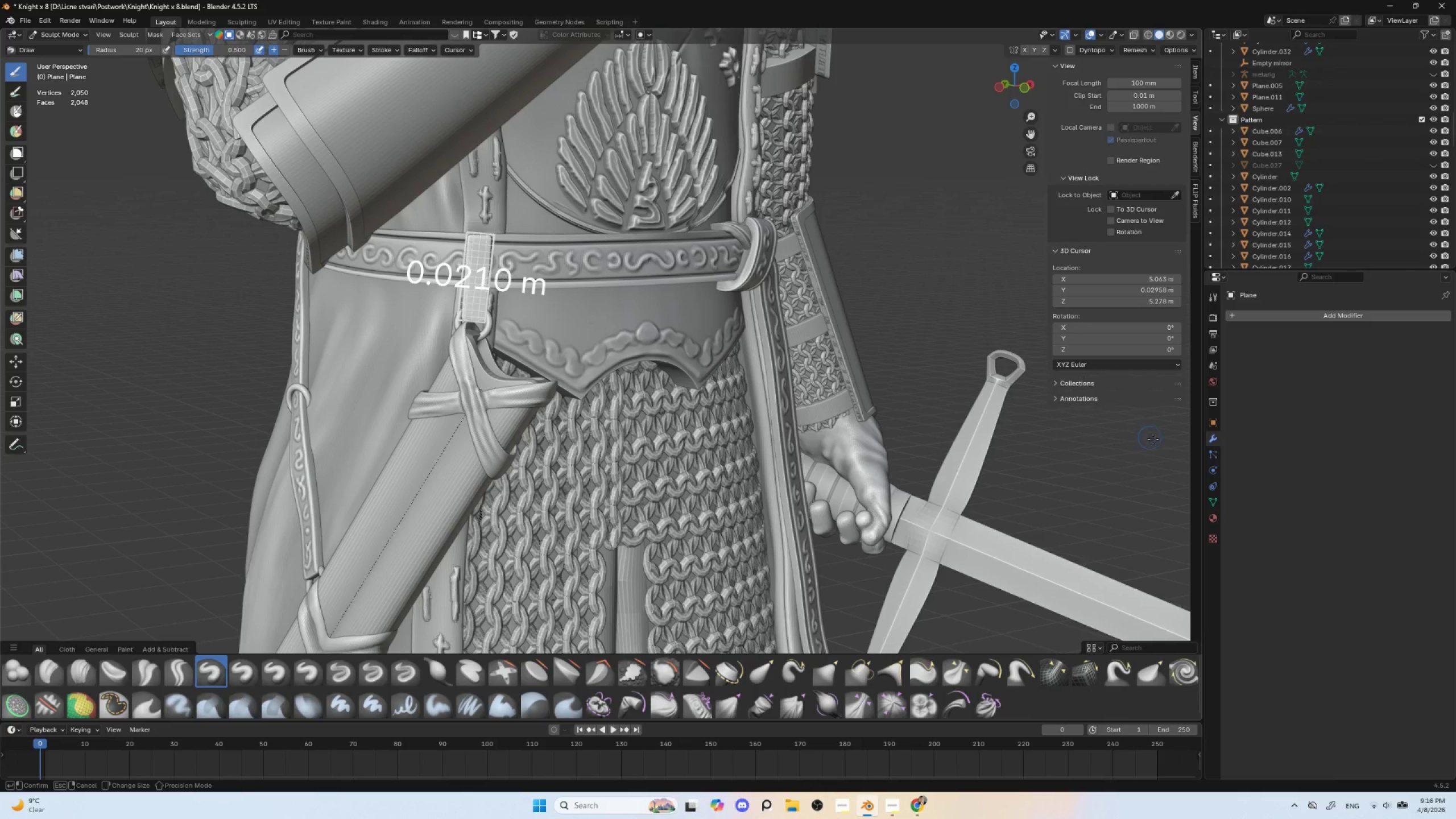 
left_click([1199, 453])
 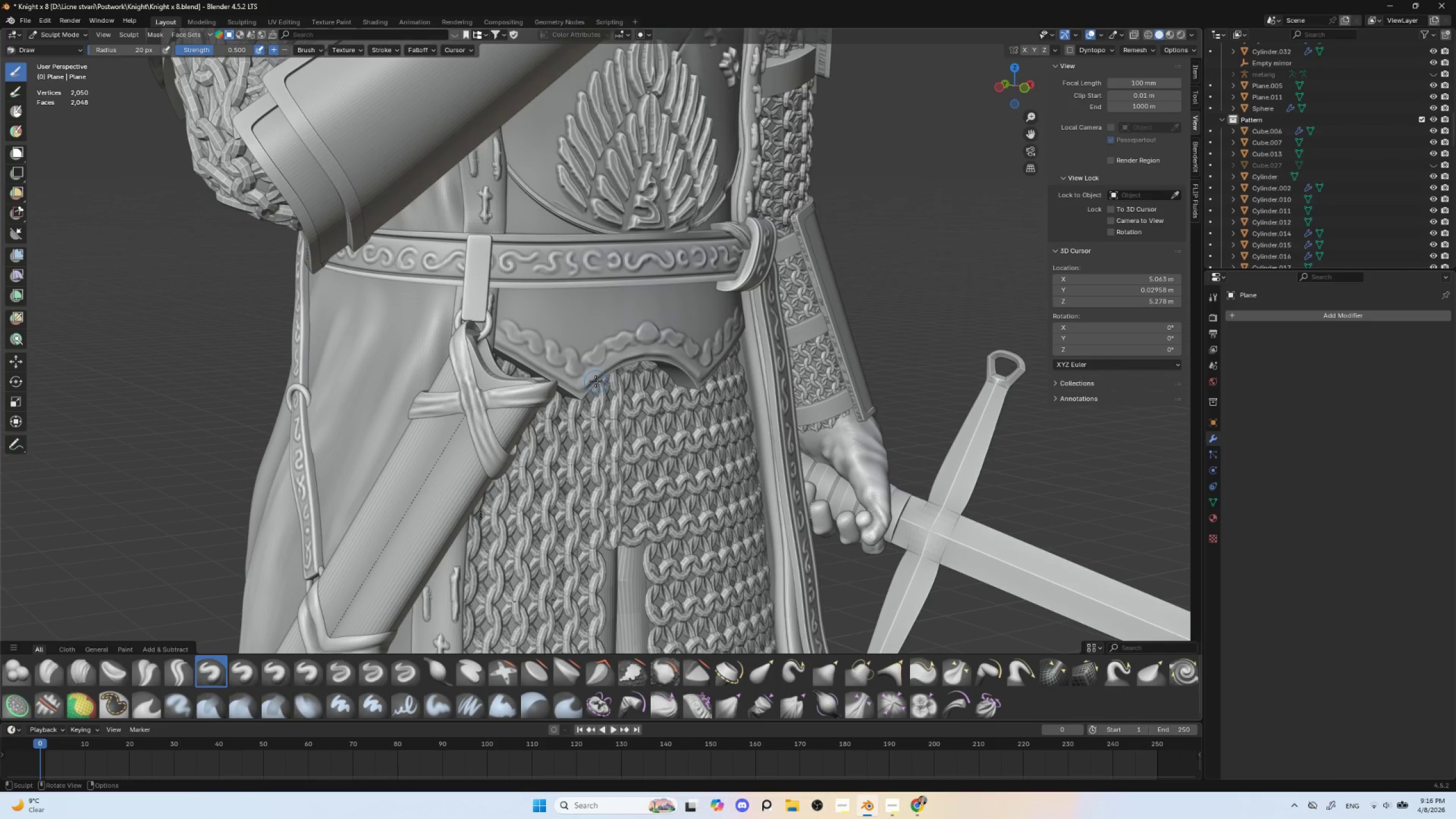 
key(R)
 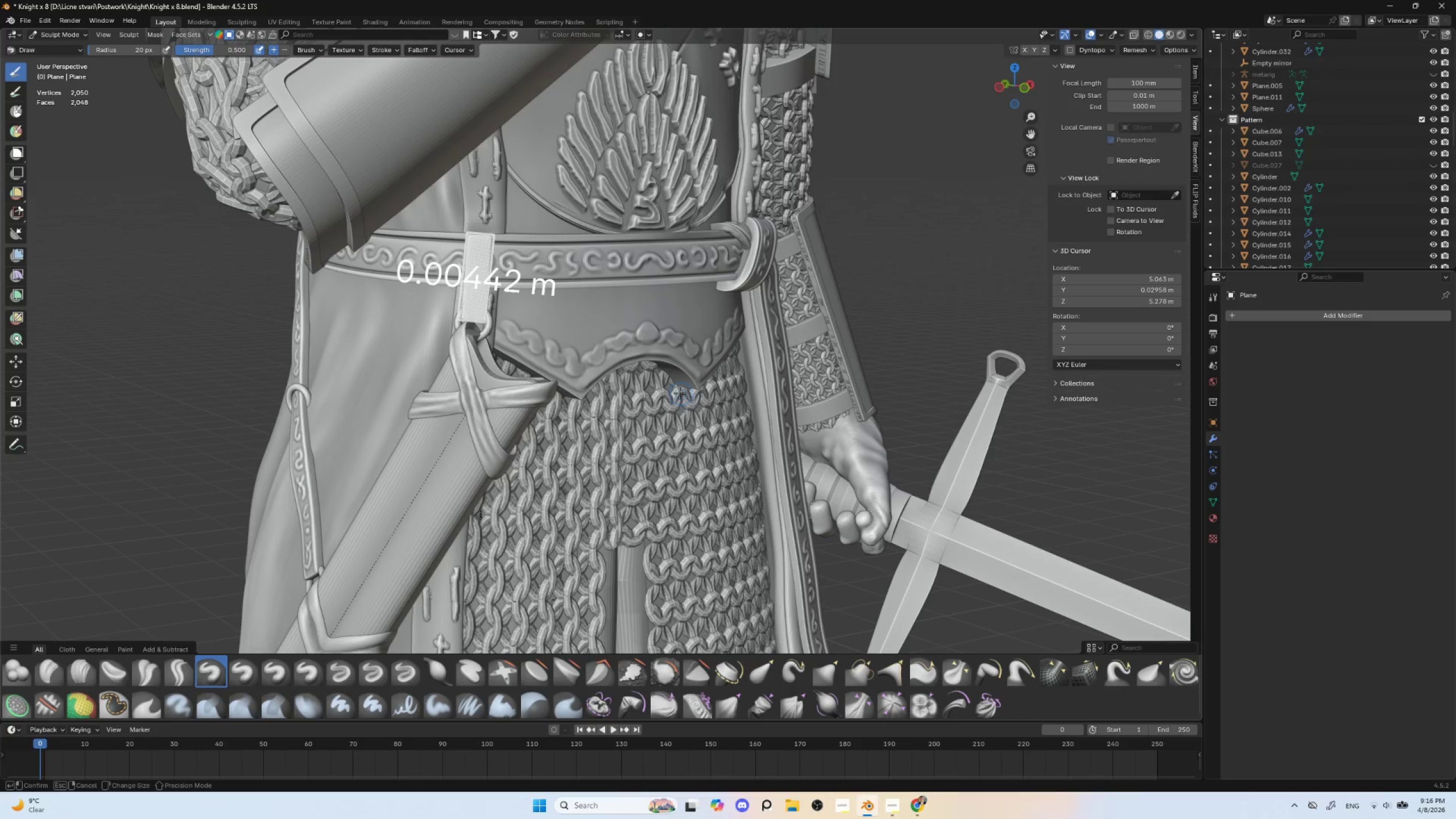 
left_click([668, 392])
 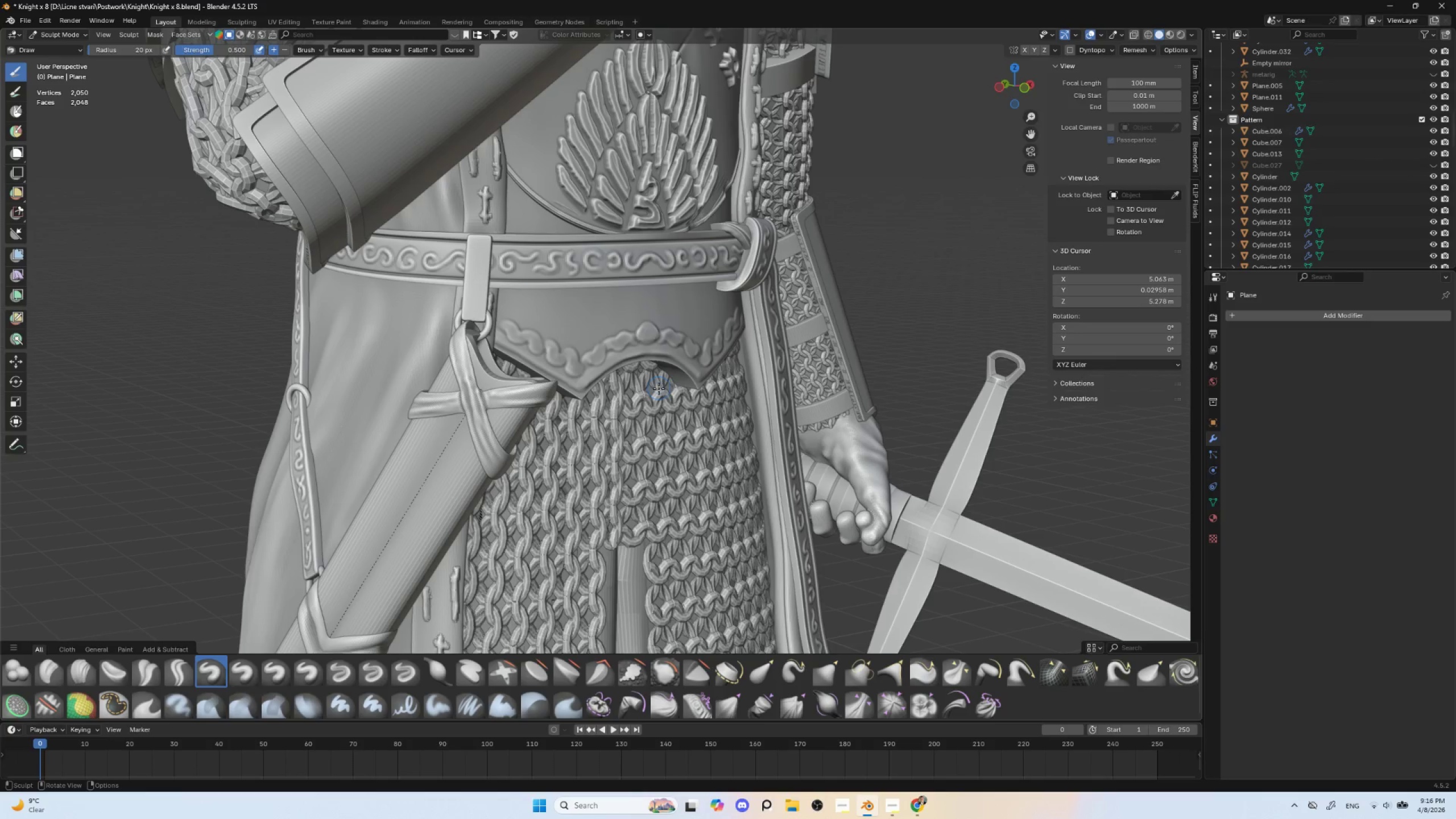 
key(R)
 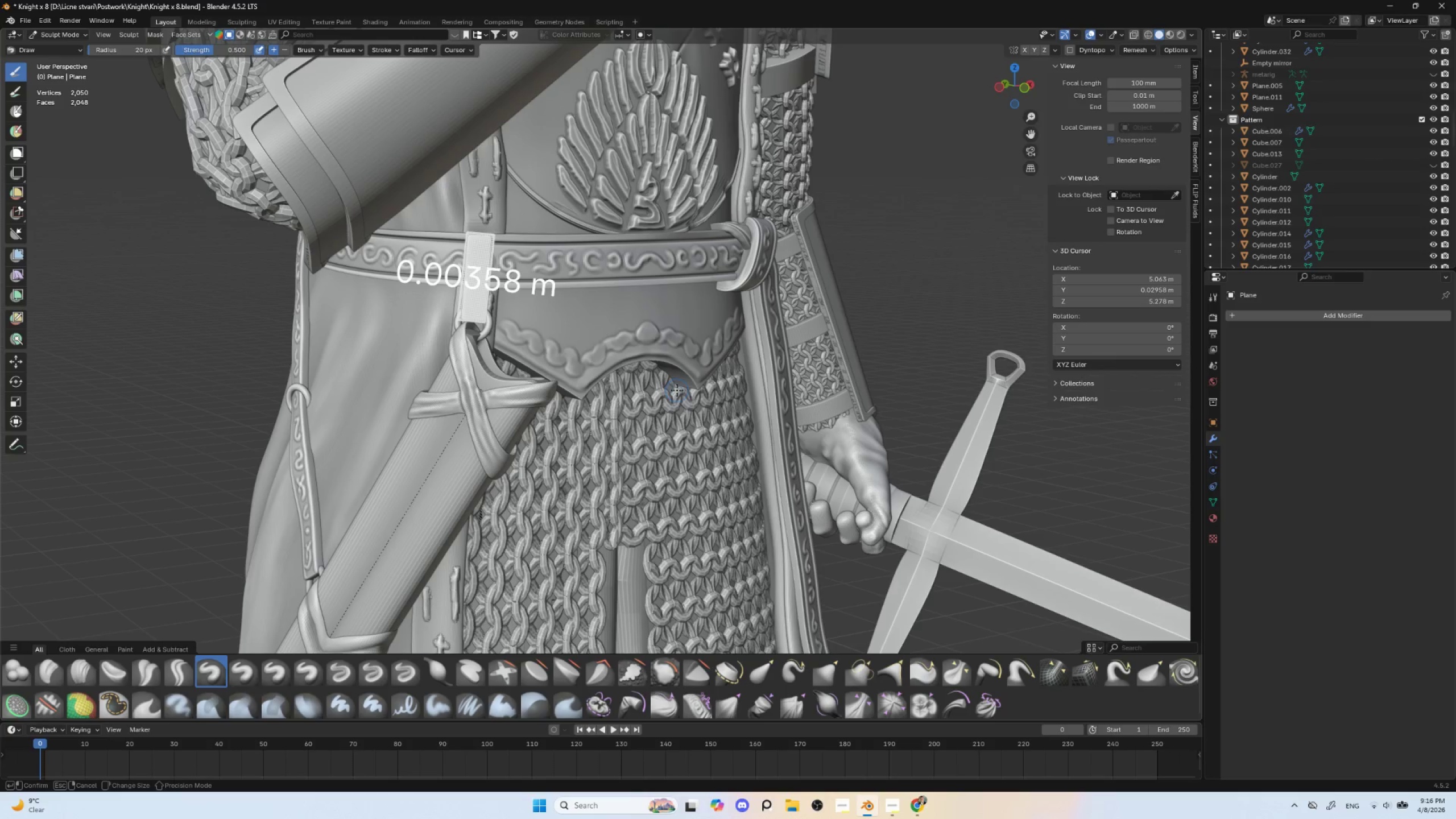 
left_click([679, 390])
 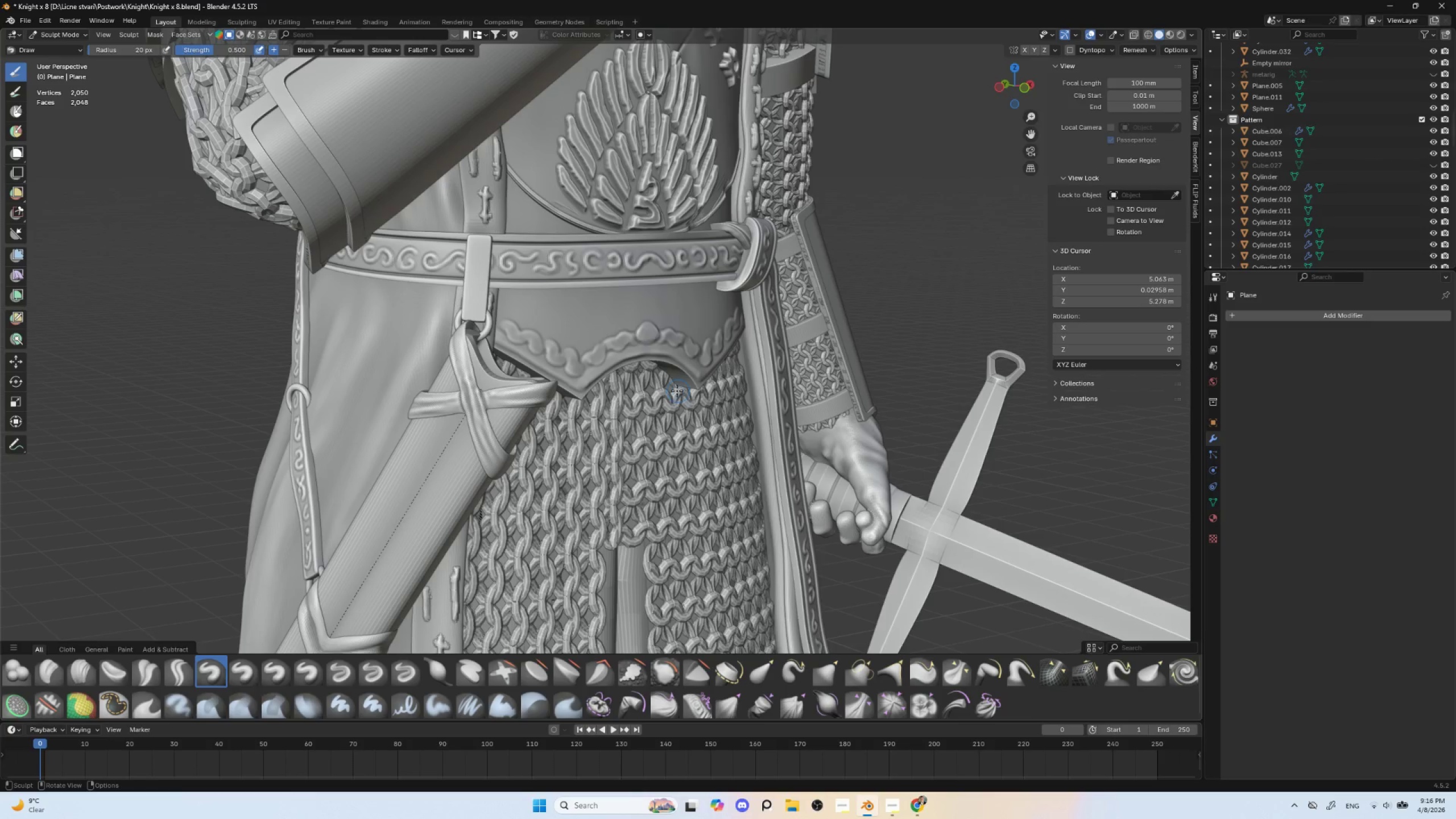 
key(Control+R)
 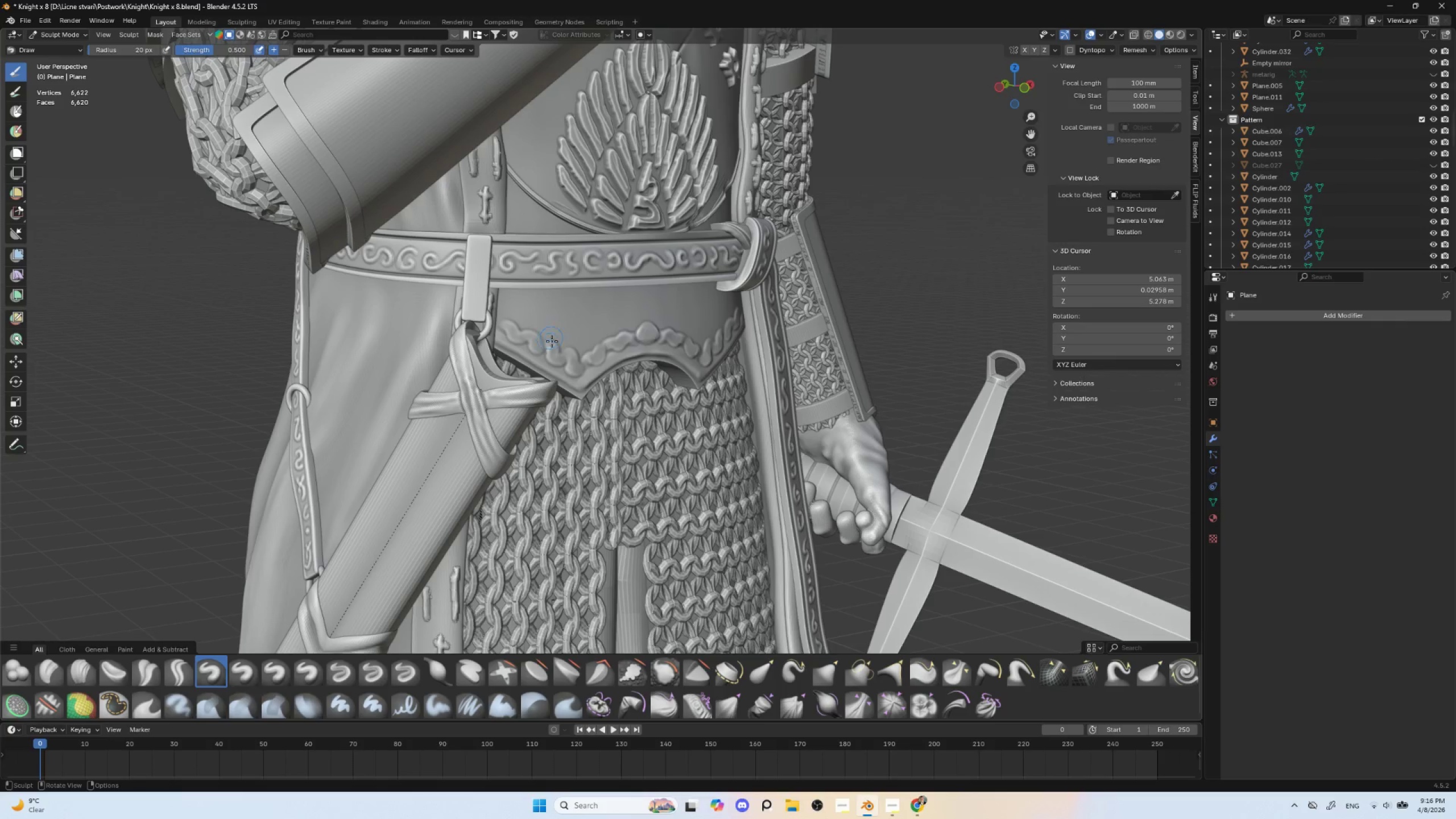 
hold_key(key=ControlLeft, duration=0.41)
 